 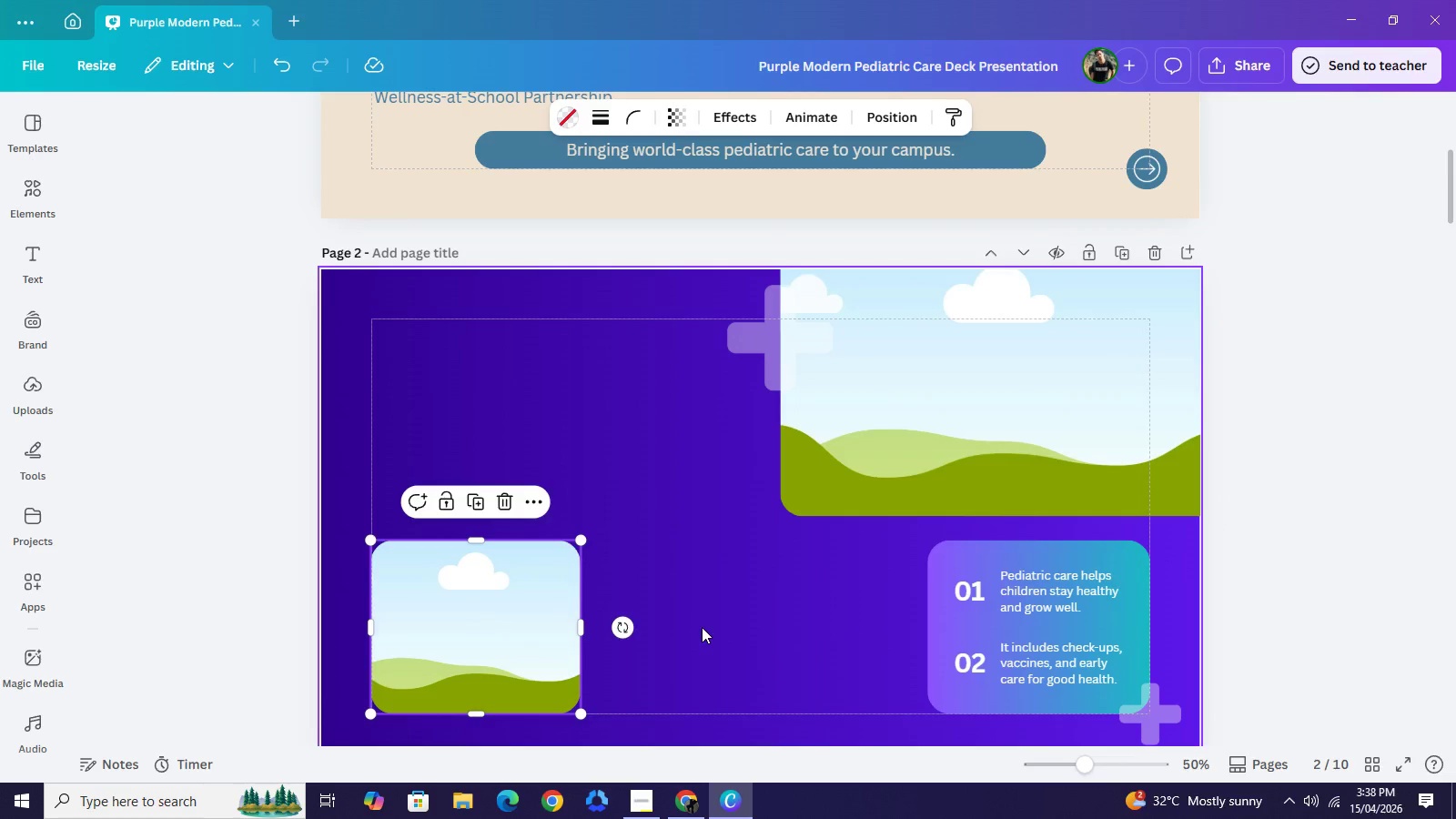 
left_click([703, 627])
 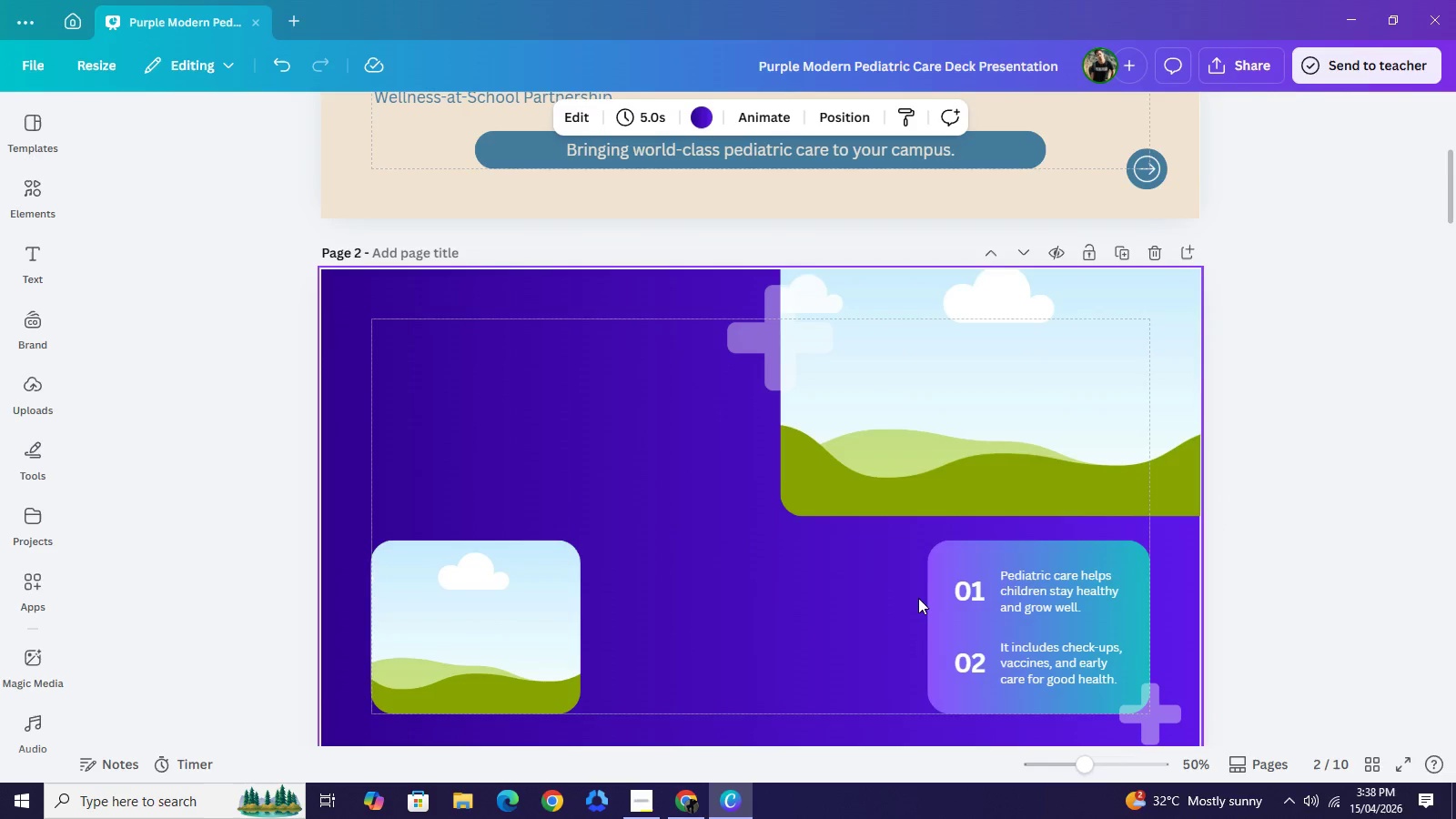 
left_click_drag(start_coordinate=[856, 559], to_coordinate=[1034, 660])
 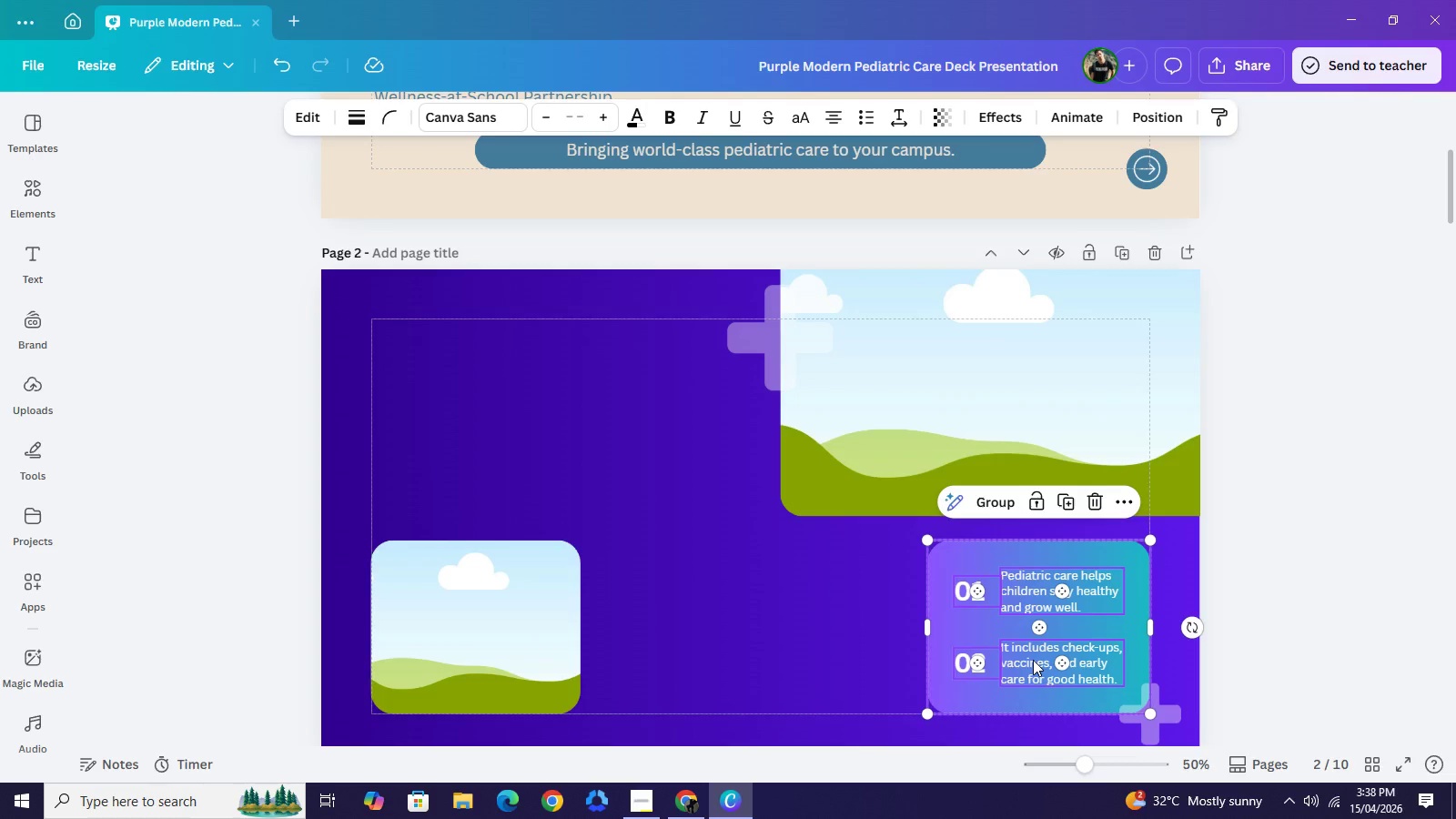 
hold_key(key=ControlLeft, duration=0.59)
 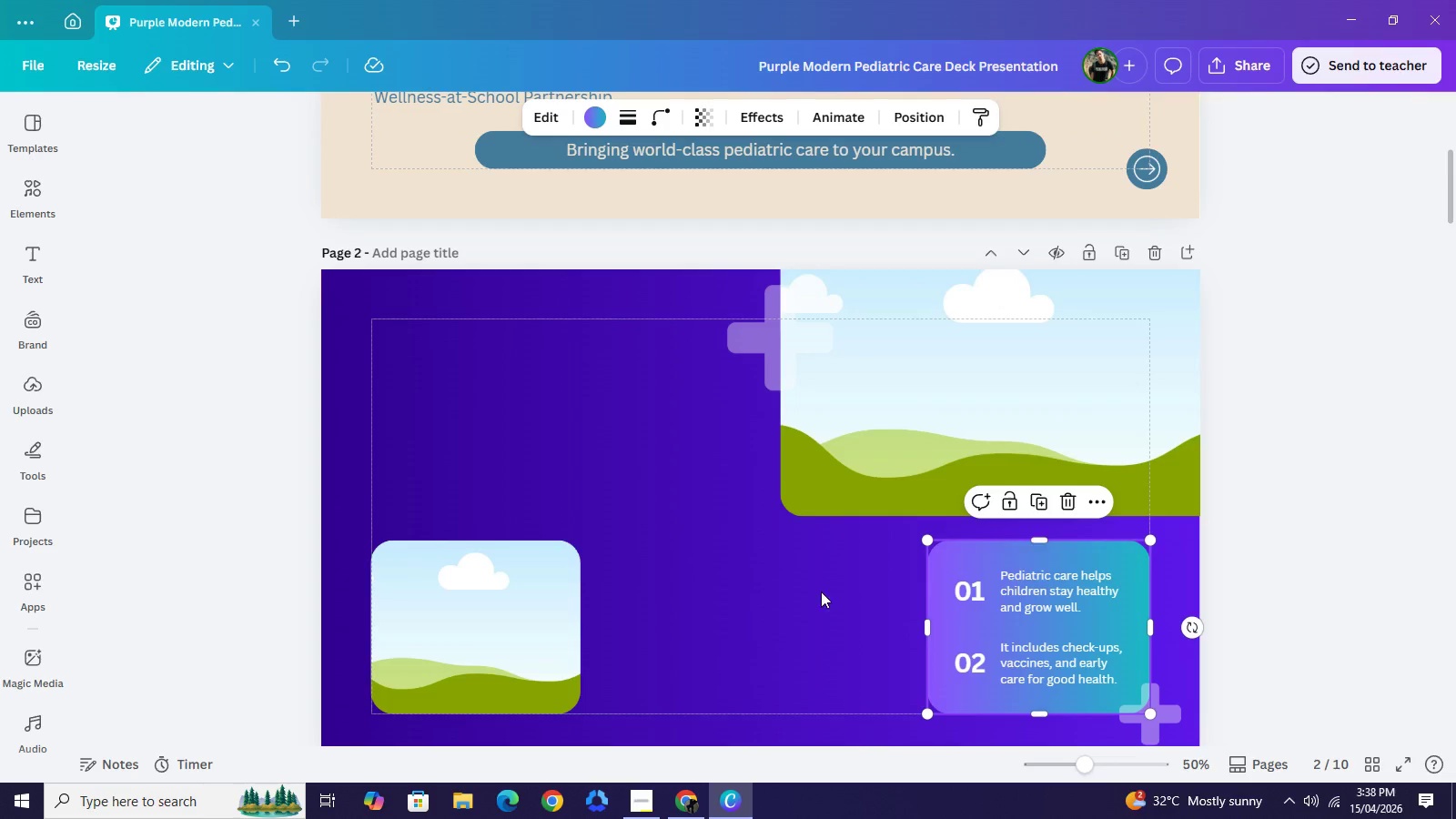 
hold_key(key=C, duration=0.36)
 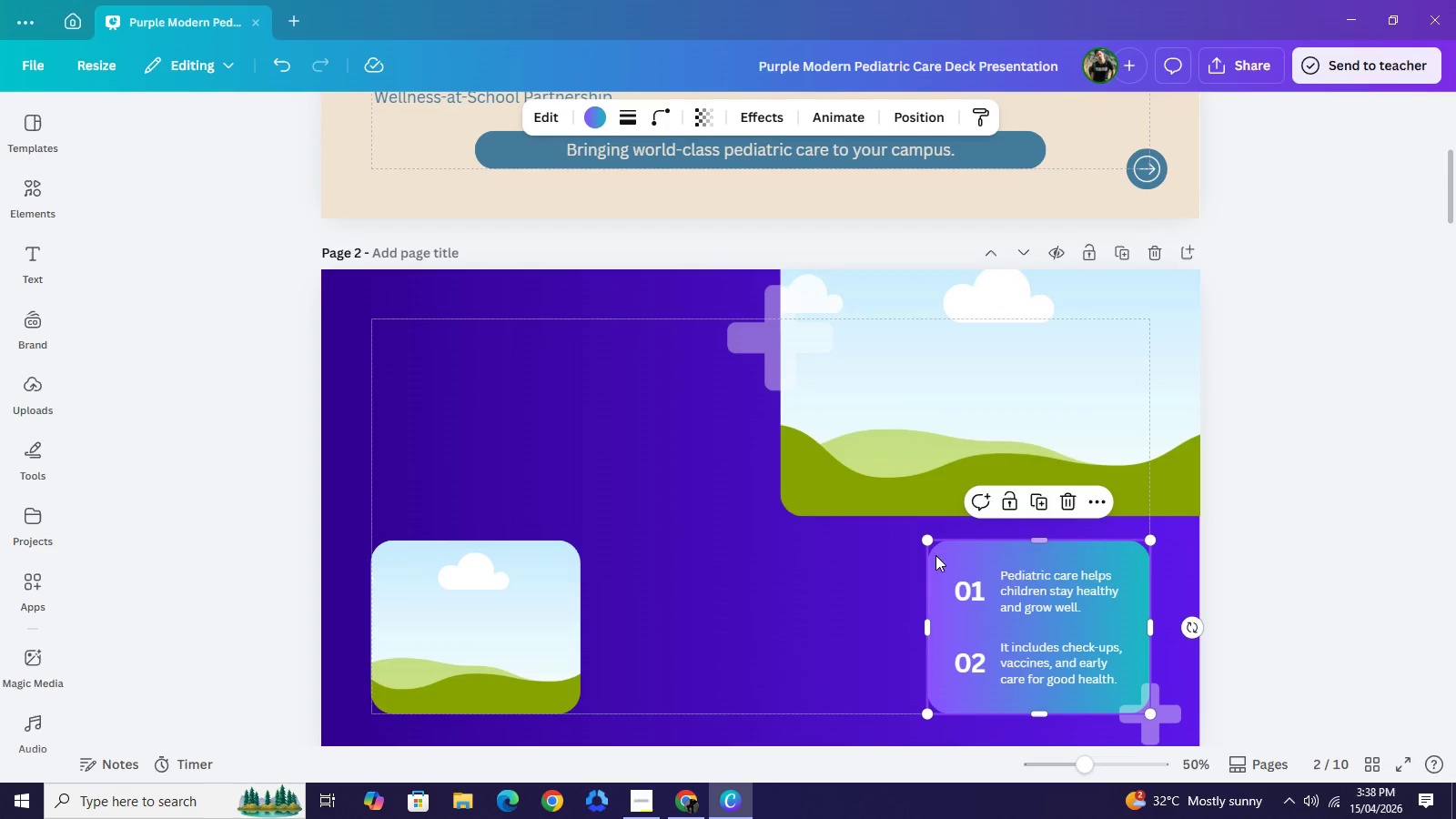 
left_click([940, 545])
 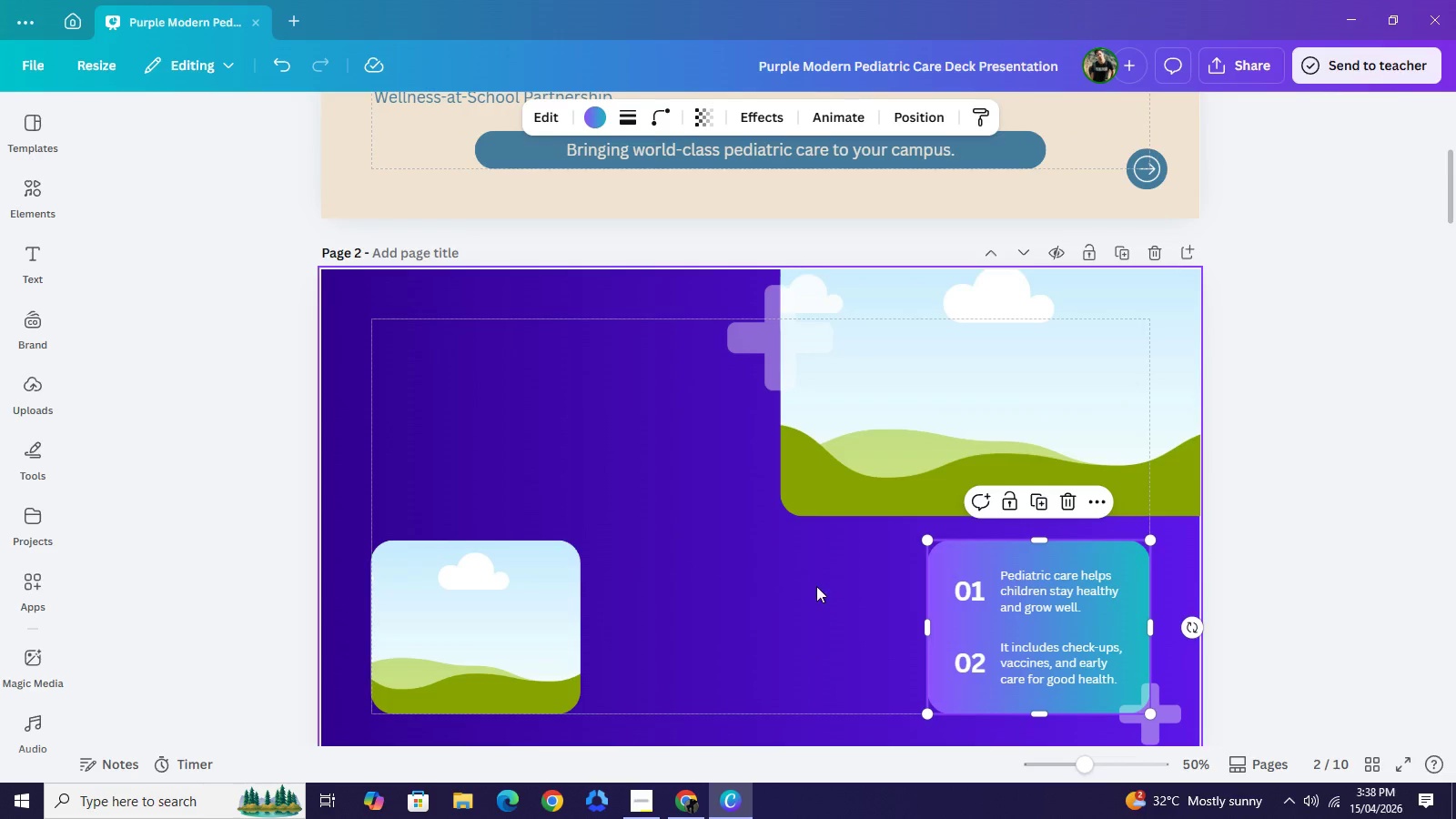 
left_click([726, 605])
 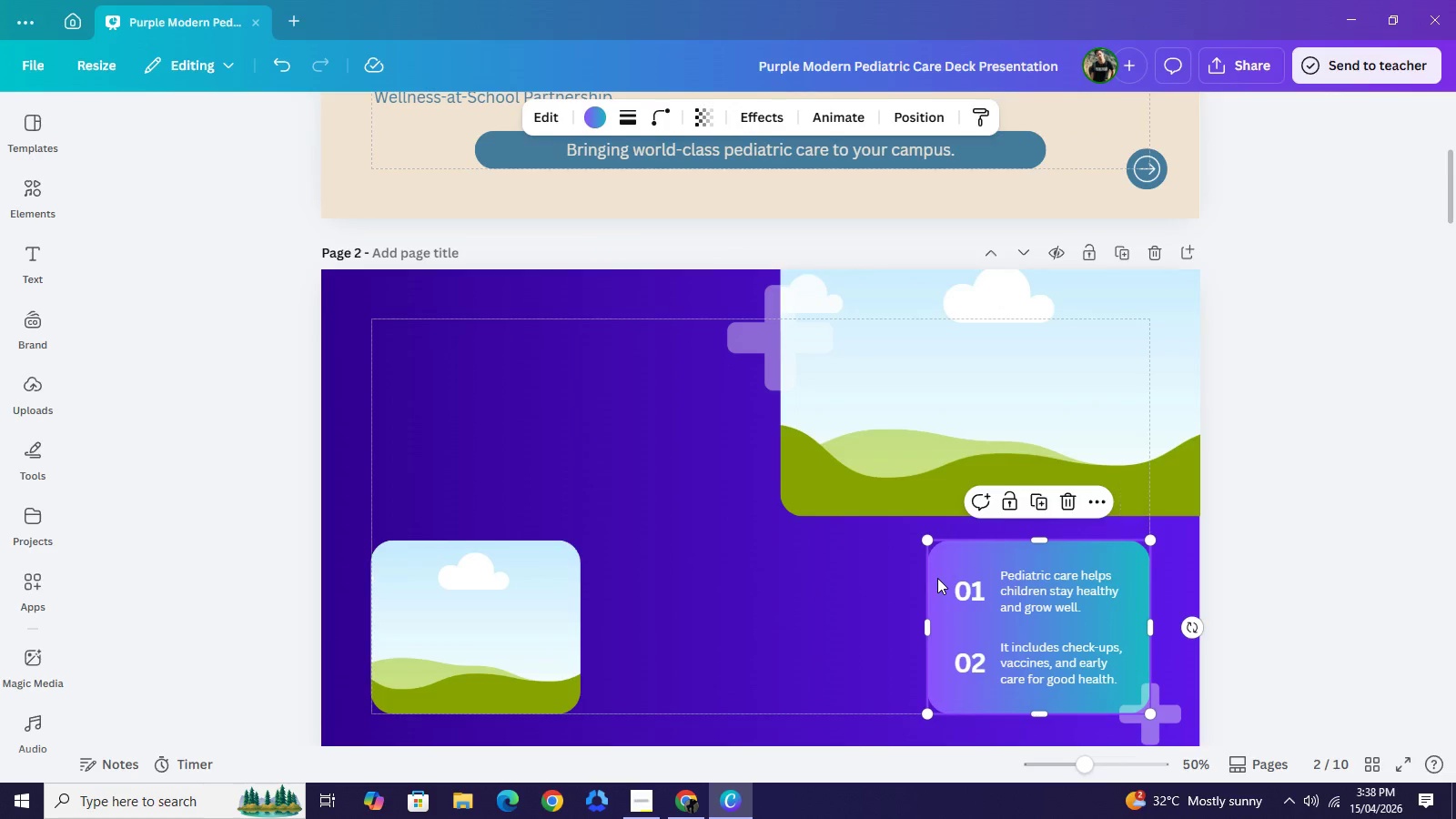 
left_click([937, 578])
 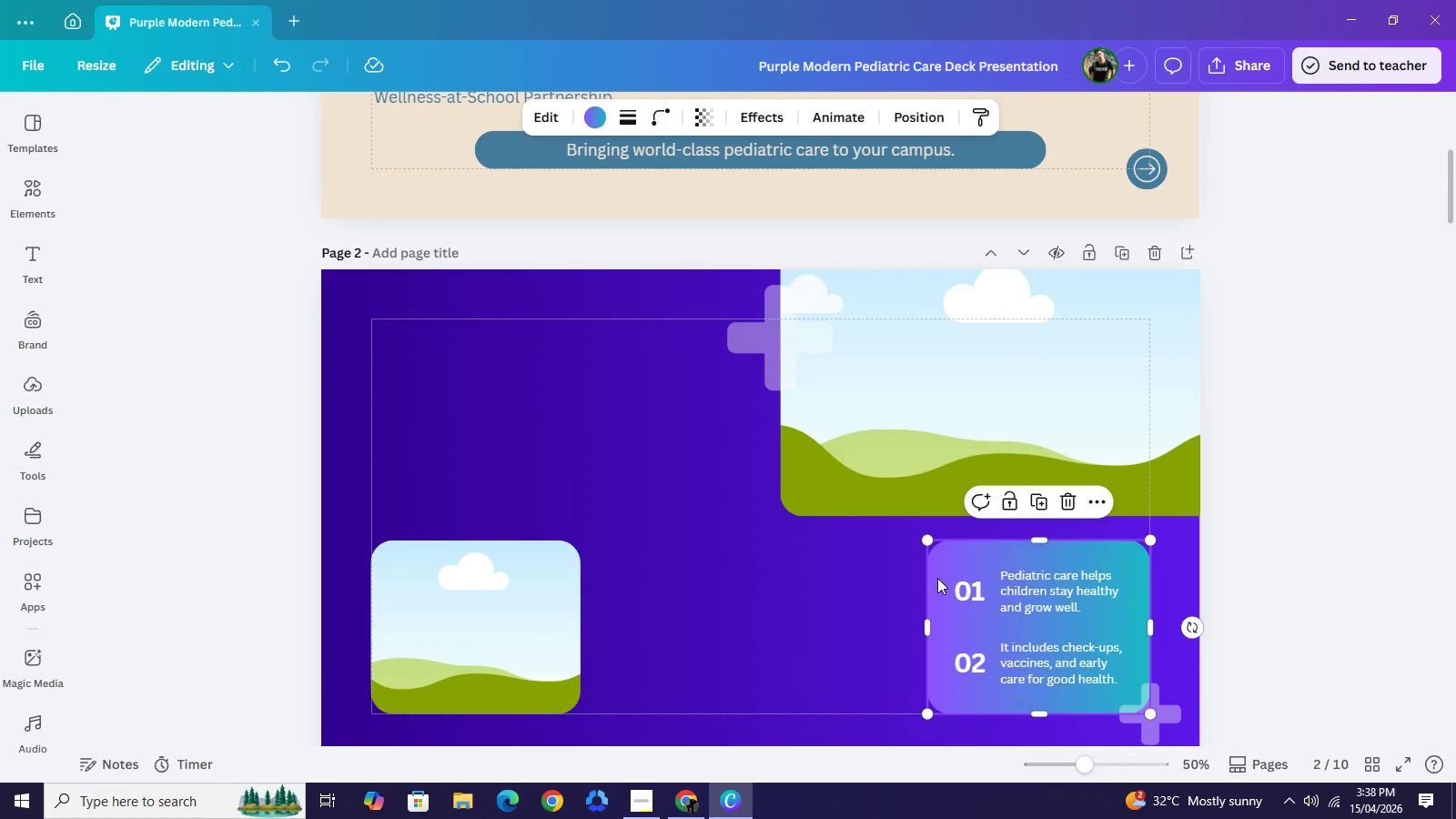 
key(Control+C)
 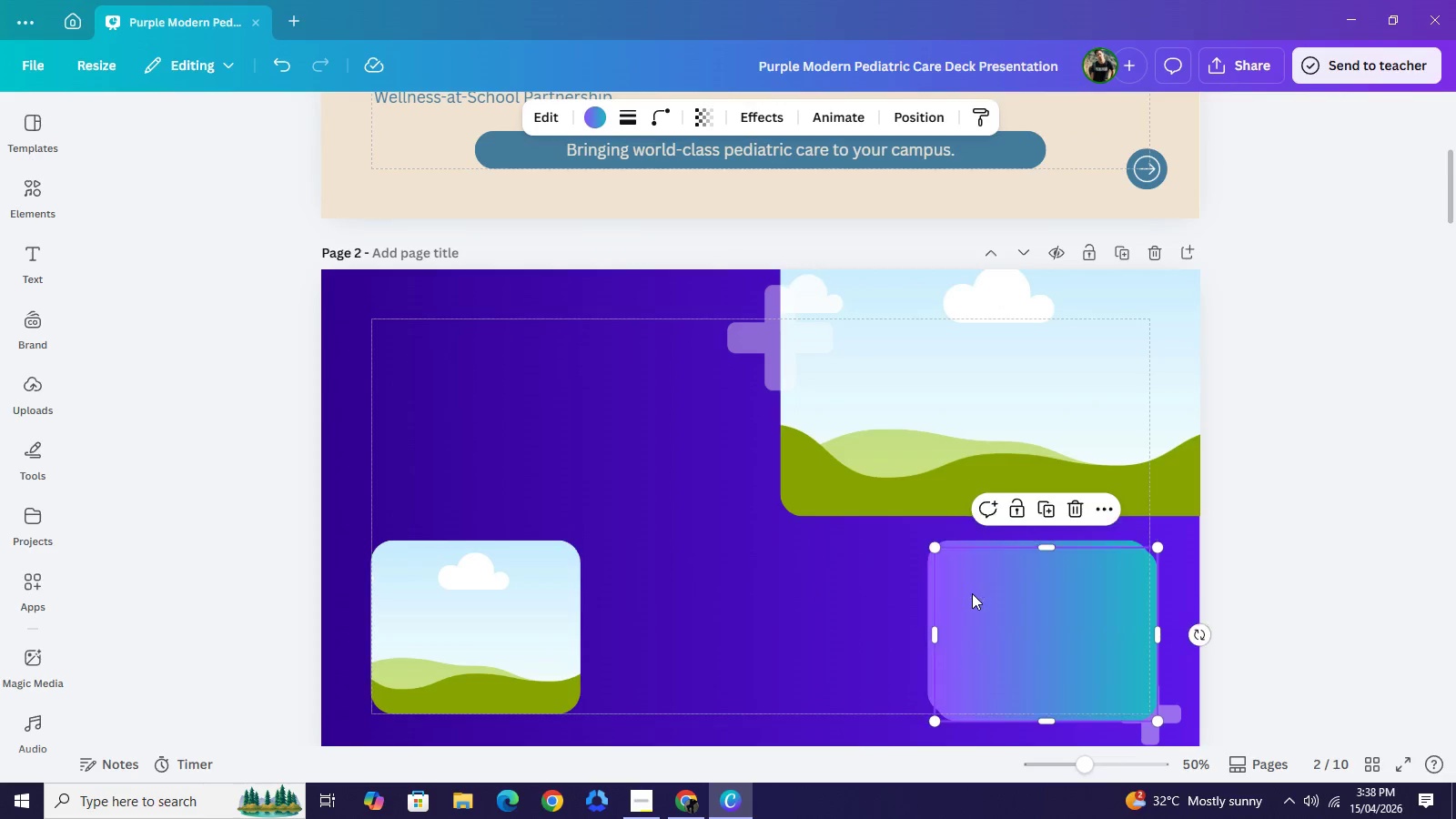 
key(Control+V)
 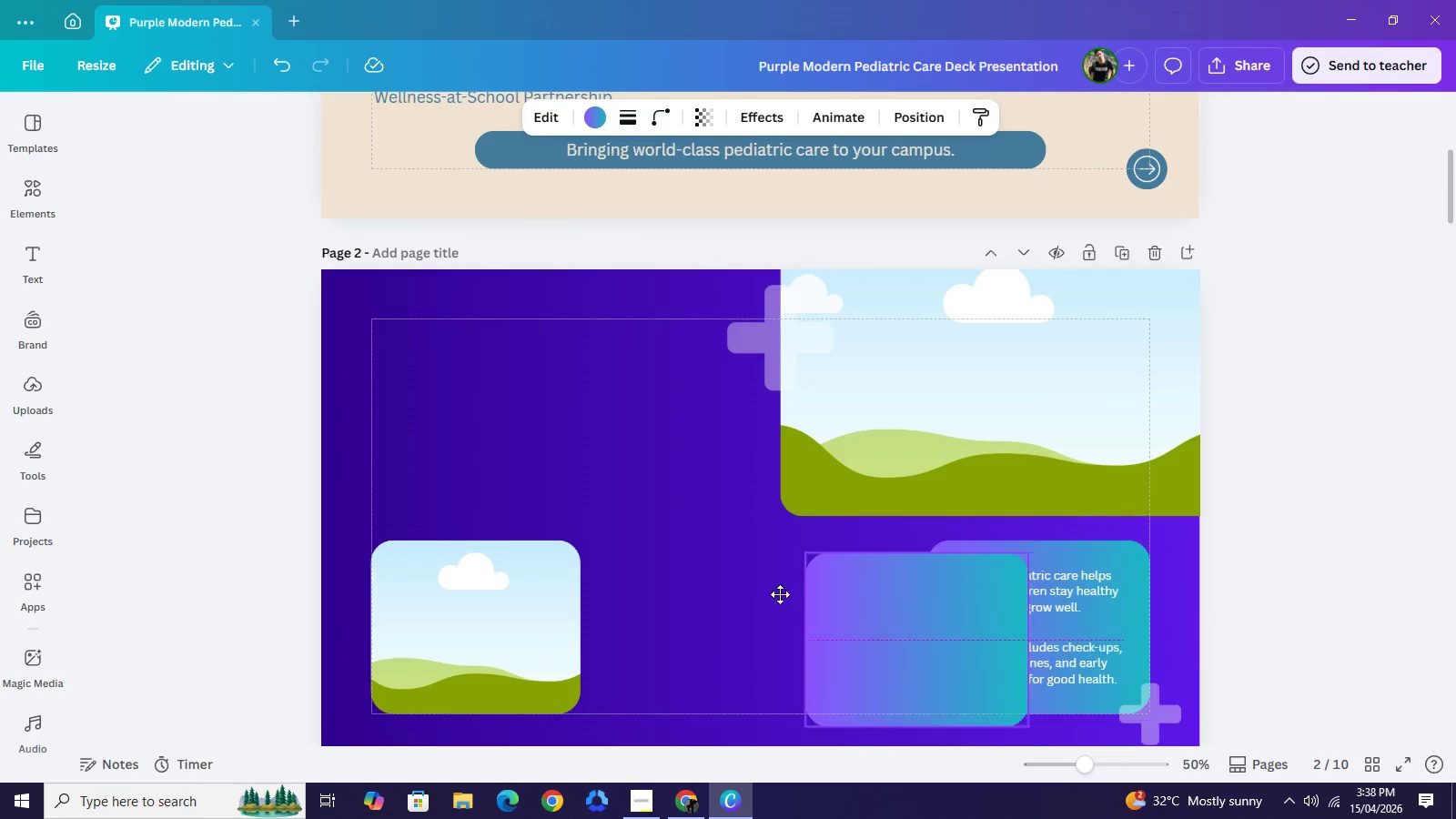 
left_click_drag(start_coordinate=[985, 594], to_coordinate=[699, 588])
 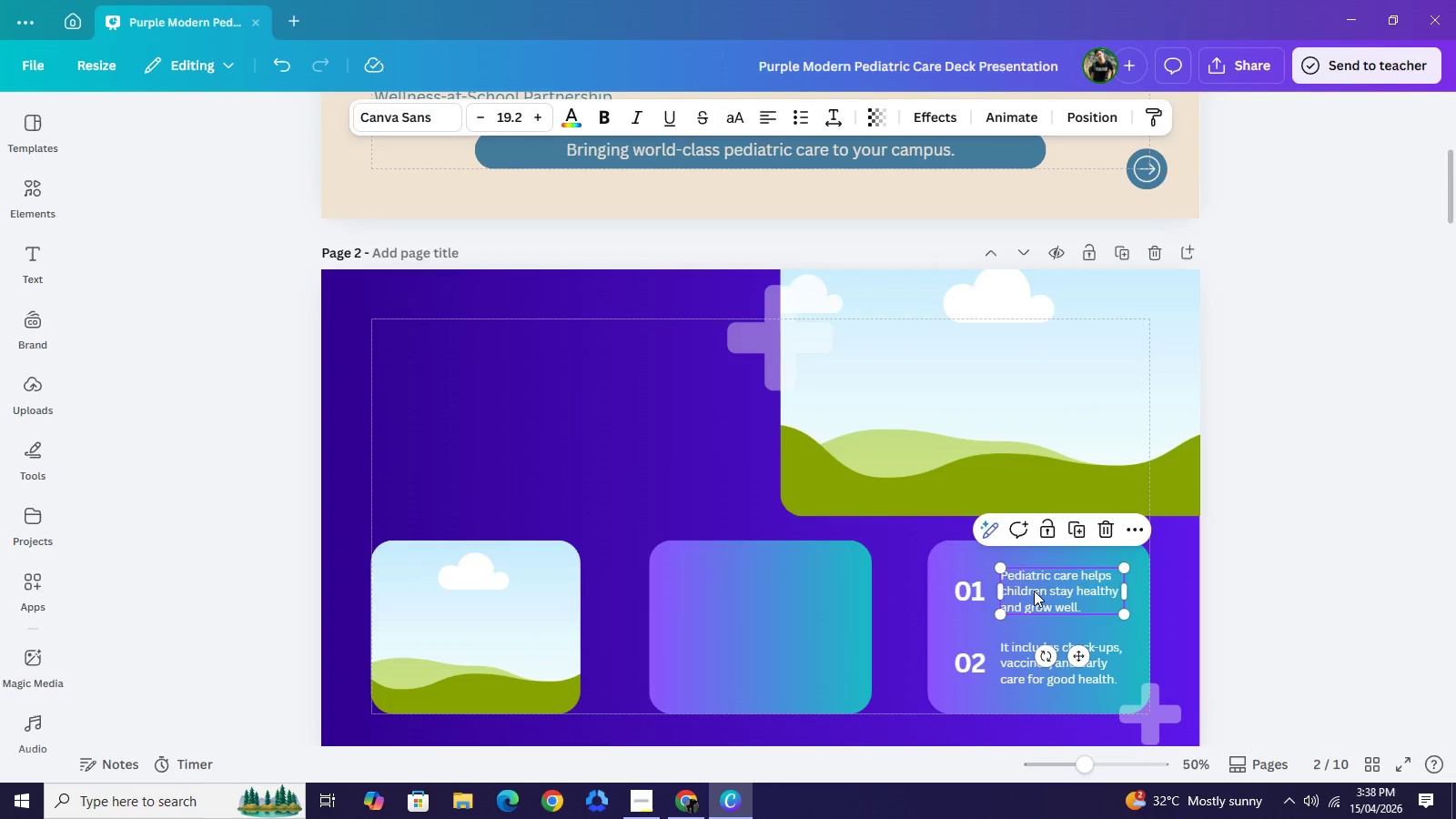 
left_click([1034, 591])
 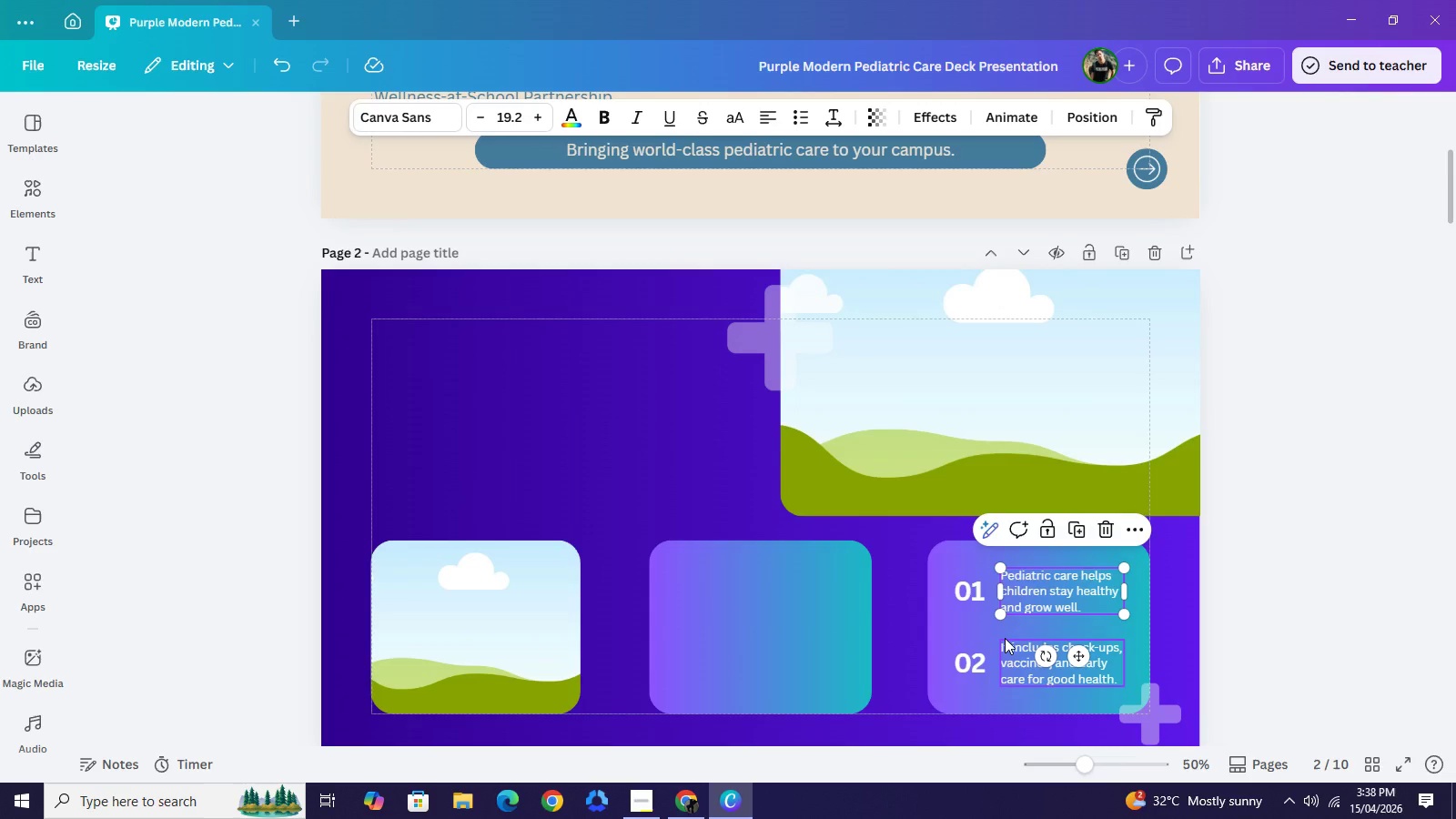 
wait(6.55)
 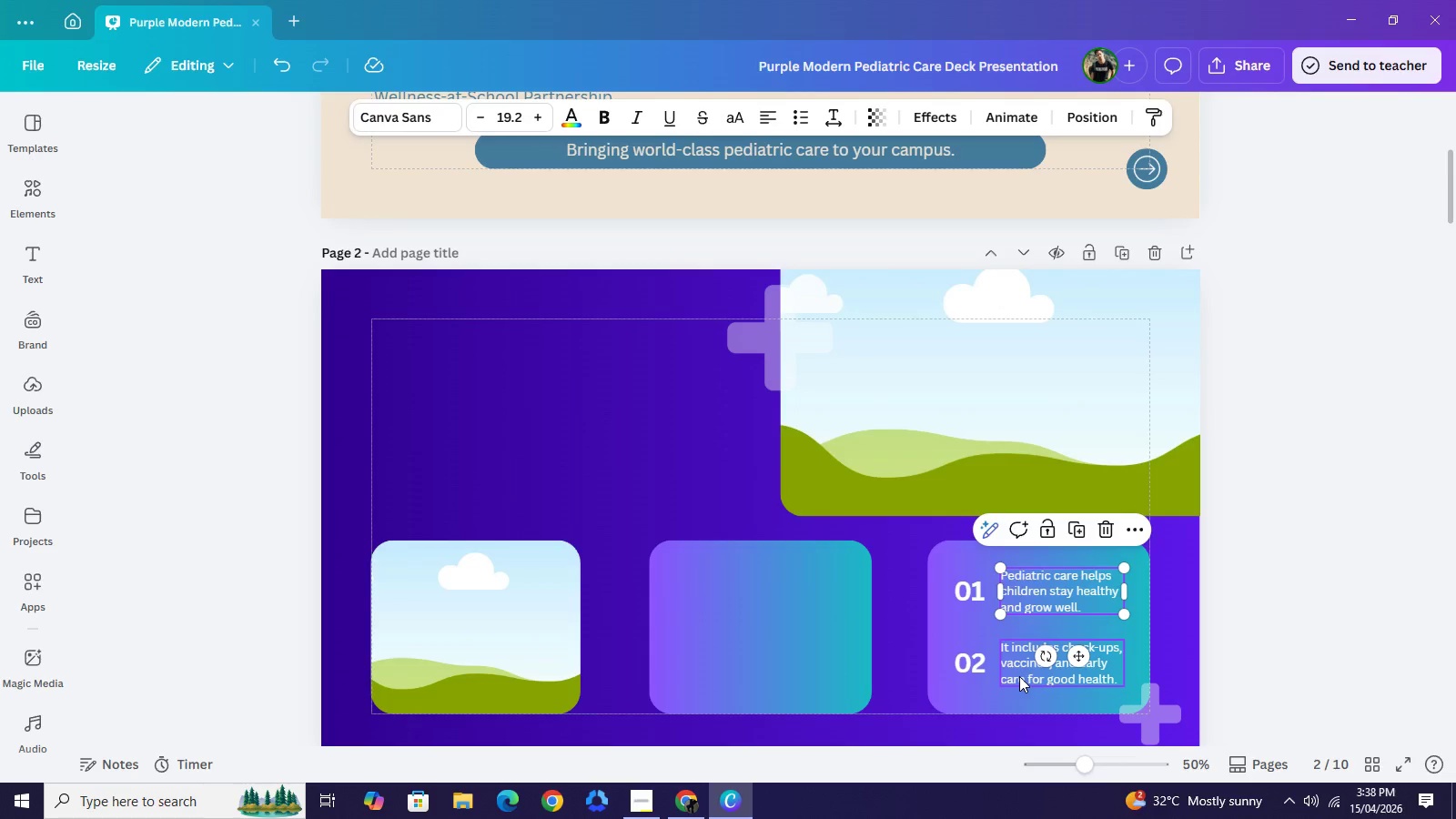 
left_click_drag(start_coordinate=[1040, 592], to_coordinate=[751, 662])
 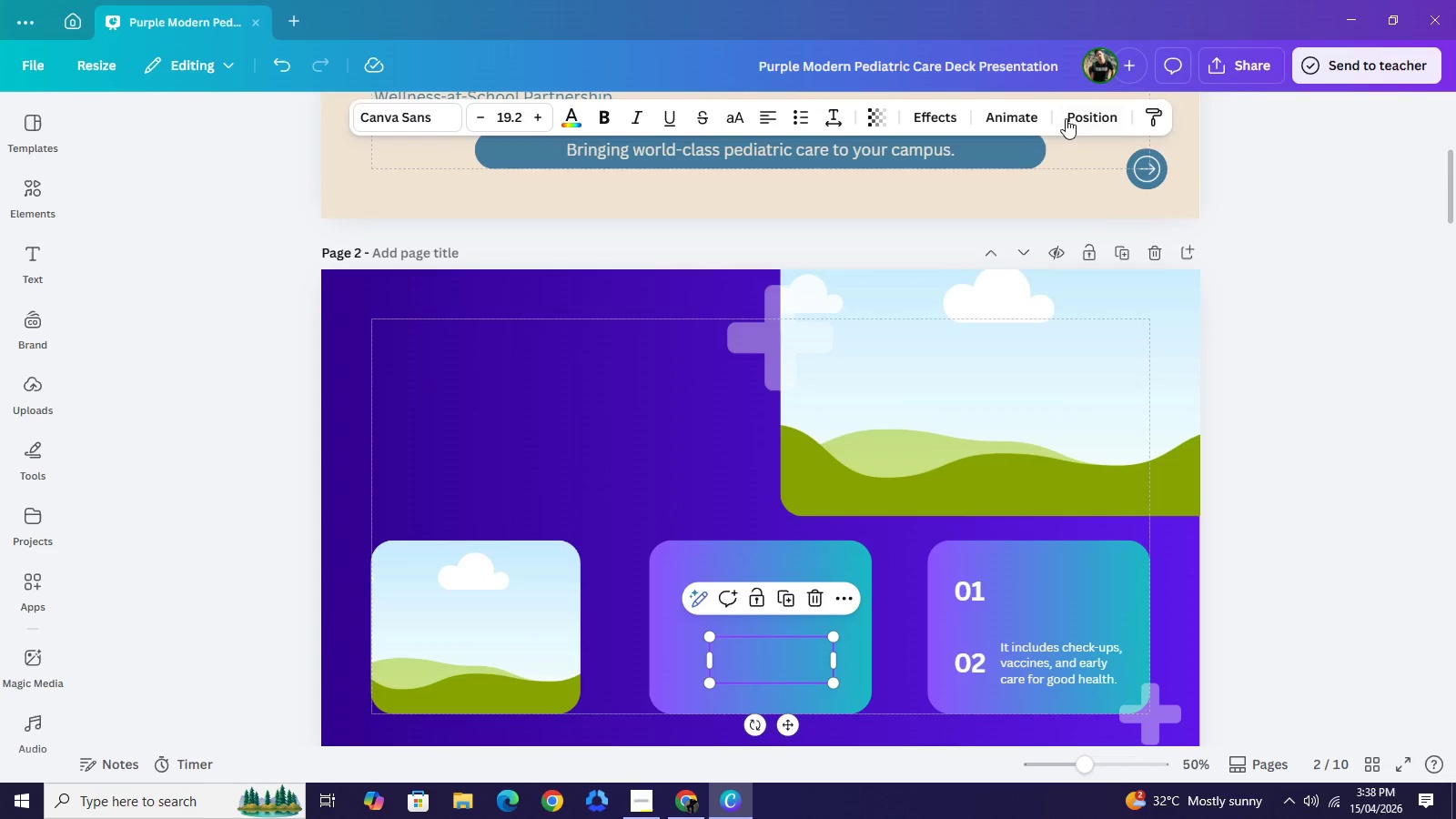 
left_click([1076, 118])
 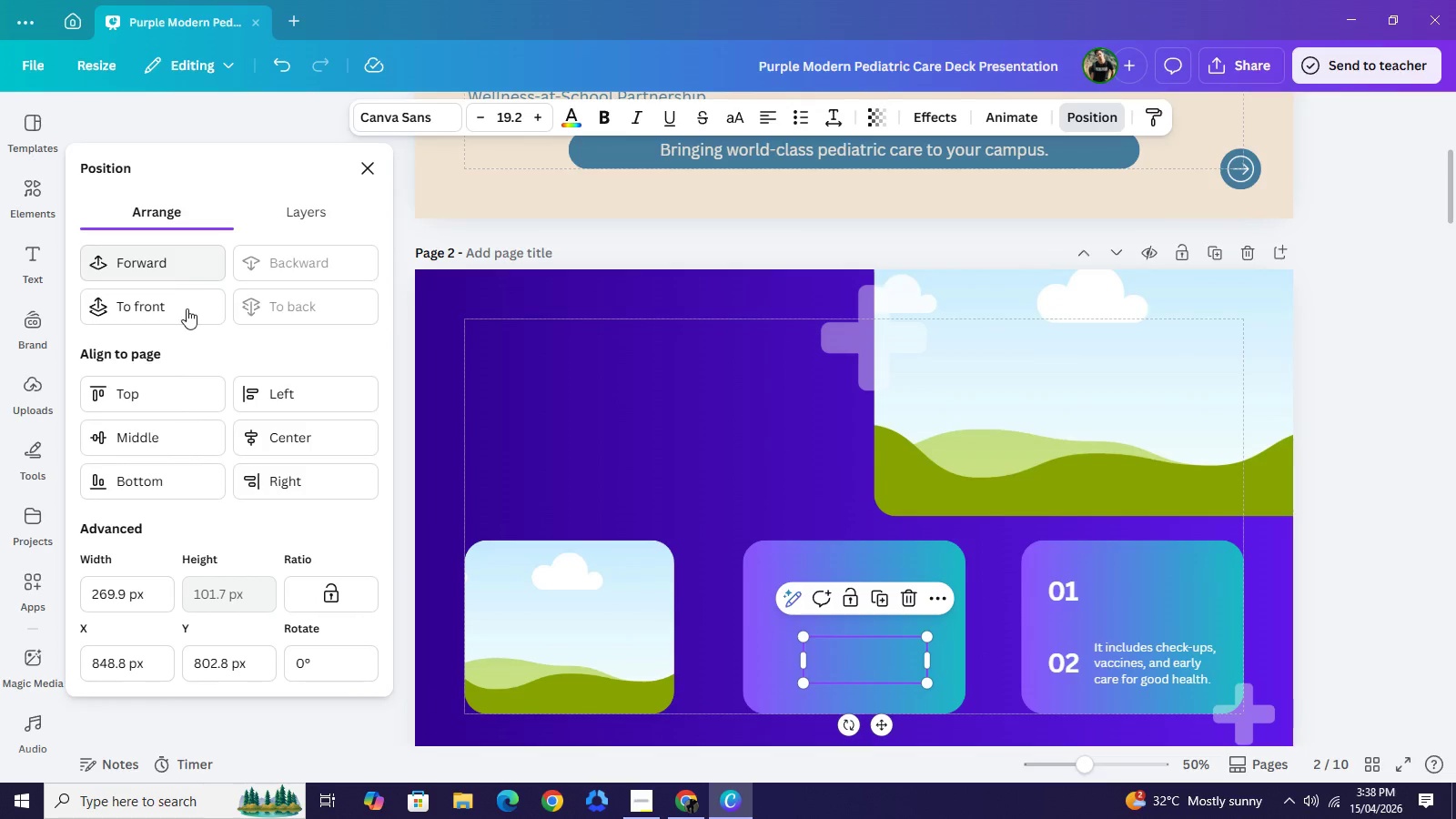 
left_click([187, 309])
 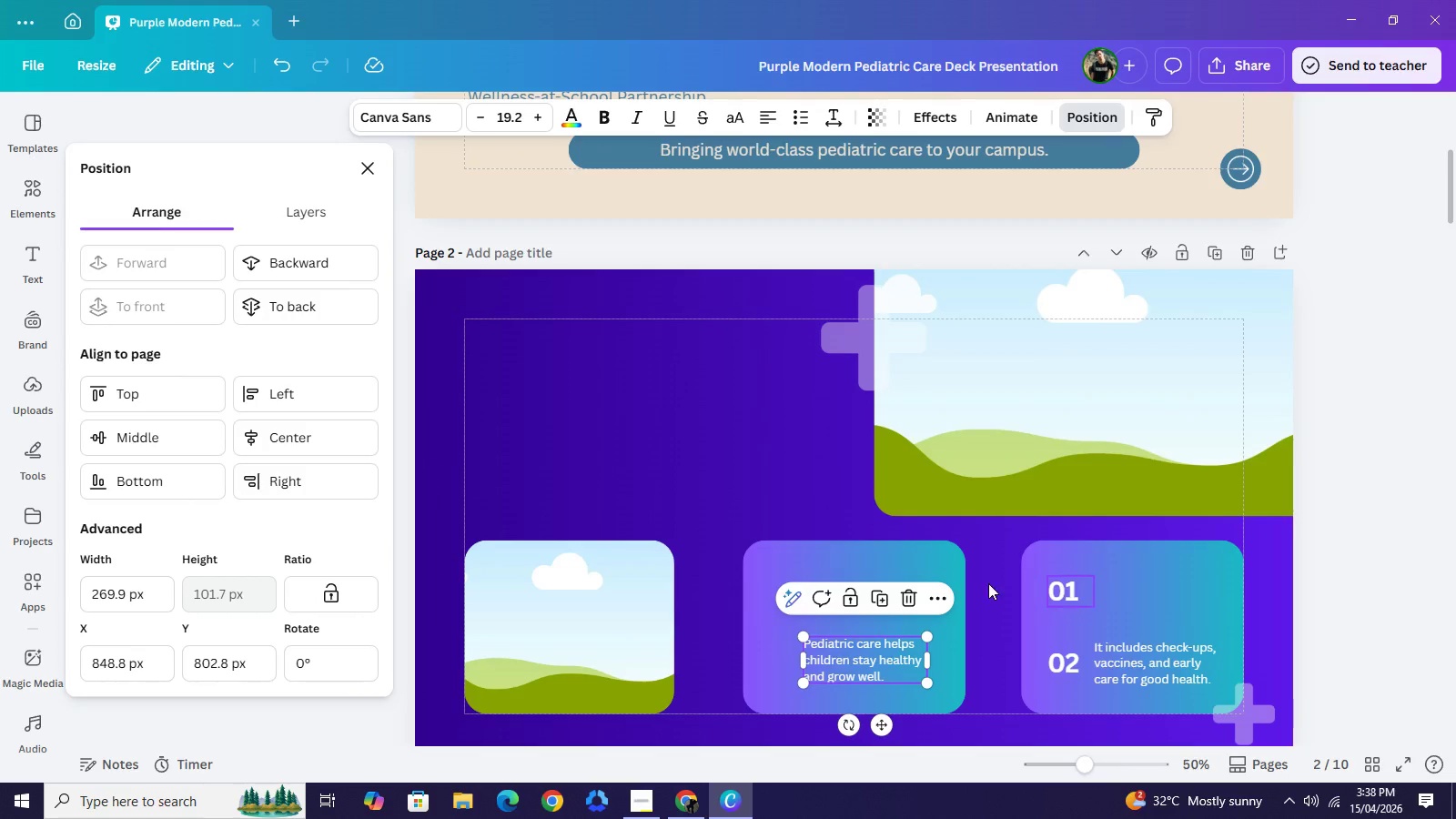 
left_click_drag(start_coordinate=[1065, 587], to_coordinate=[803, 586])
 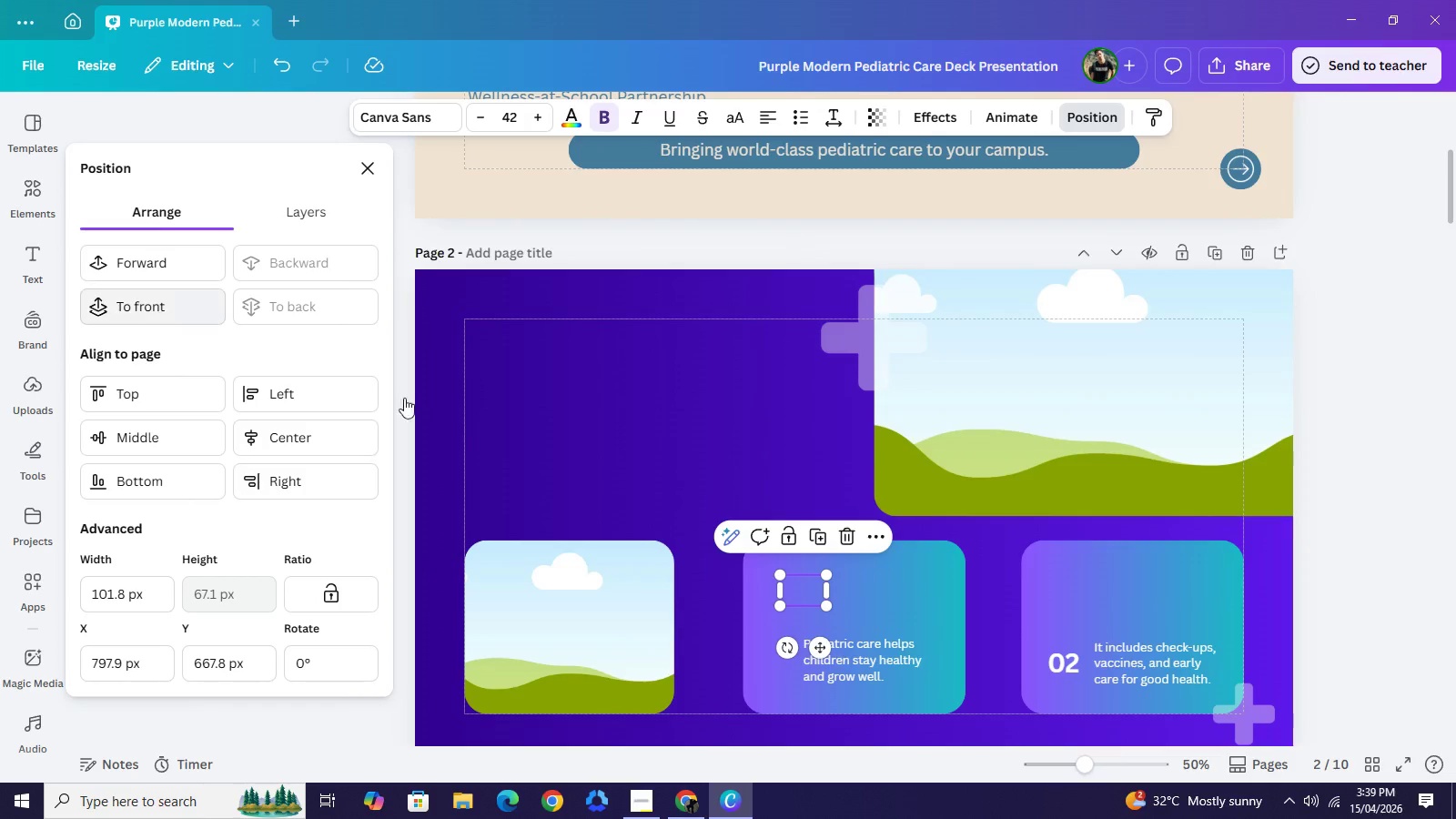 
left_click([159, 308])
 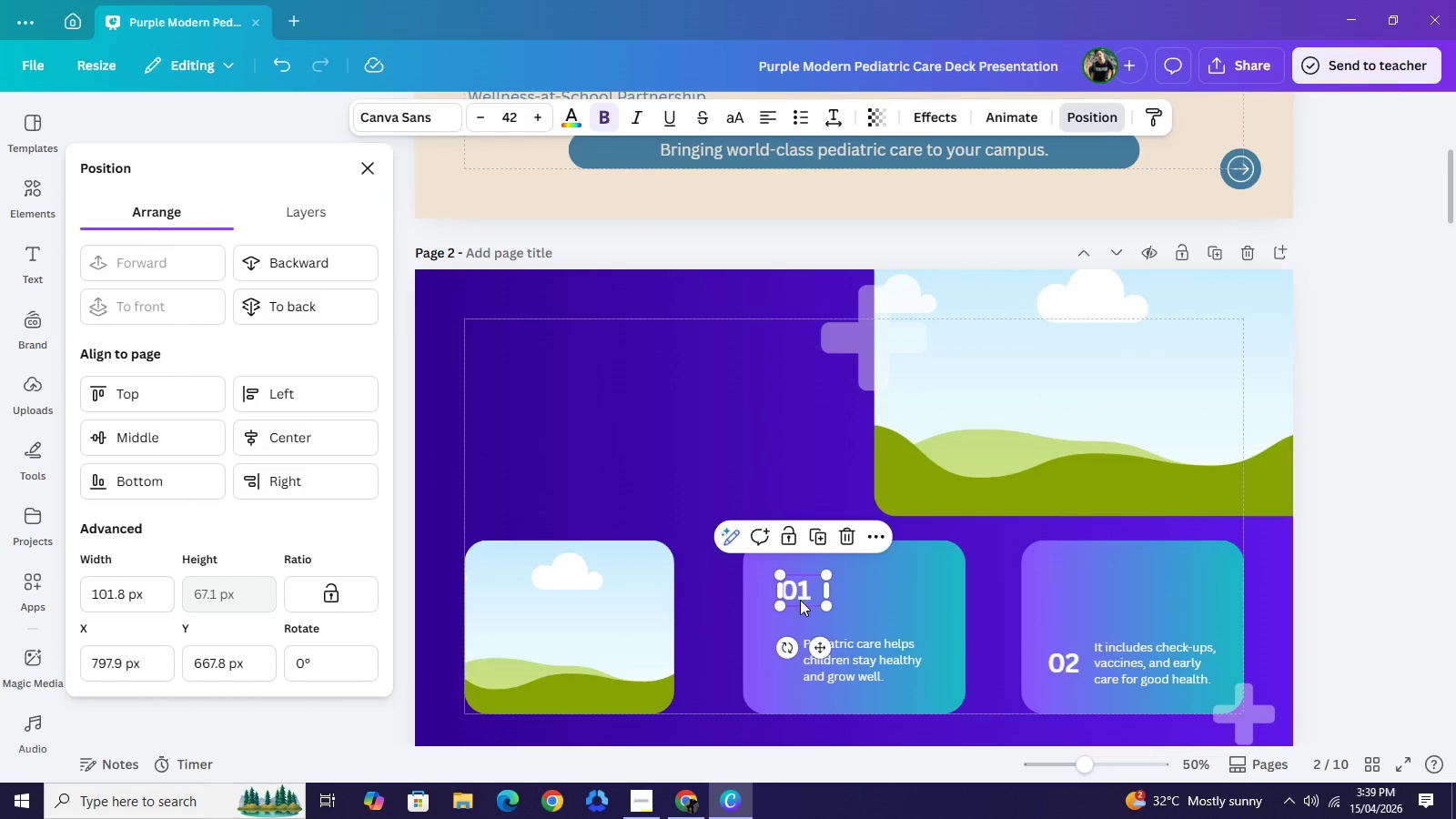 
left_click_drag(start_coordinate=[803, 596], to_coordinate=[855, 591])
 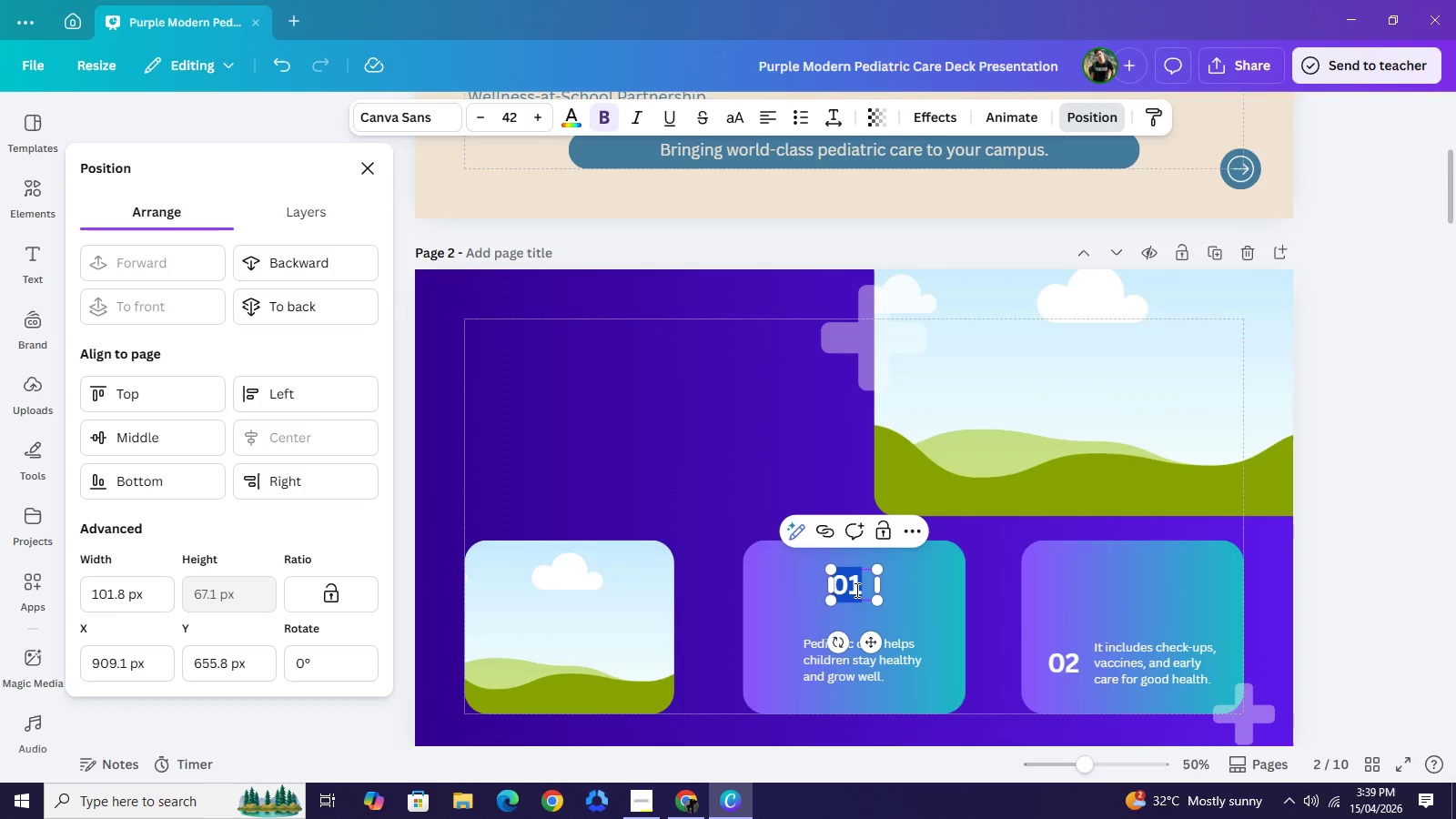 
double_click([855, 590])
 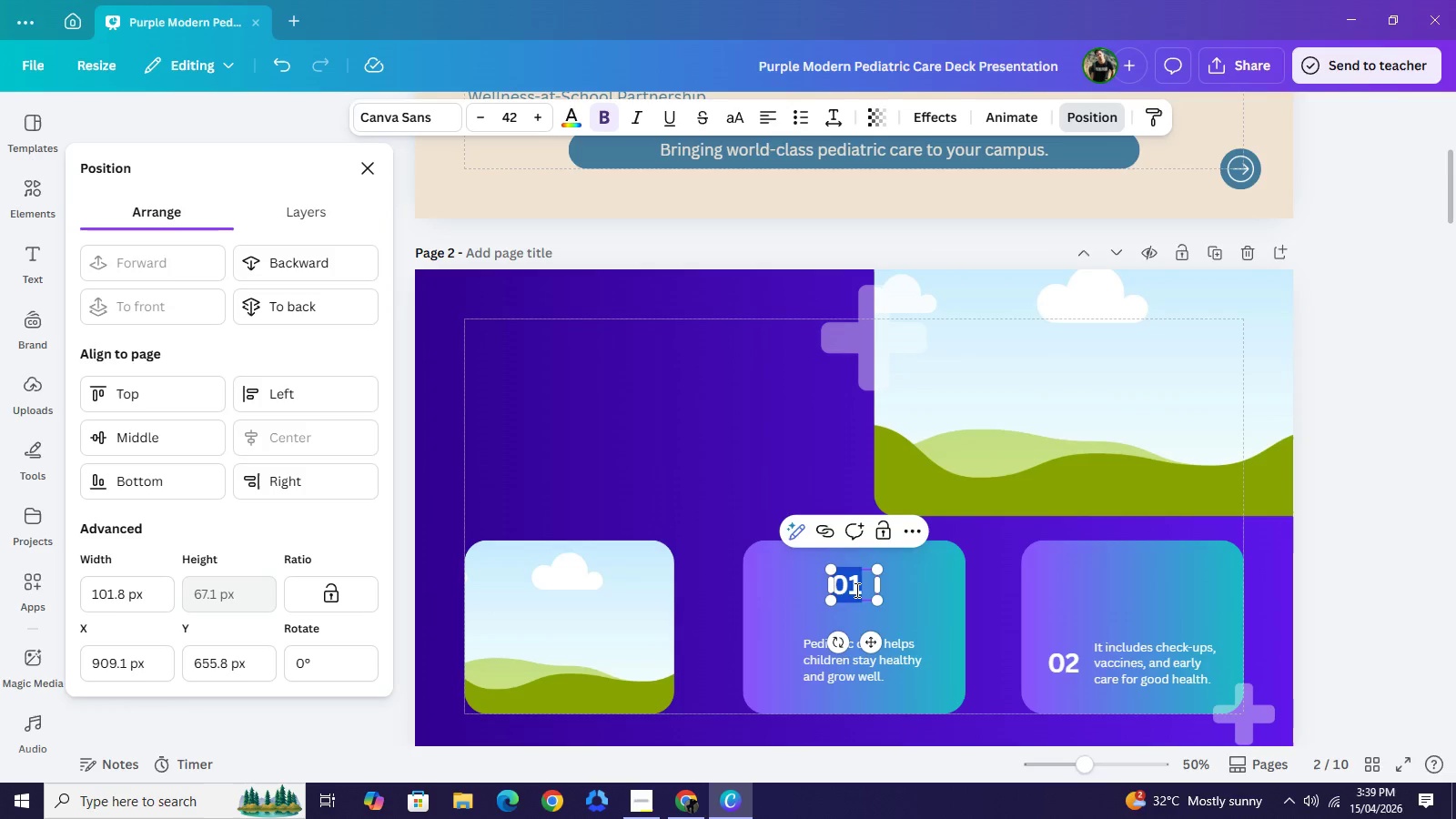 
type(The Problem)
 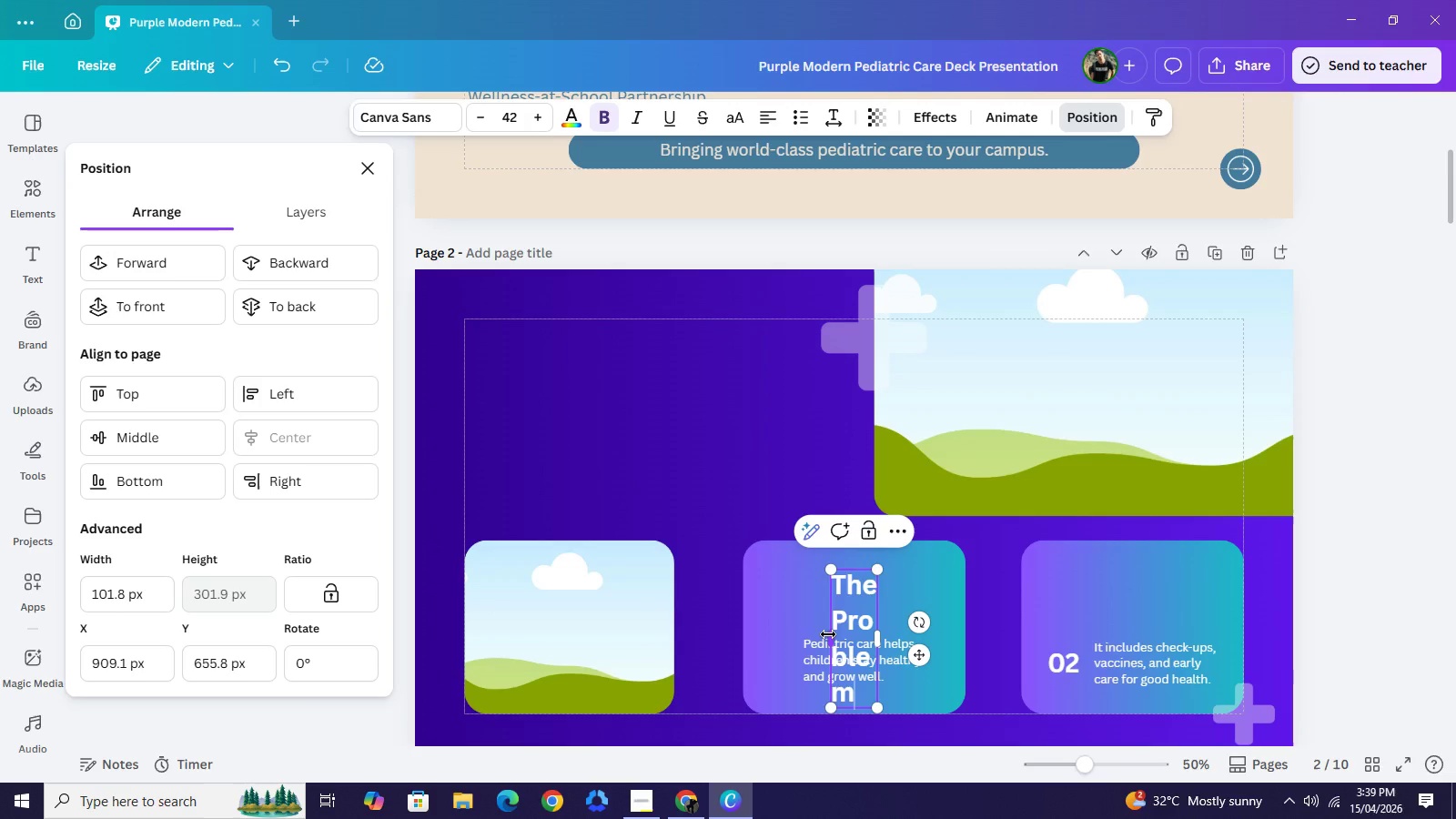 
left_click_drag(start_coordinate=[828, 633], to_coordinate=[671, 645])
 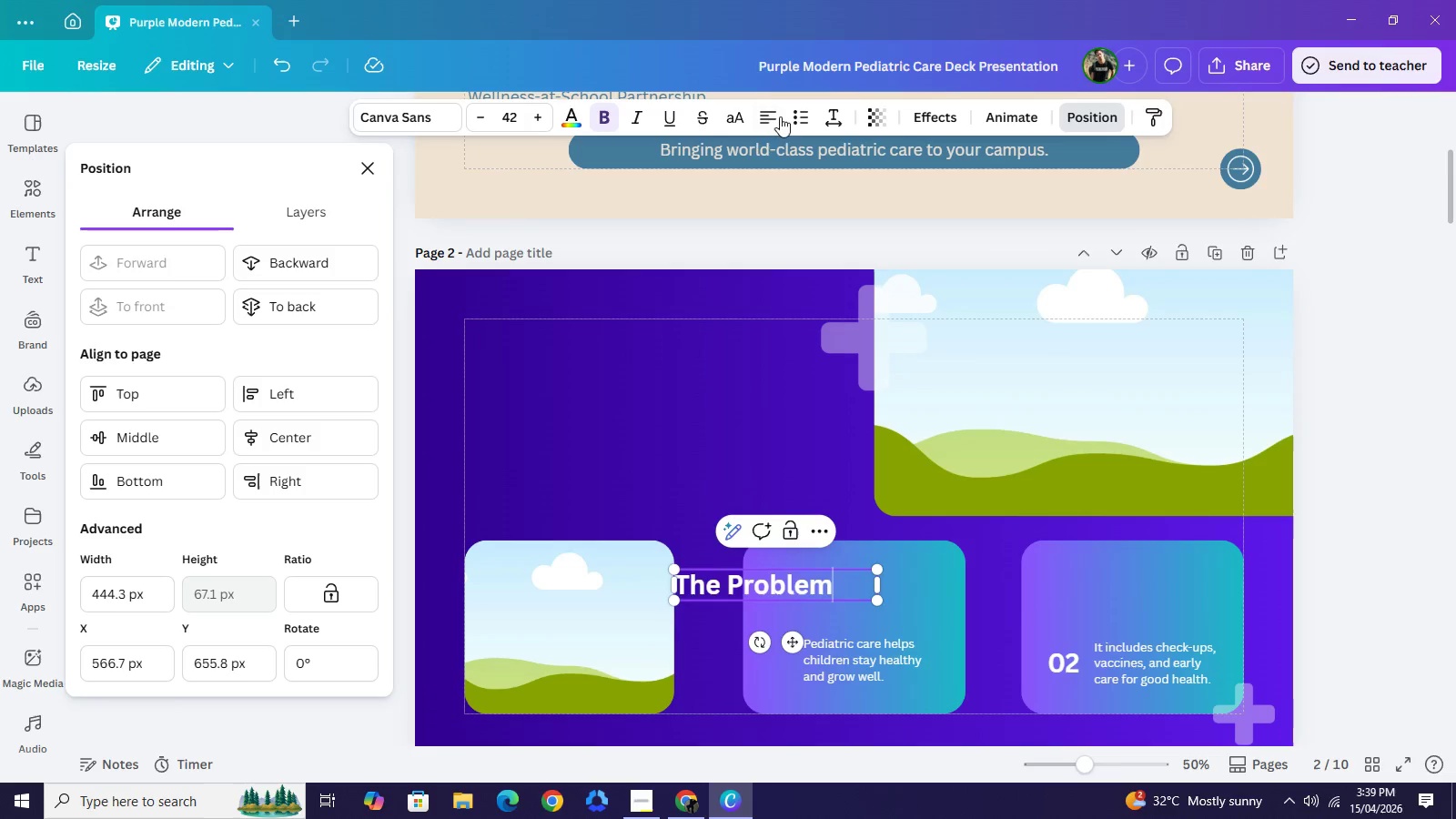 
left_click([774, 114])
 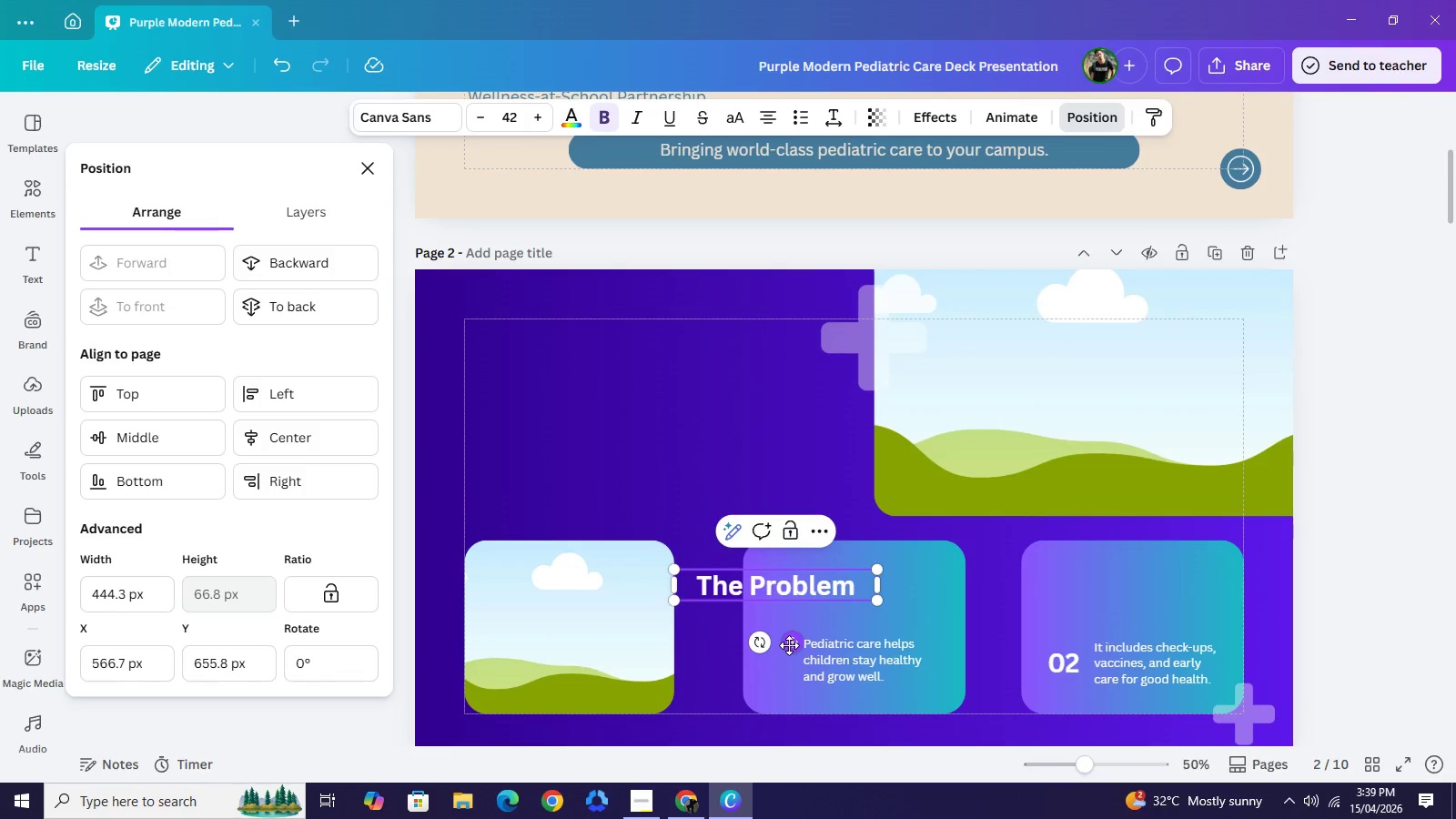 
left_click_drag(start_coordinate=[789, 645], to_coordinate=[867, 637])
 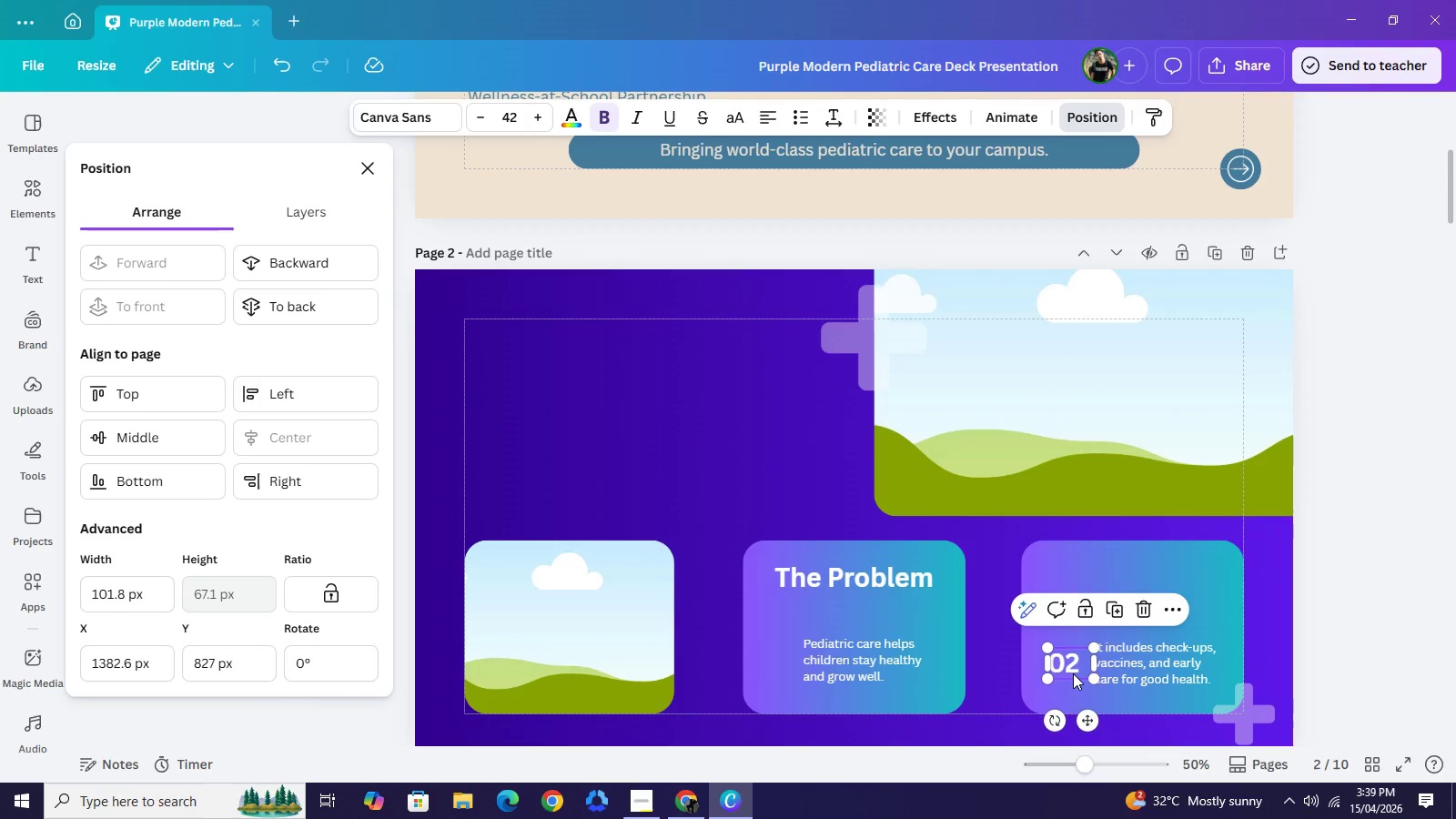 
left_click([1073, 673])
 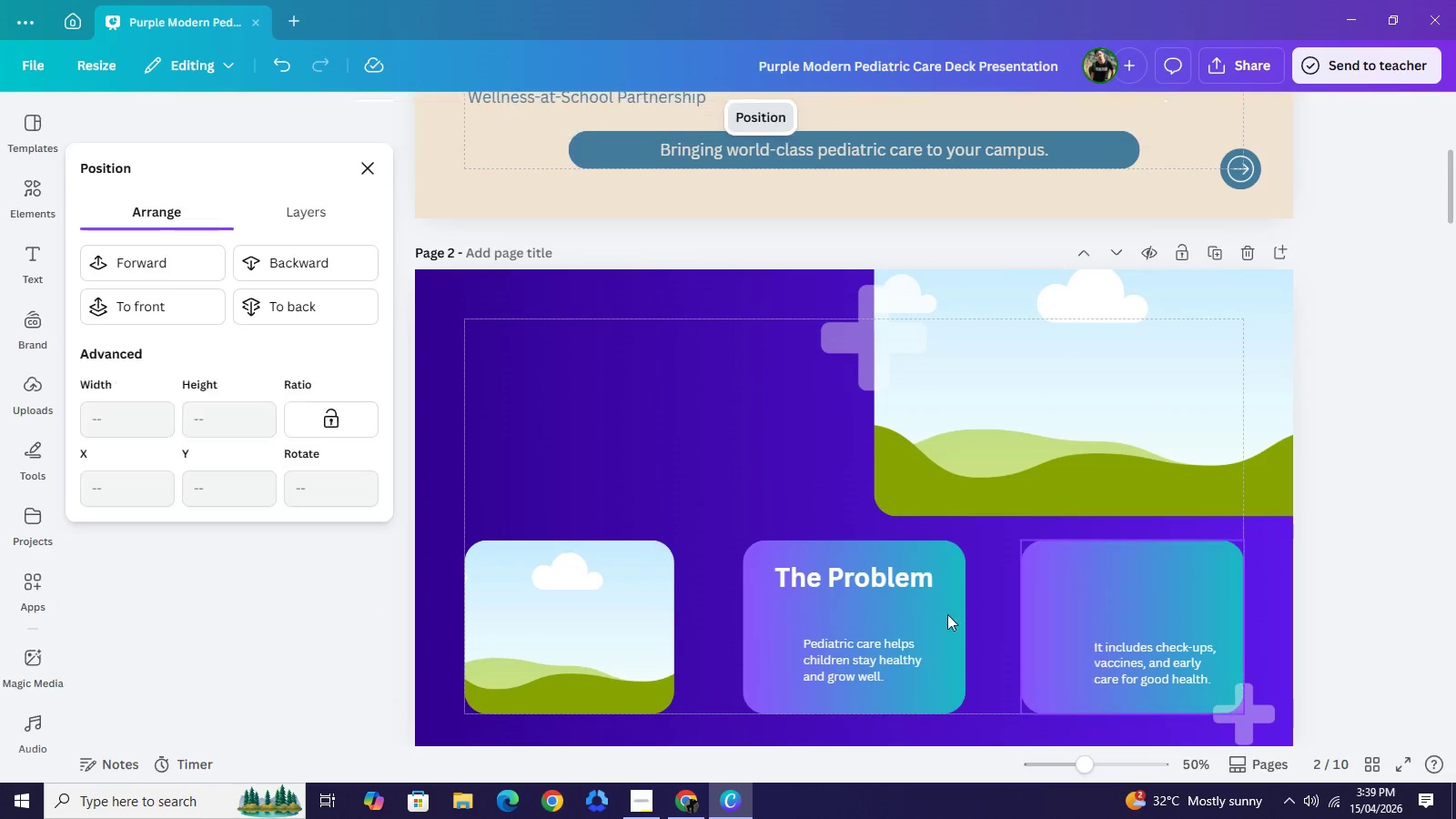 
key(Backspace)
 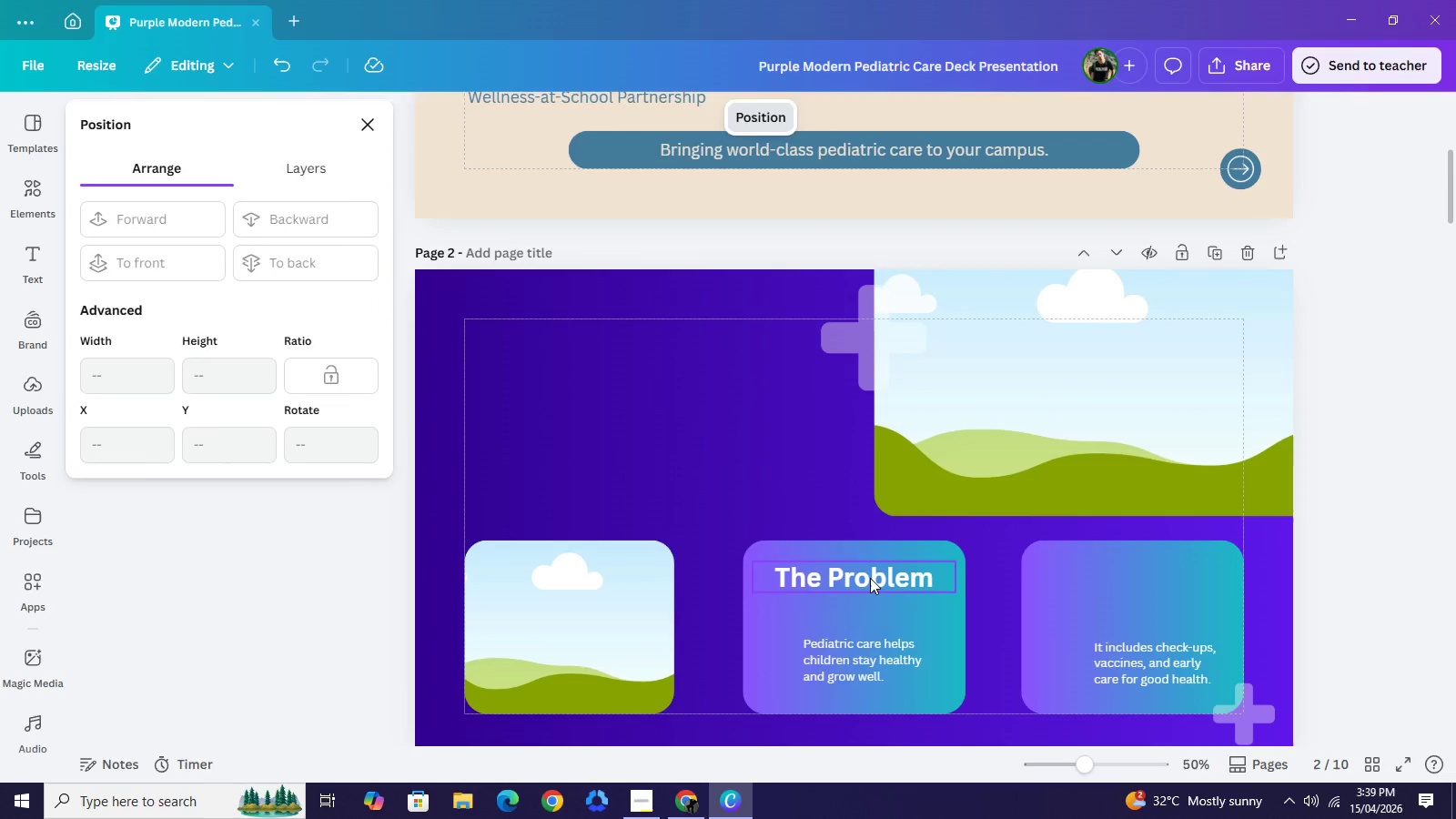 
left_click([870, 578])
 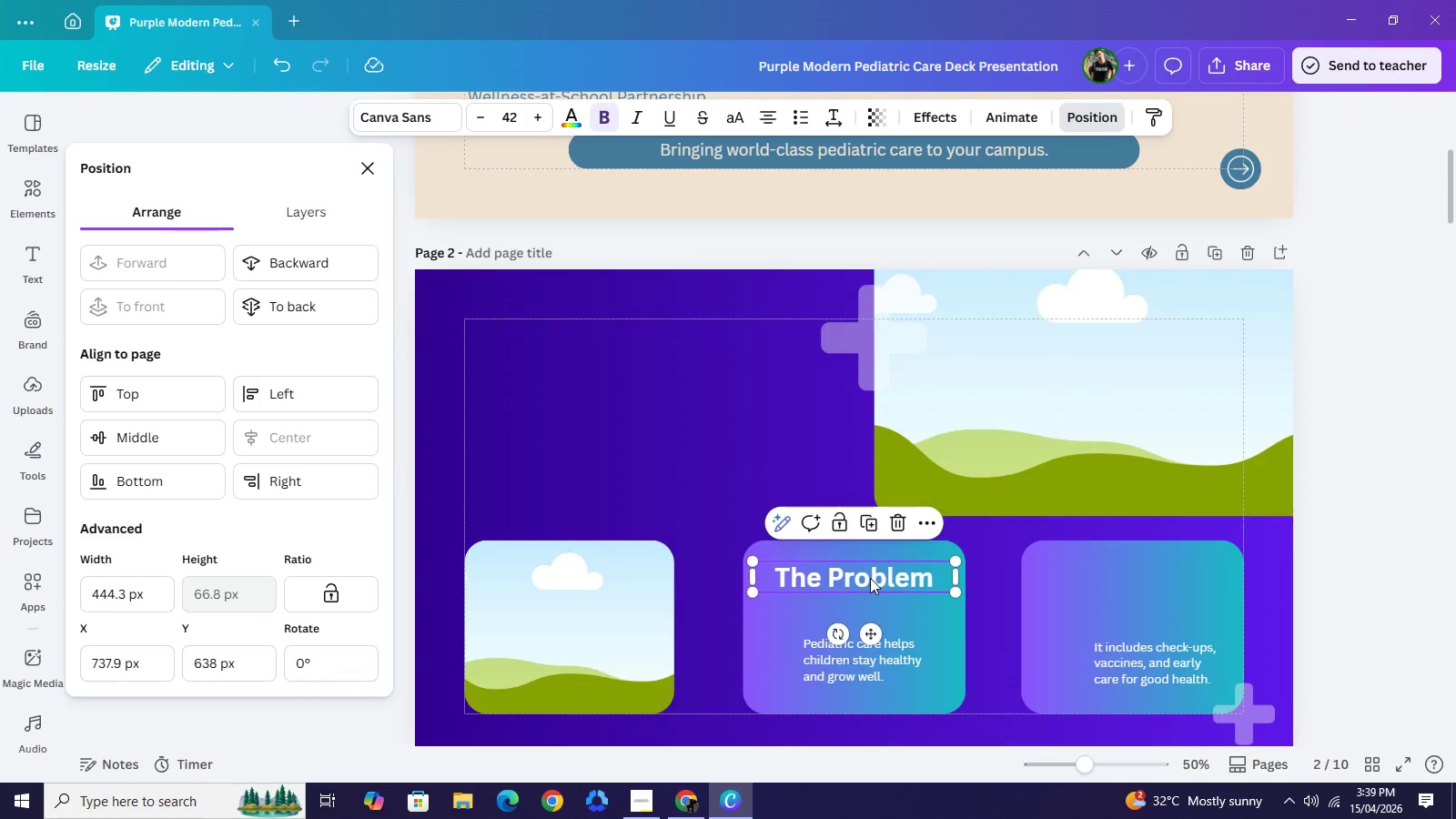 
key(Control+C)
 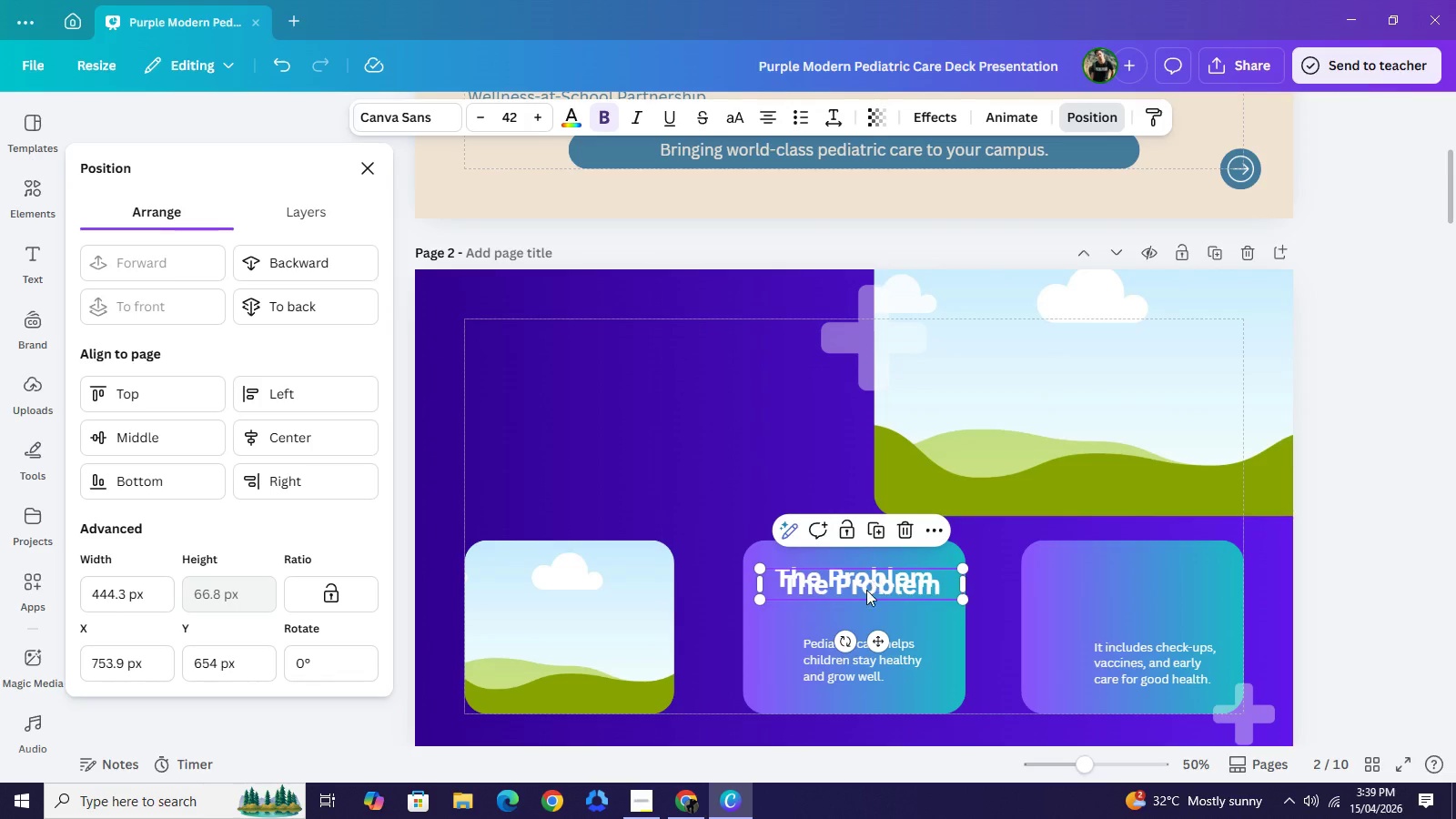 
key(Control+V)
 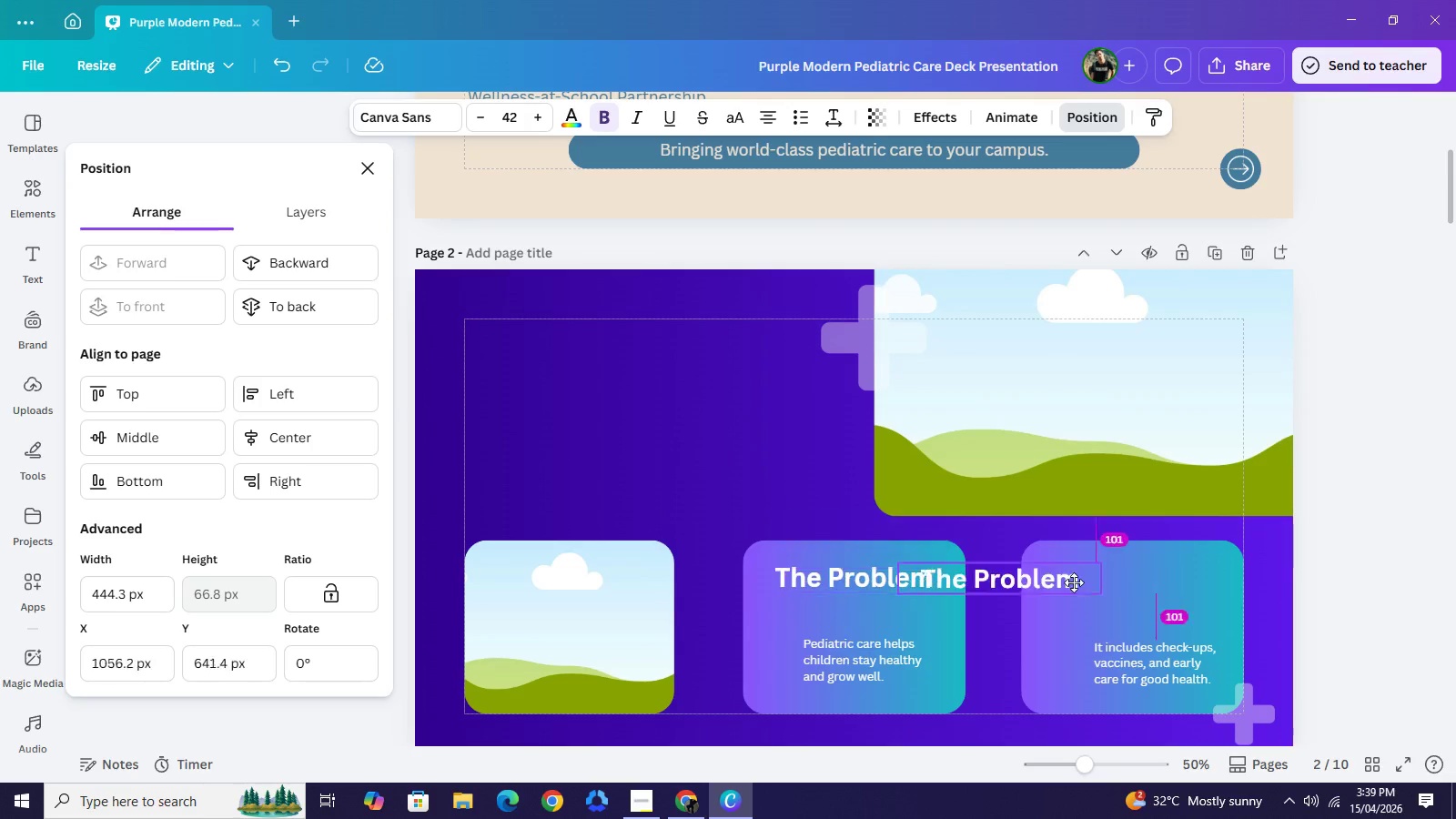 
left_click_drag(start_coordinate=[866, 591], to_coordinate=[1135, 581])
 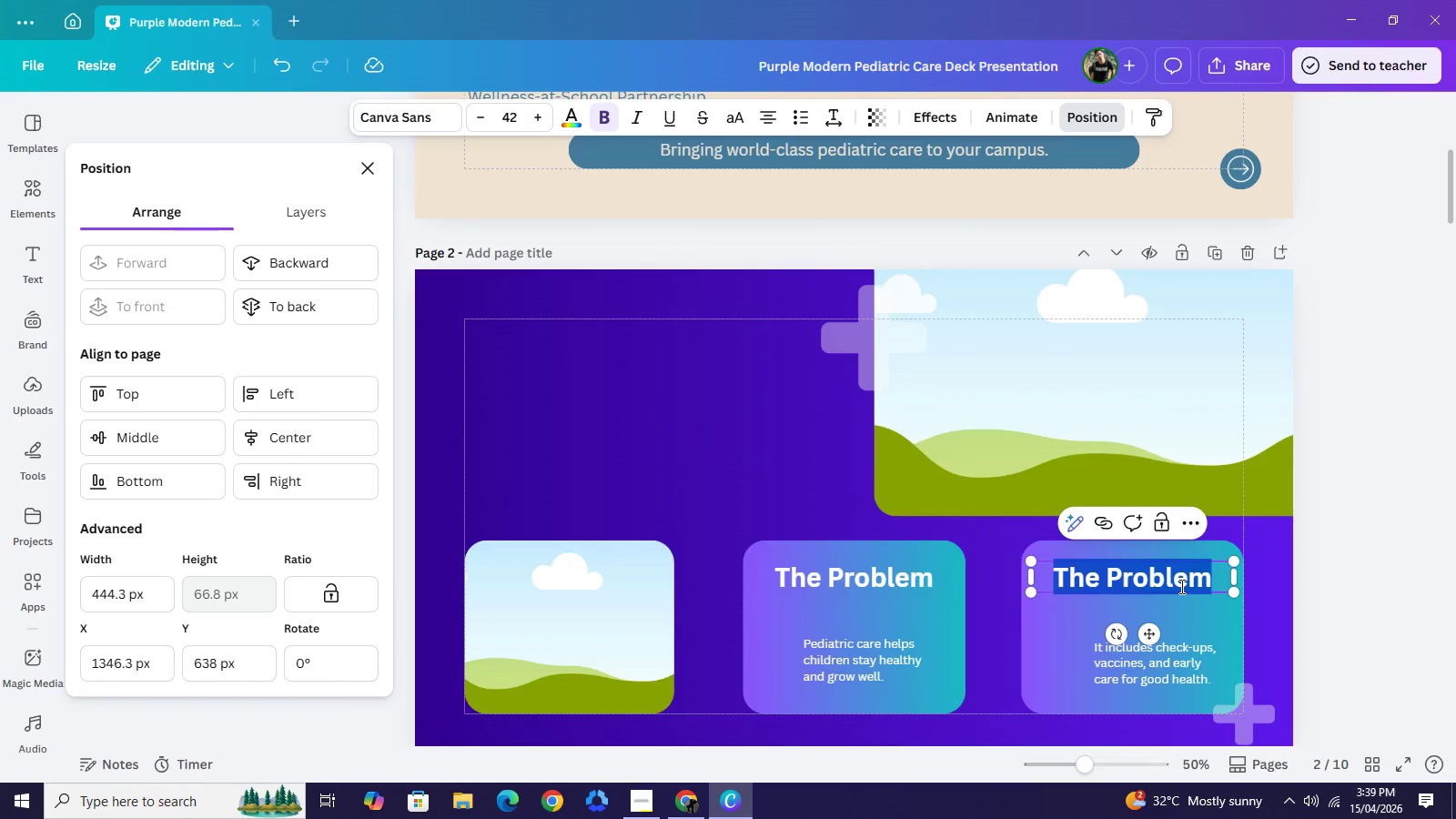 
double_click([1180, 586])
 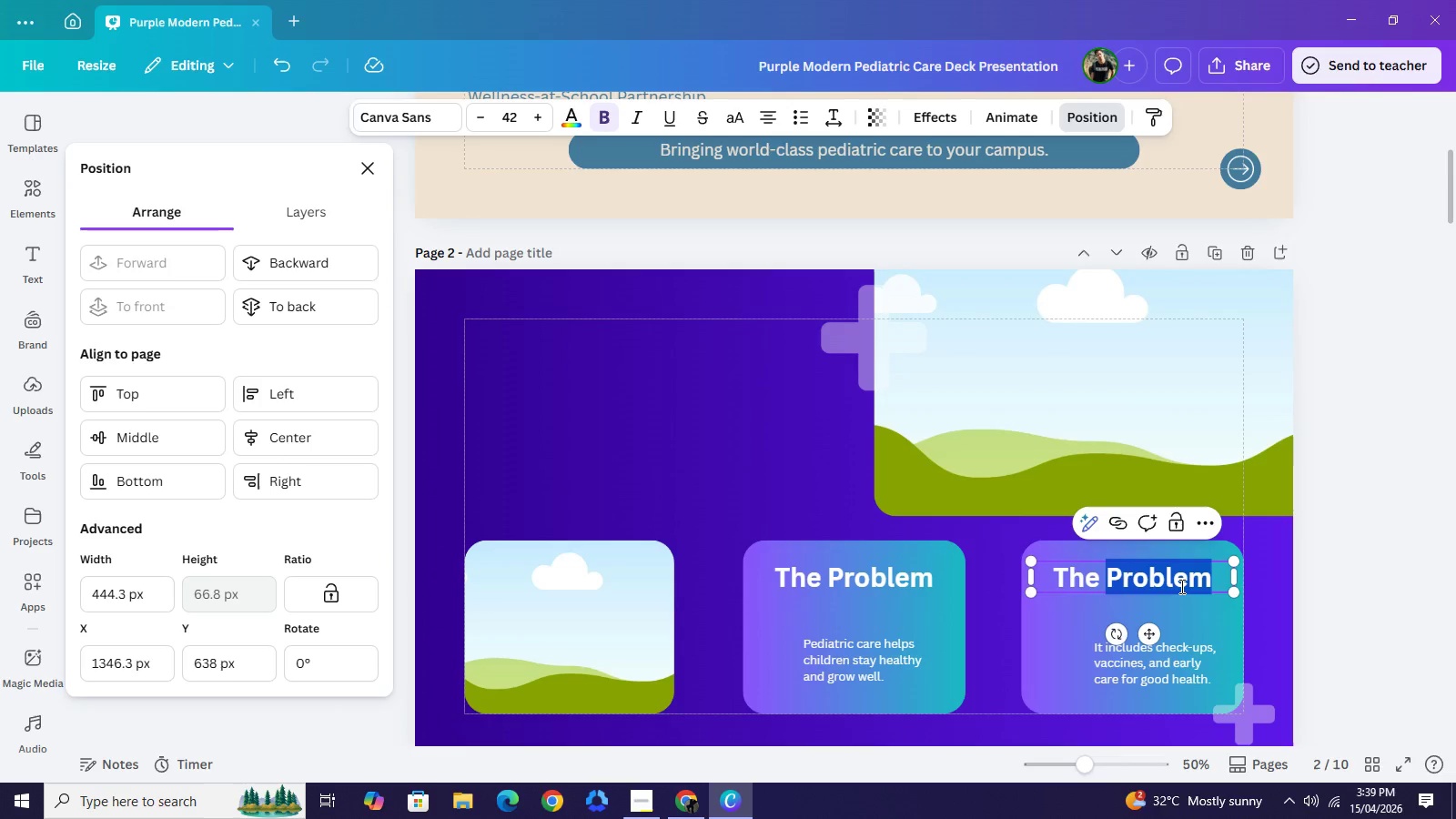 
double_click([1180, 586])
 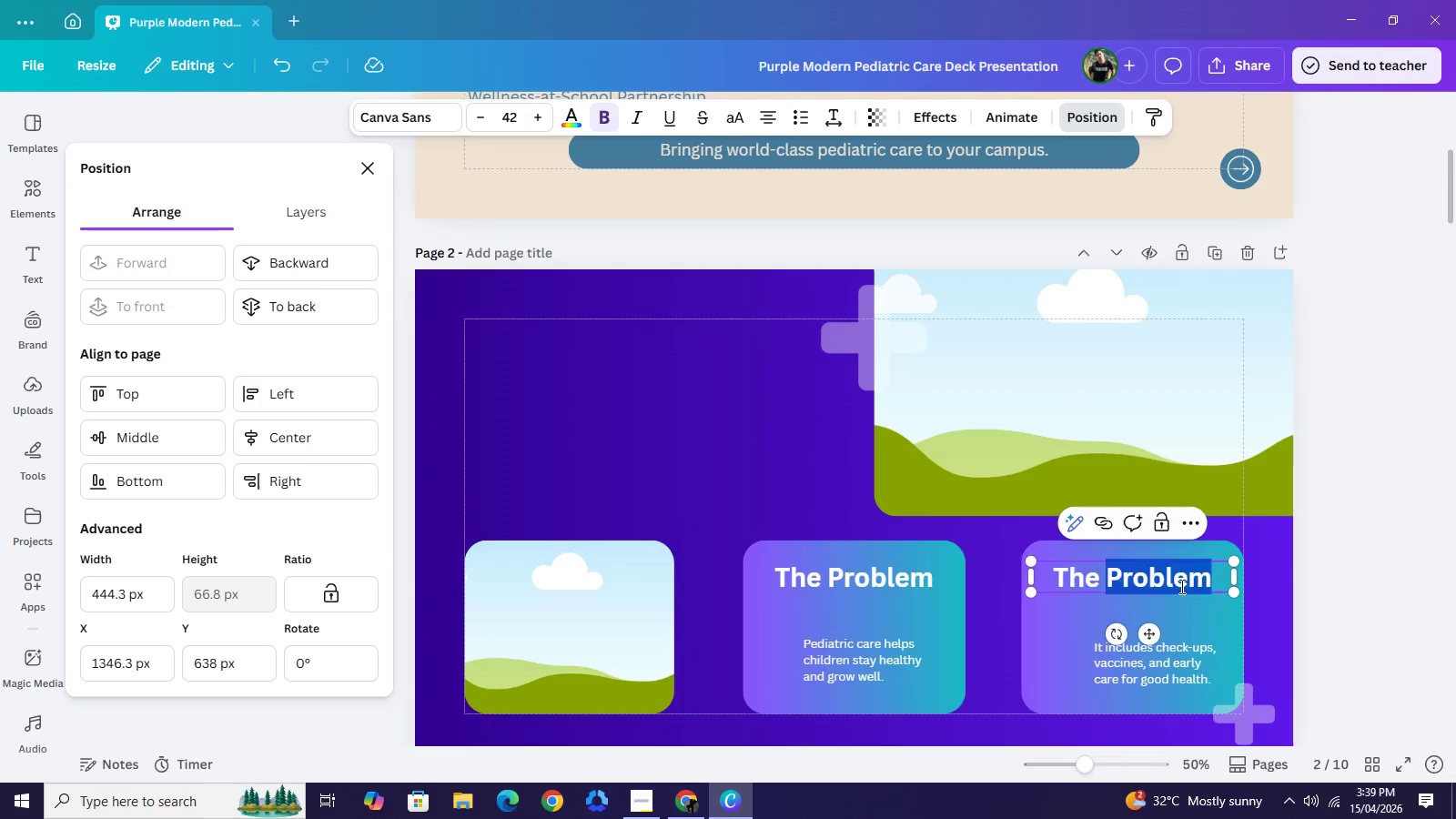 
type(Result)
 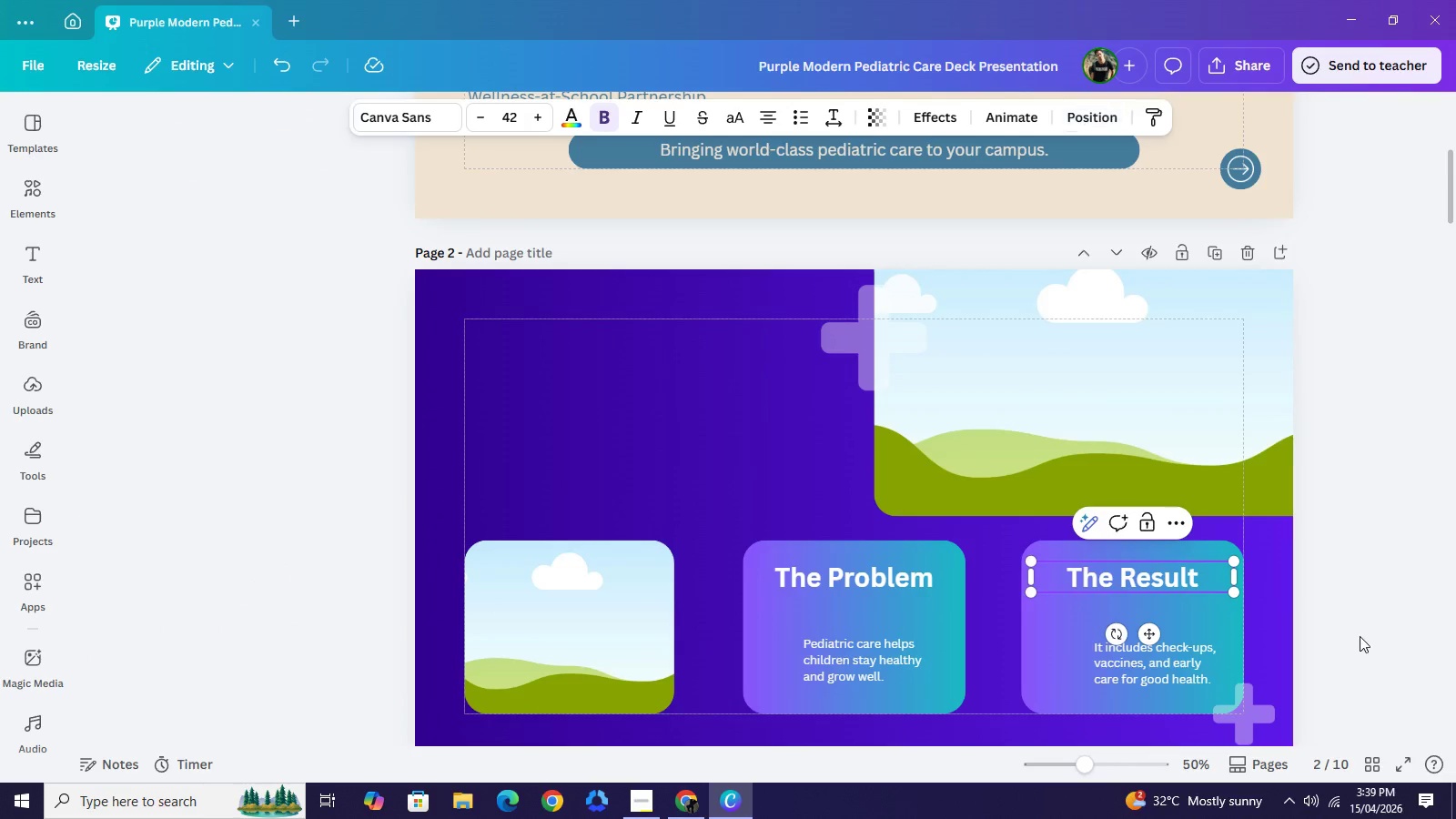 
double_click([1383, 593])
 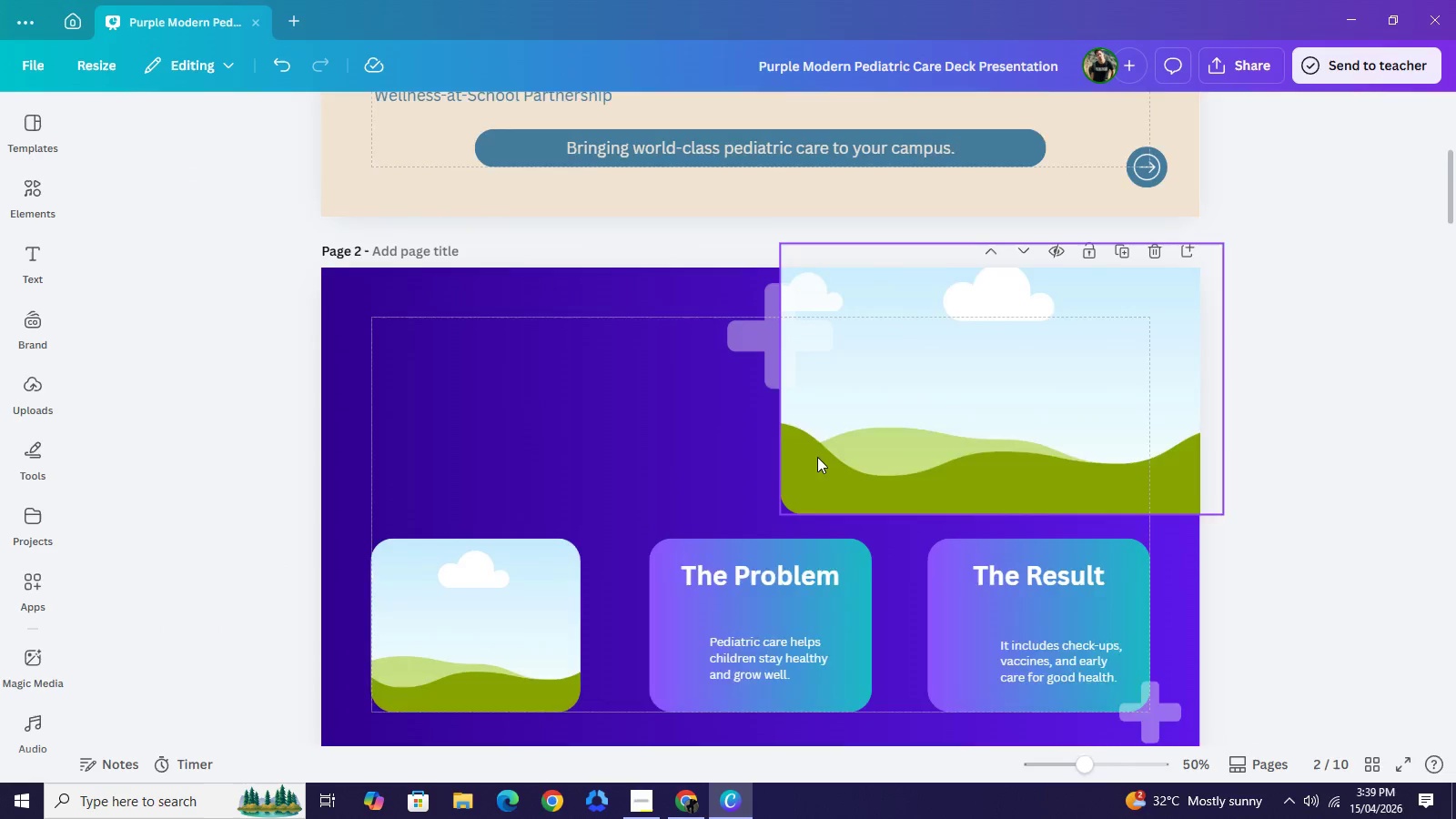 
scroll: coordinate [817, 457], scroll_direction: down, amount: 1.0
 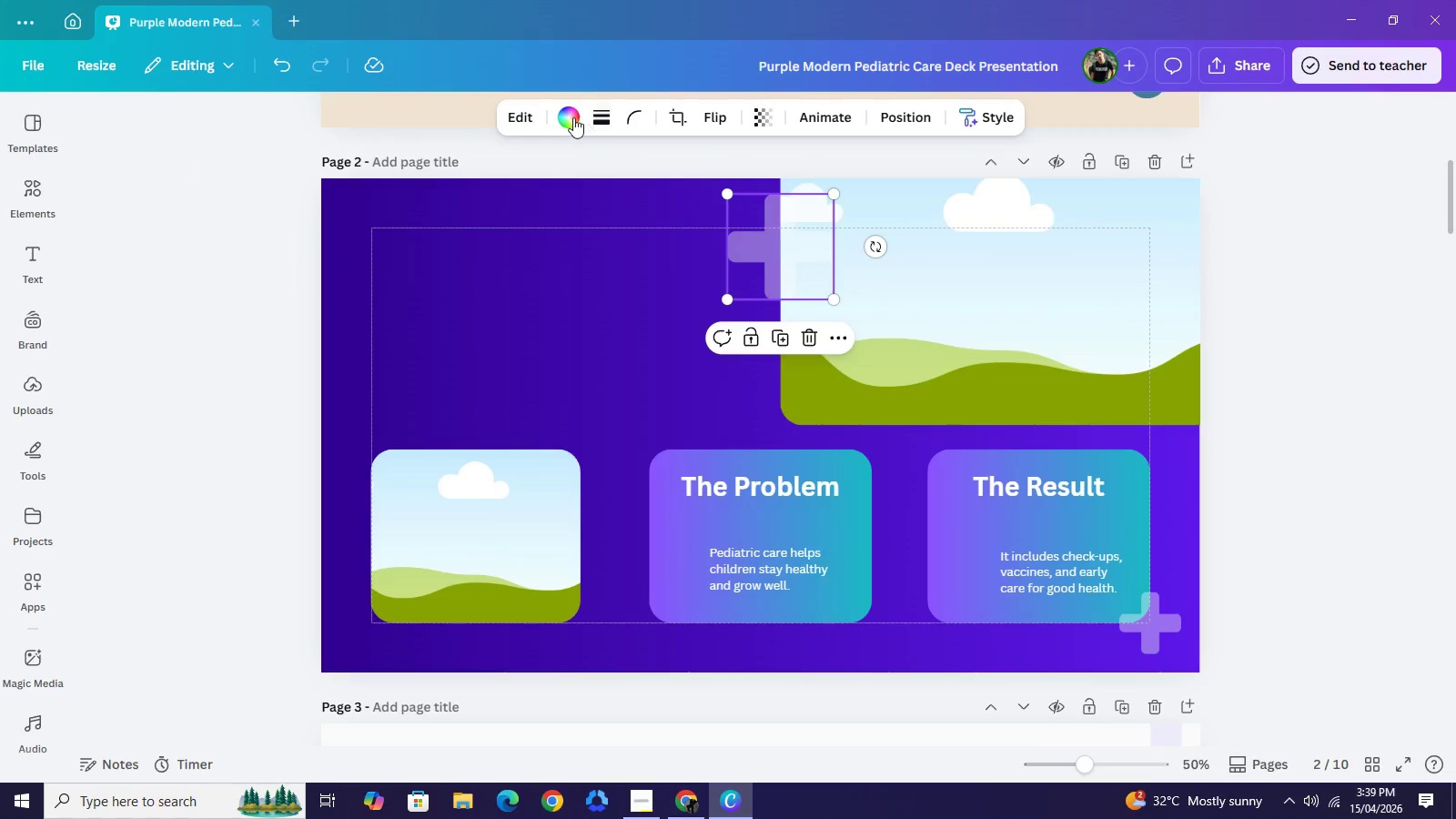 
left_click([573, 116])
 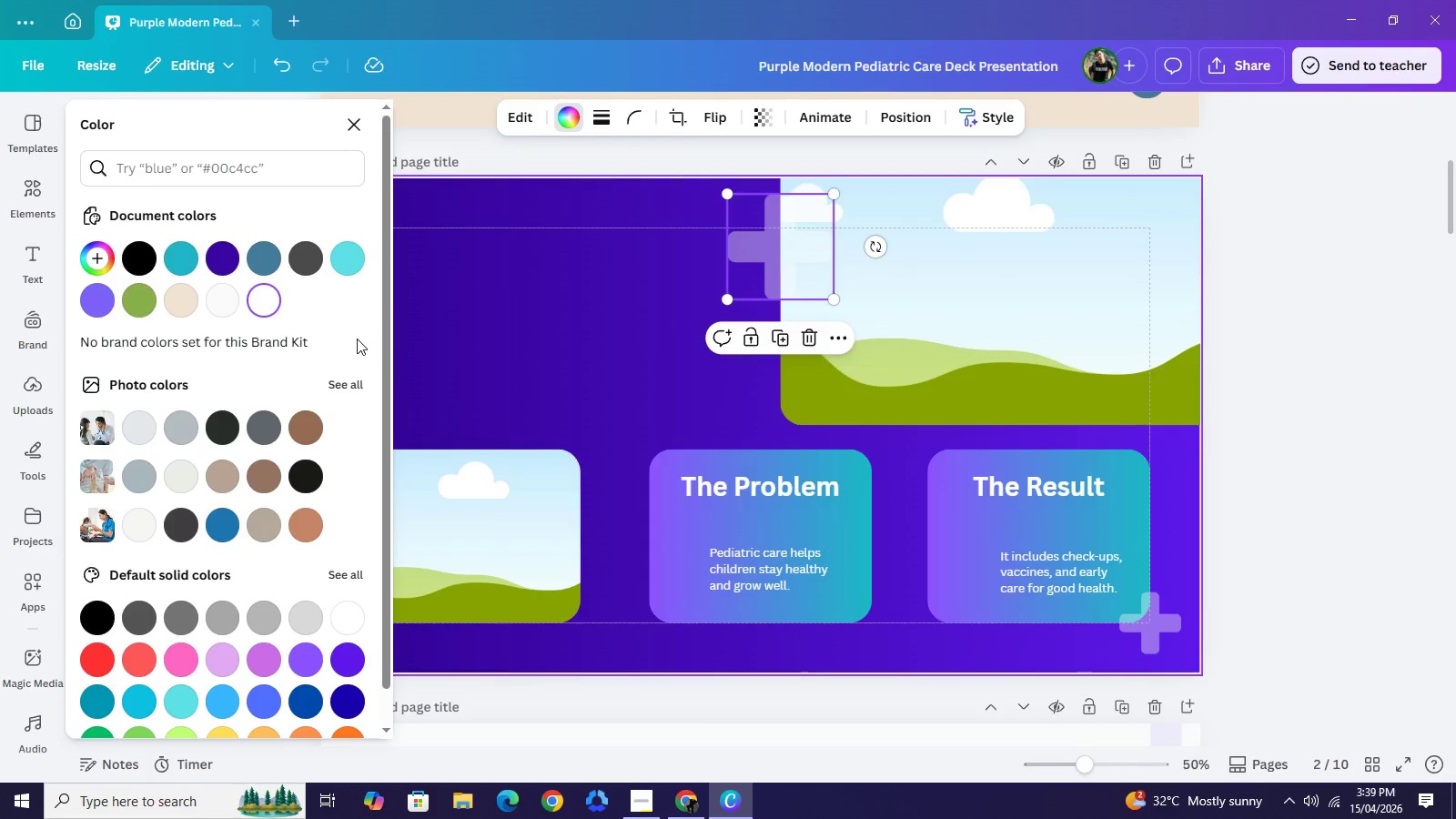 
left_click([472, 313])
 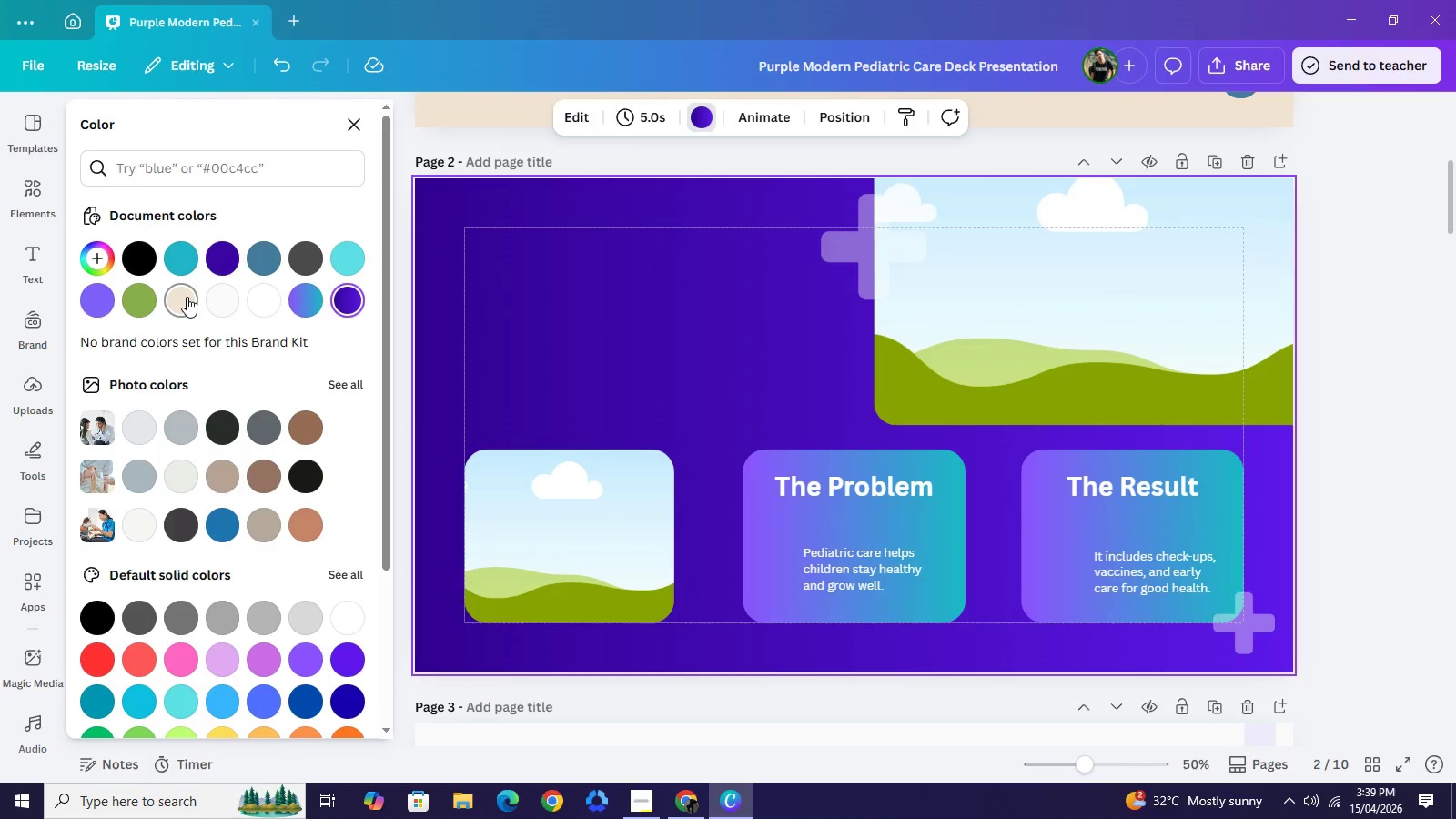 
left_click([187, 297])
 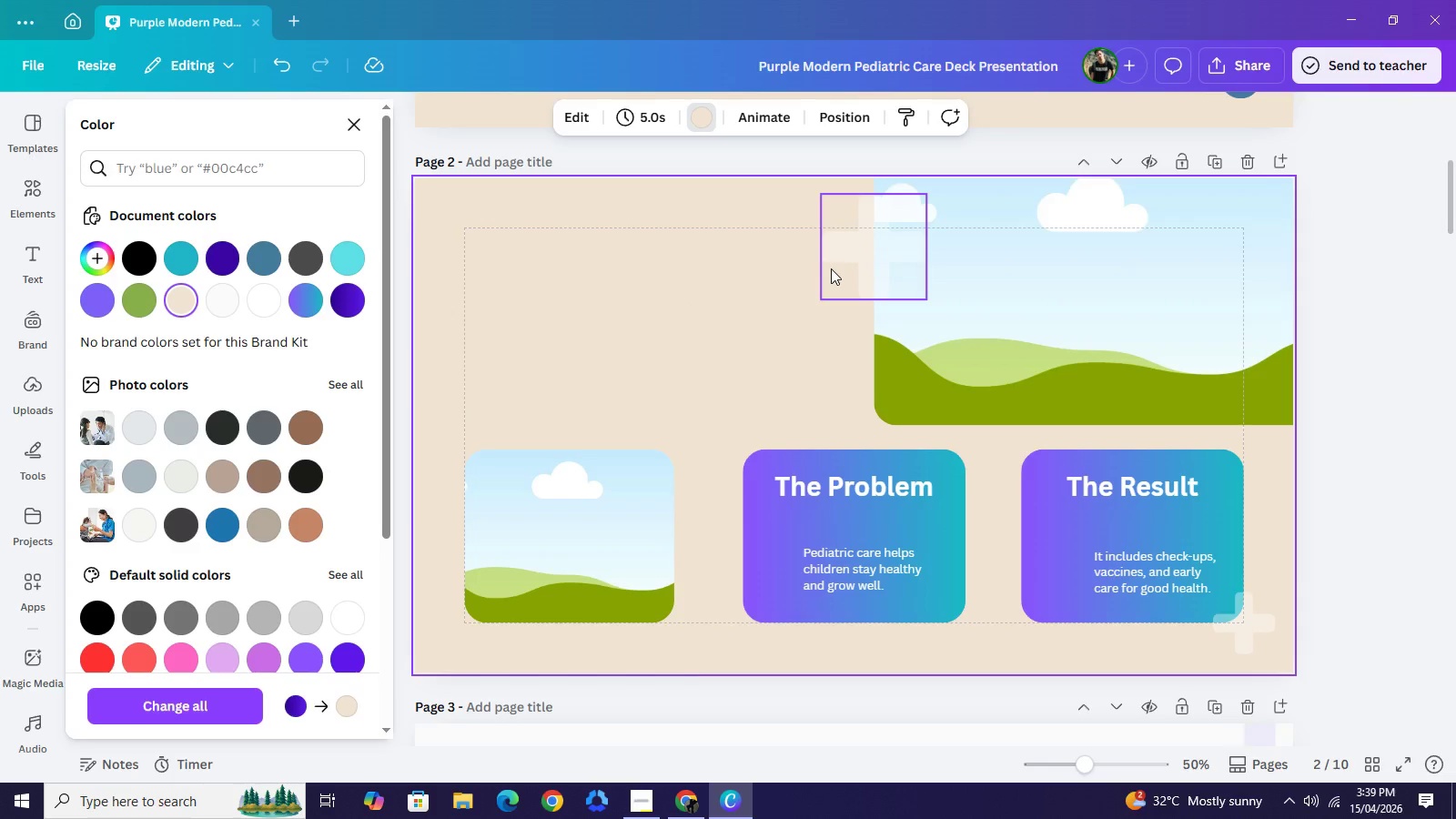 
key(Control+Z)
 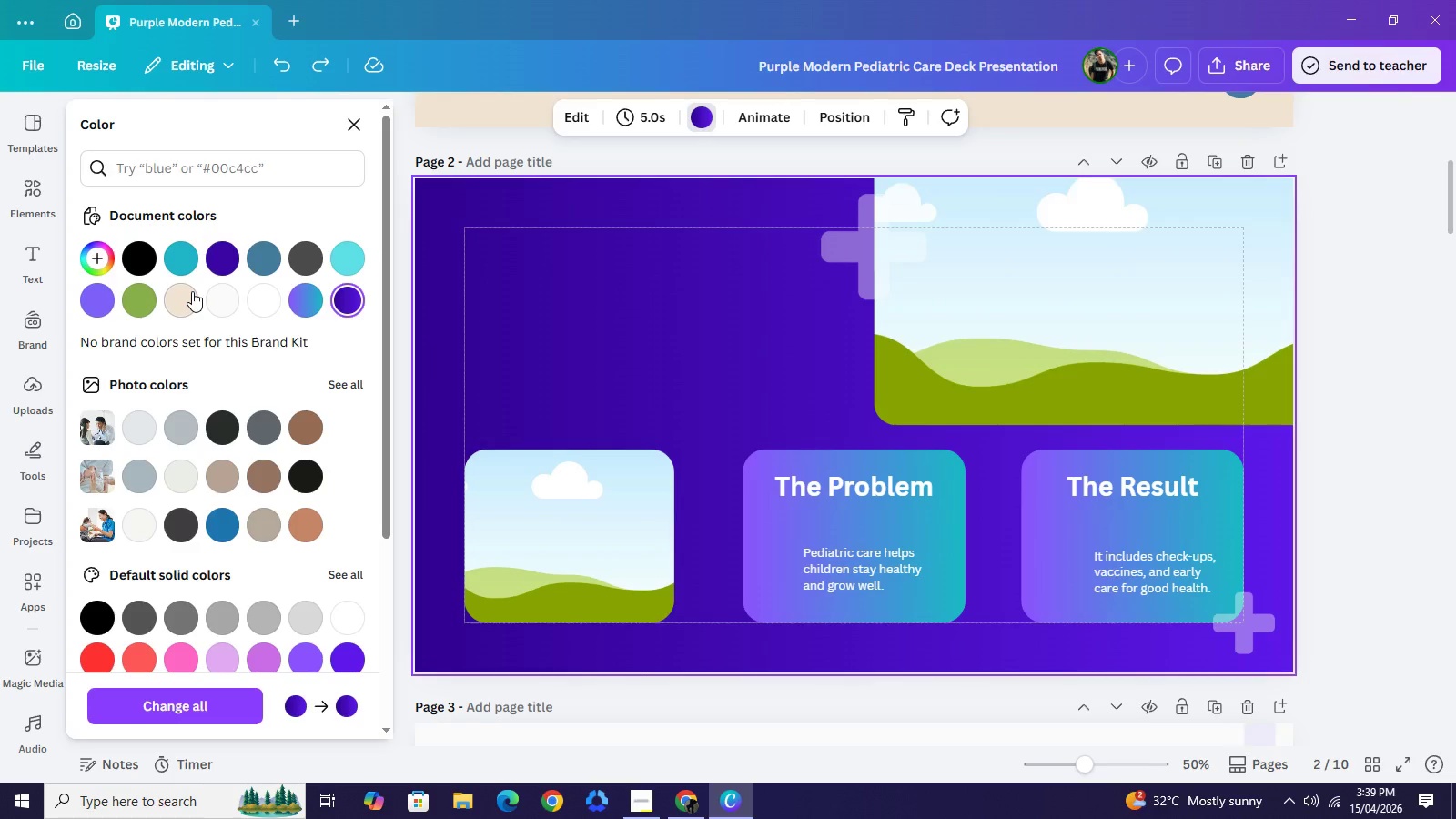 
left_click([192, 291])
 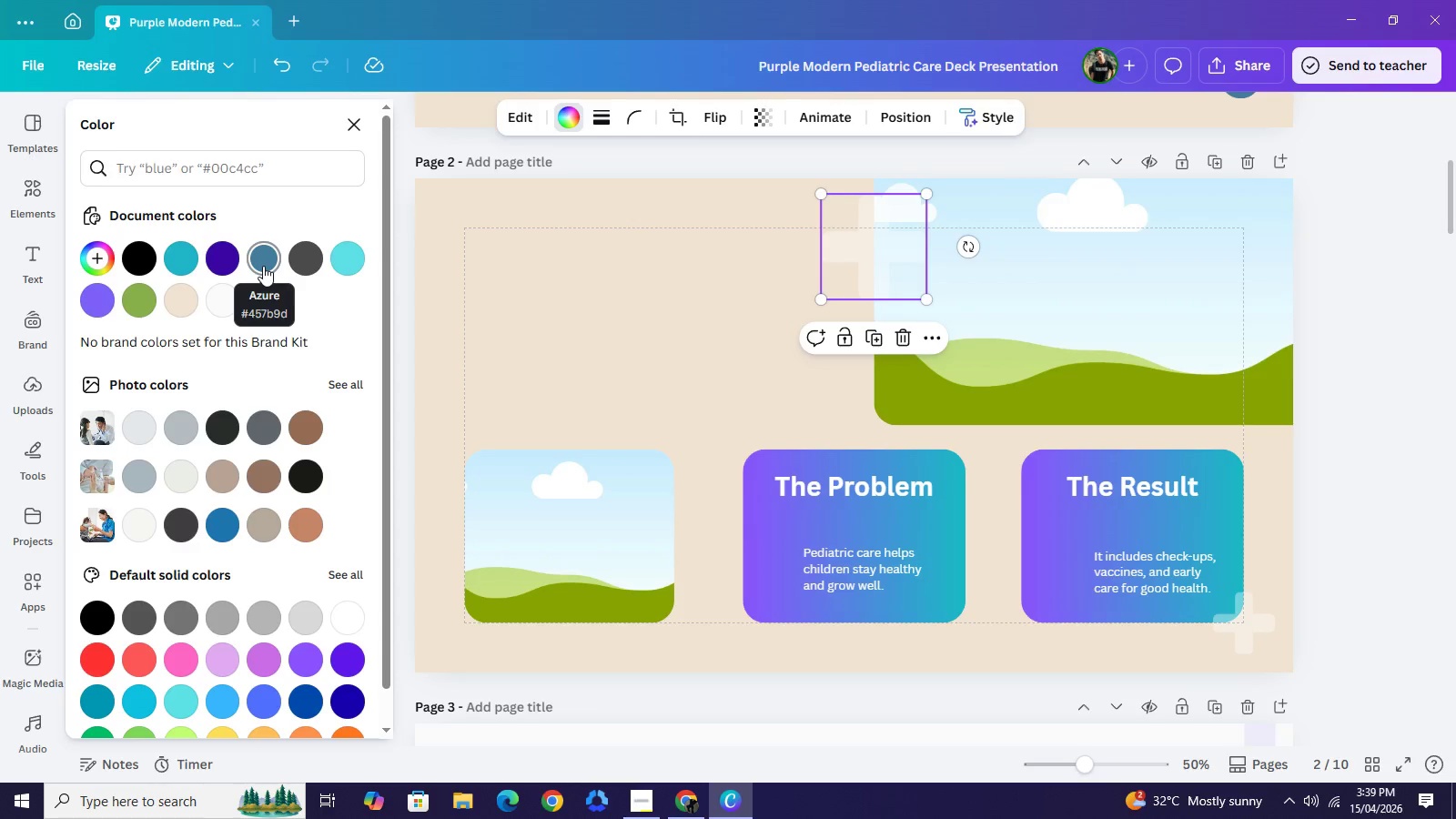 
left_click([263, 266])
 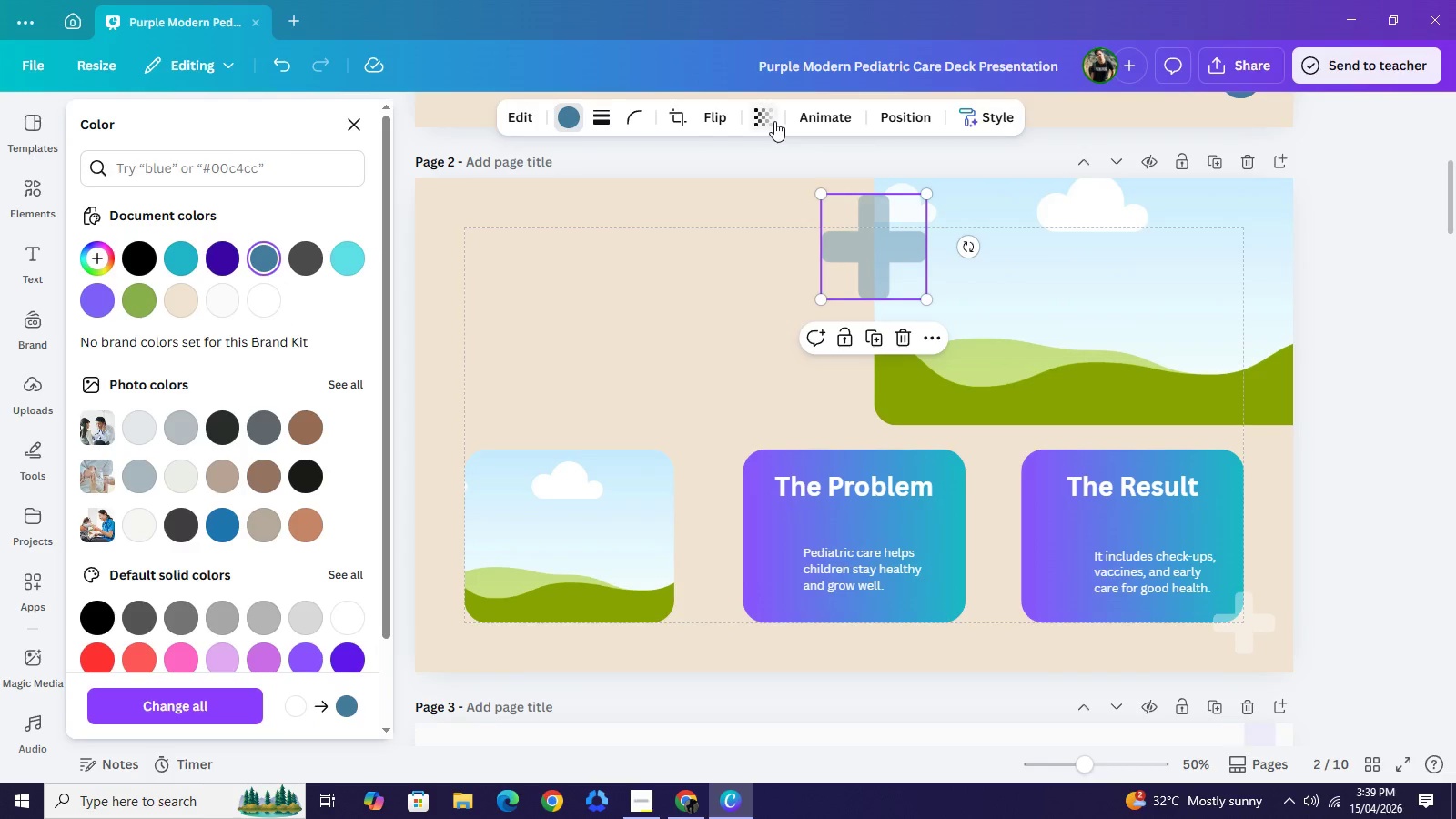 
double_click([774, 121])
 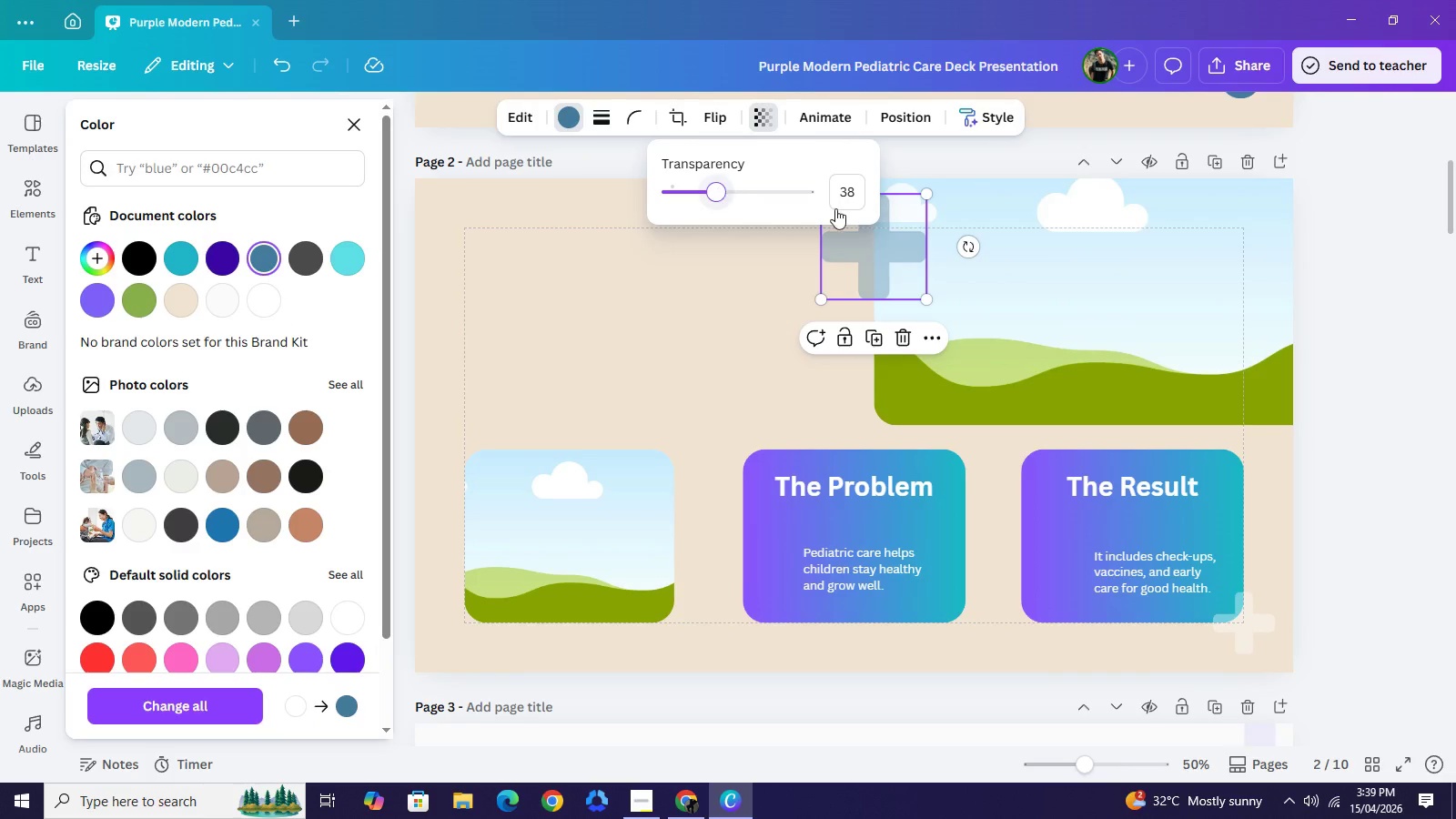 
left_click_drag(start_coordinate=[715, 186], to_coordinate=[859, 211])
 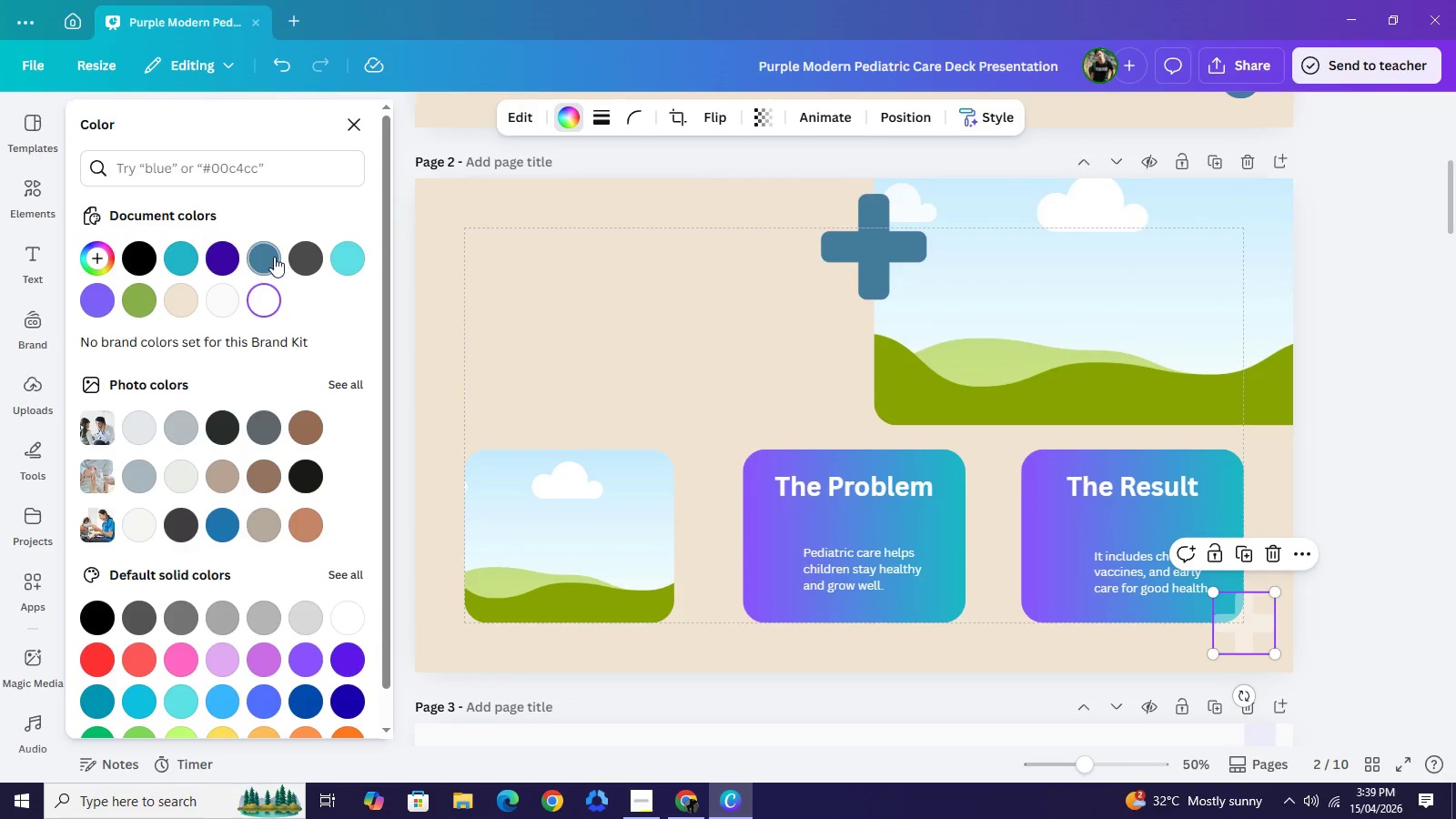 
left_click([275, 257])
 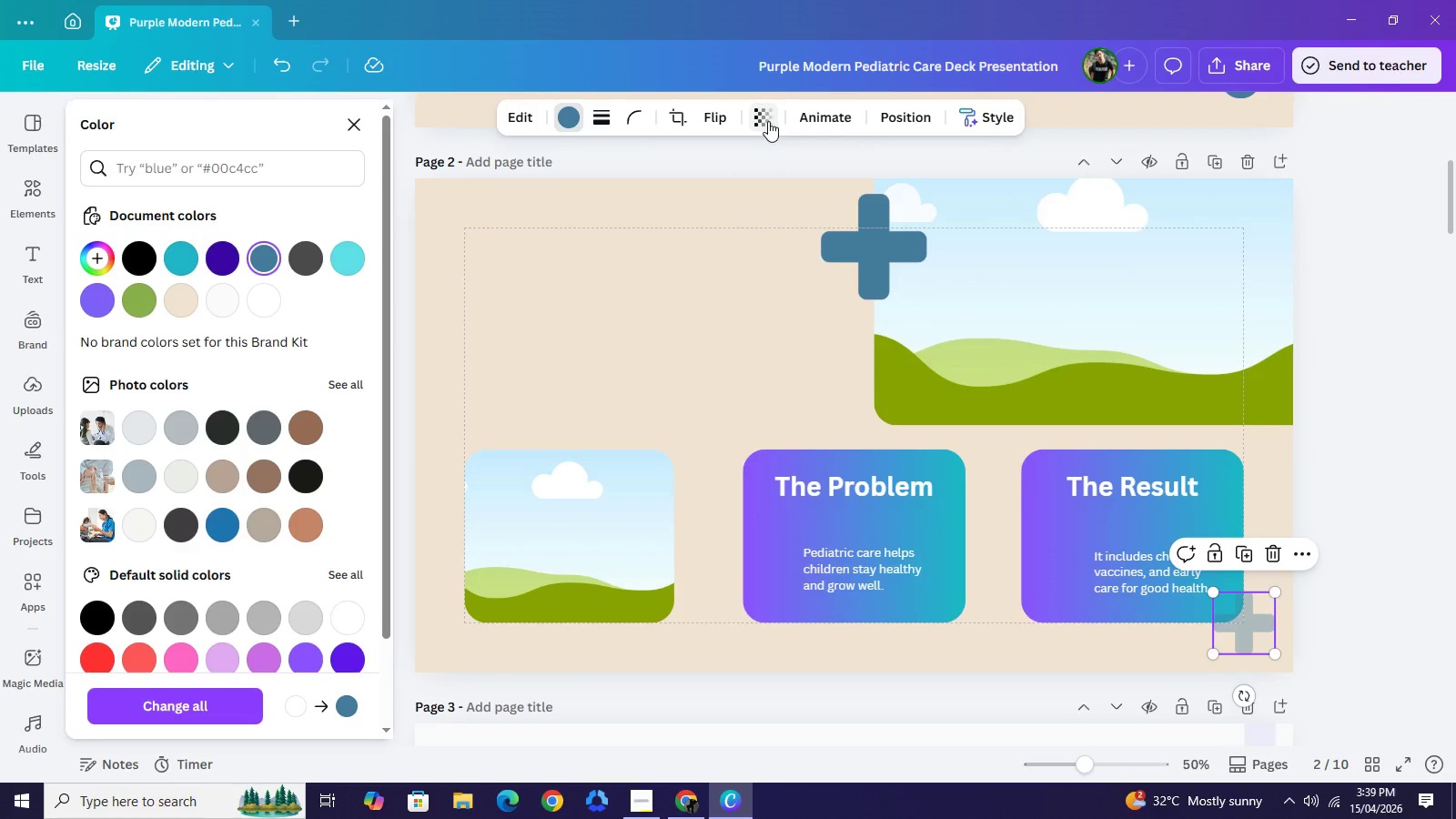 
left_click([768, 121])
 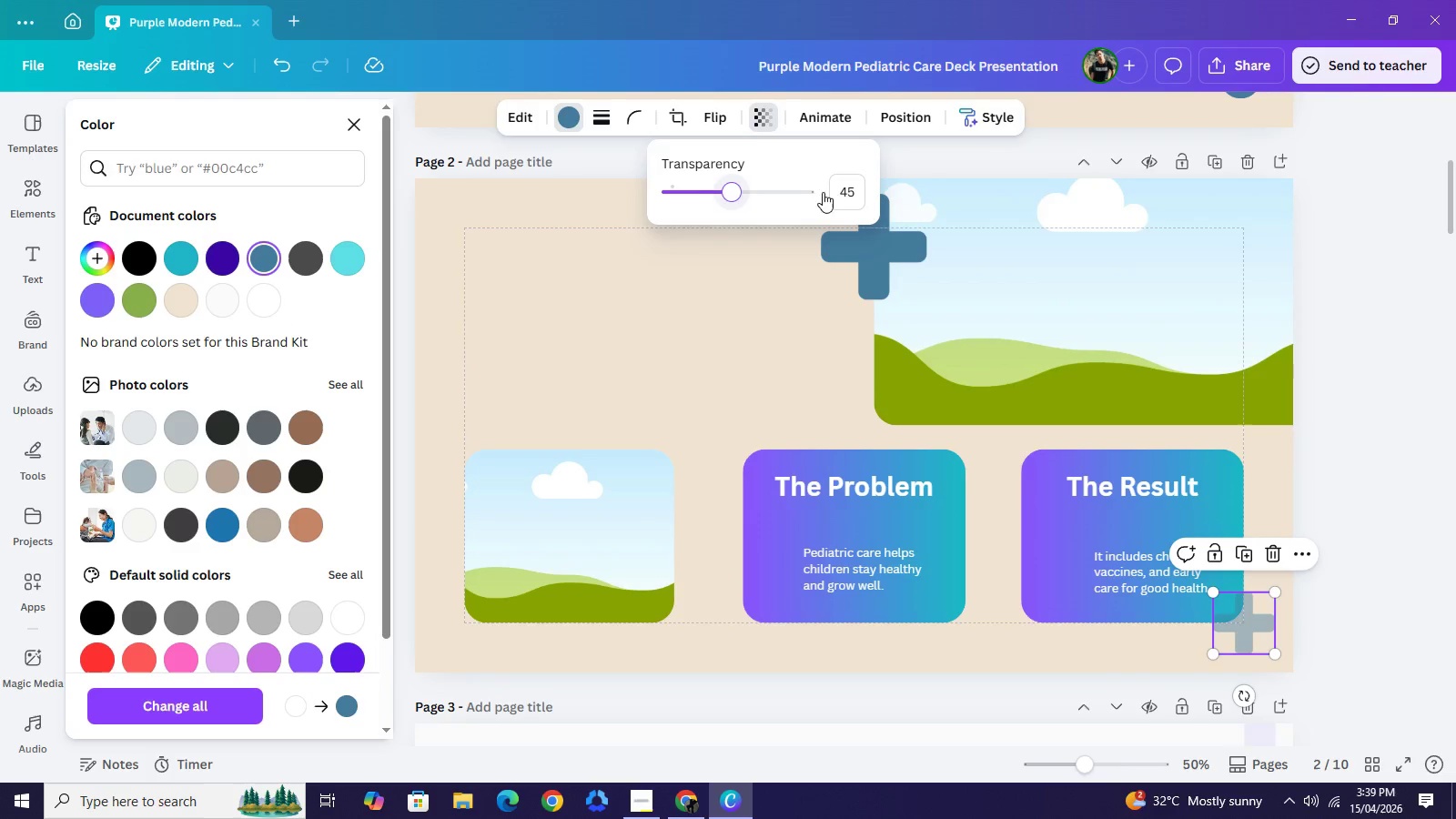 
left_click_drag(start_coordinate=[731, 187], to_coordinate=[864, 192])
 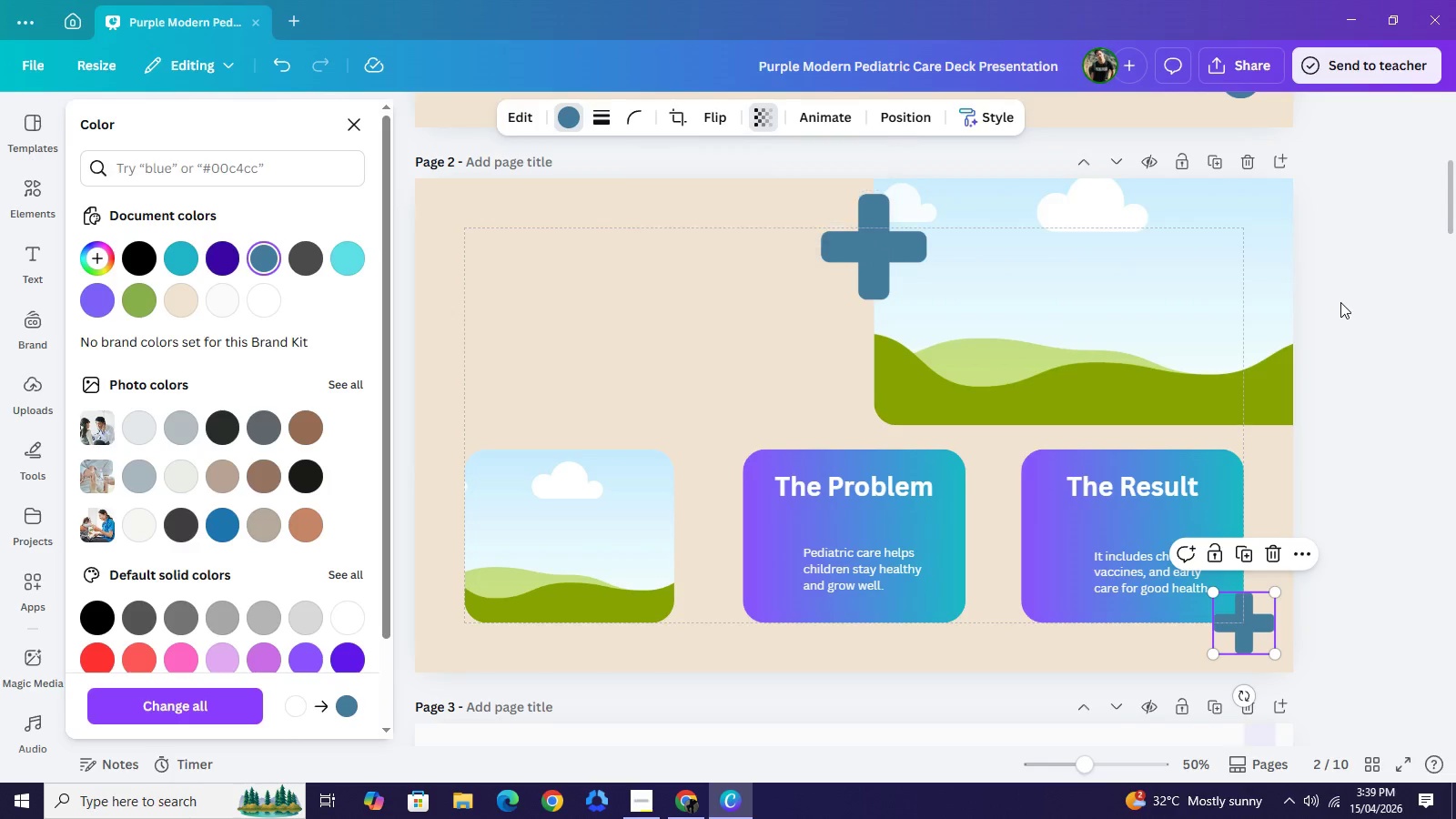 
left_click([1340, 302])
 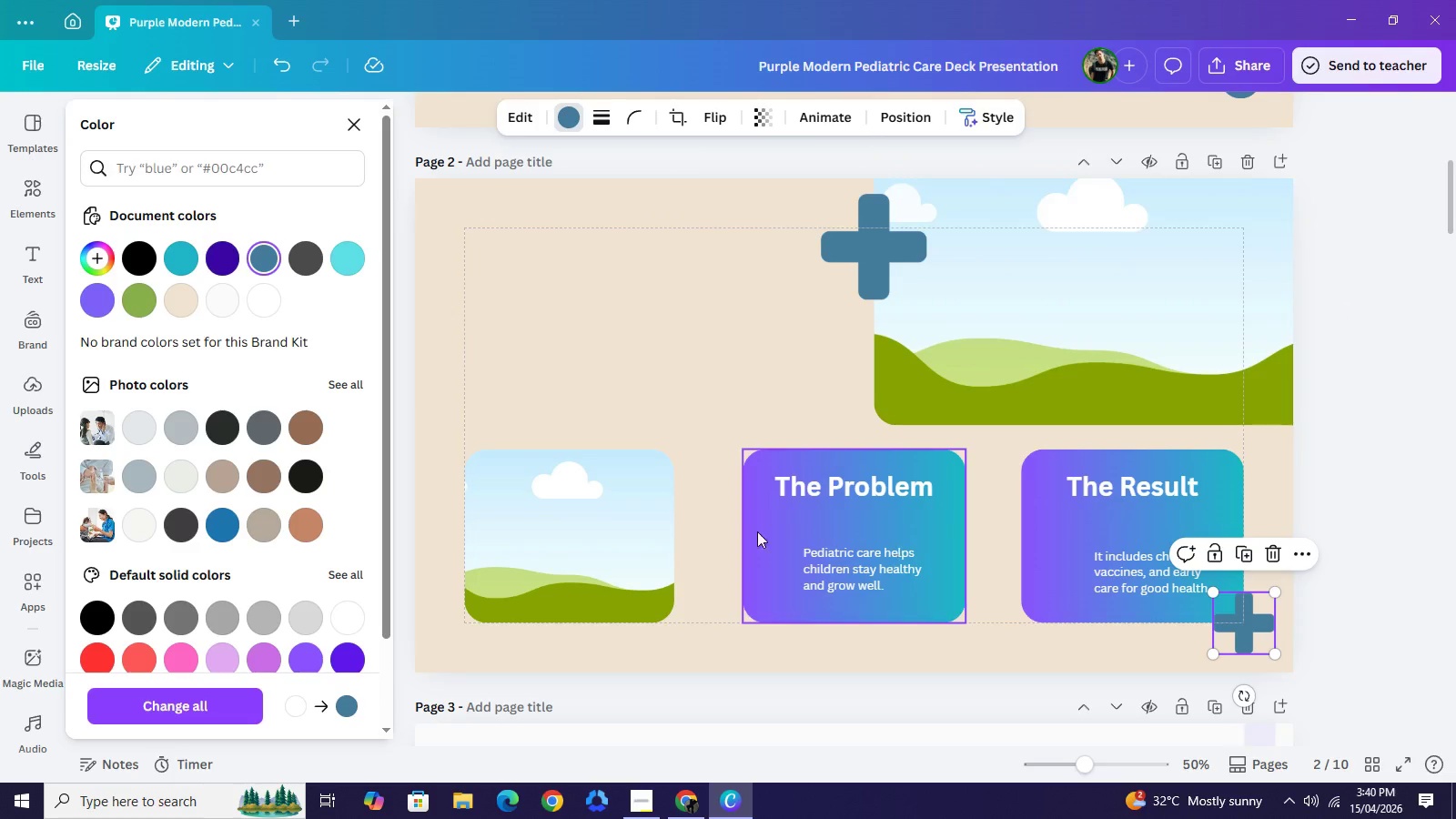 
left_click_drag(start_coordinate=[728, 432], to_coordinate=[910, 555])
 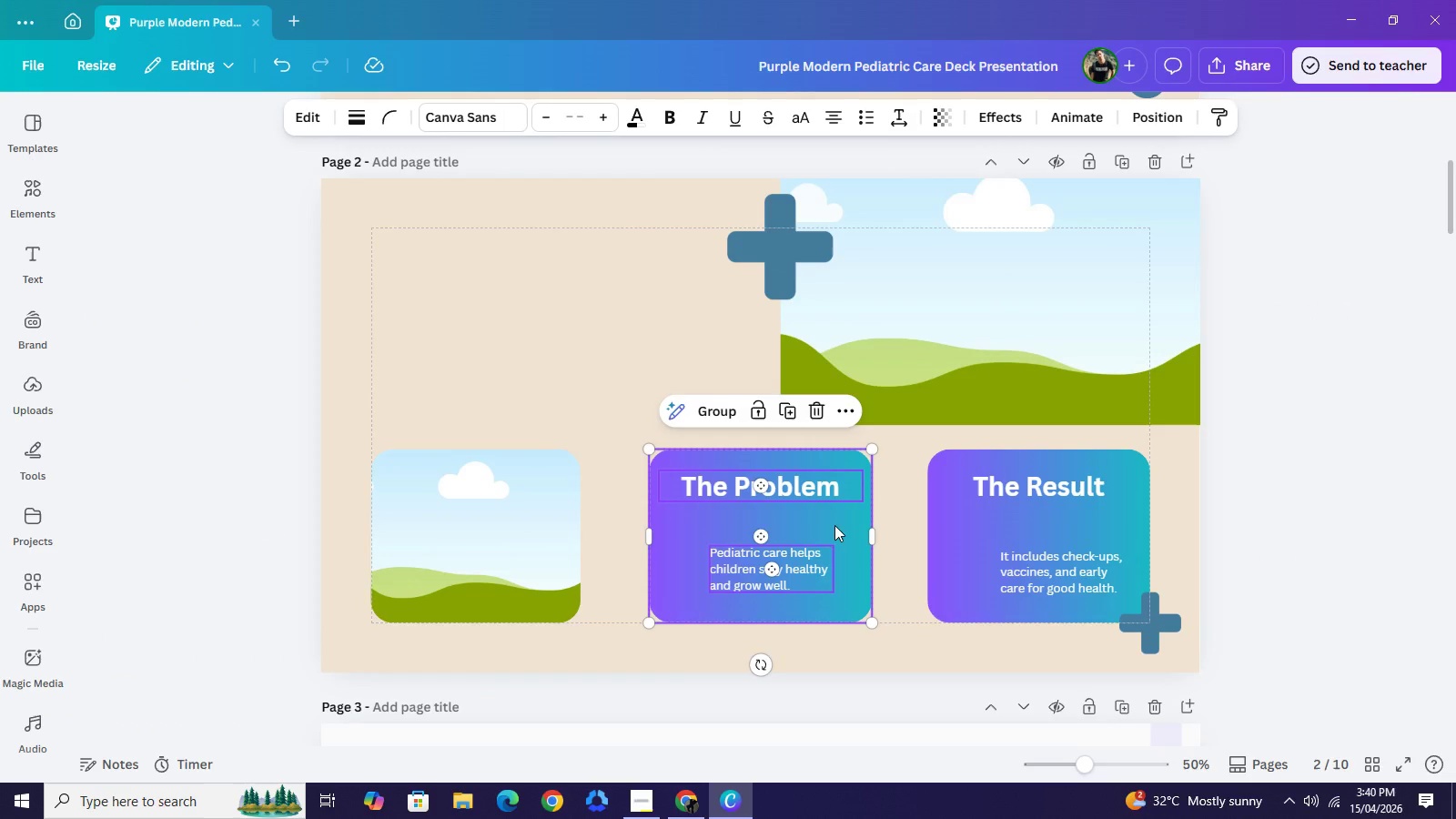 
left_click_drag(start_coordinate=[826, 525], to_coordinate=[864, 525])
 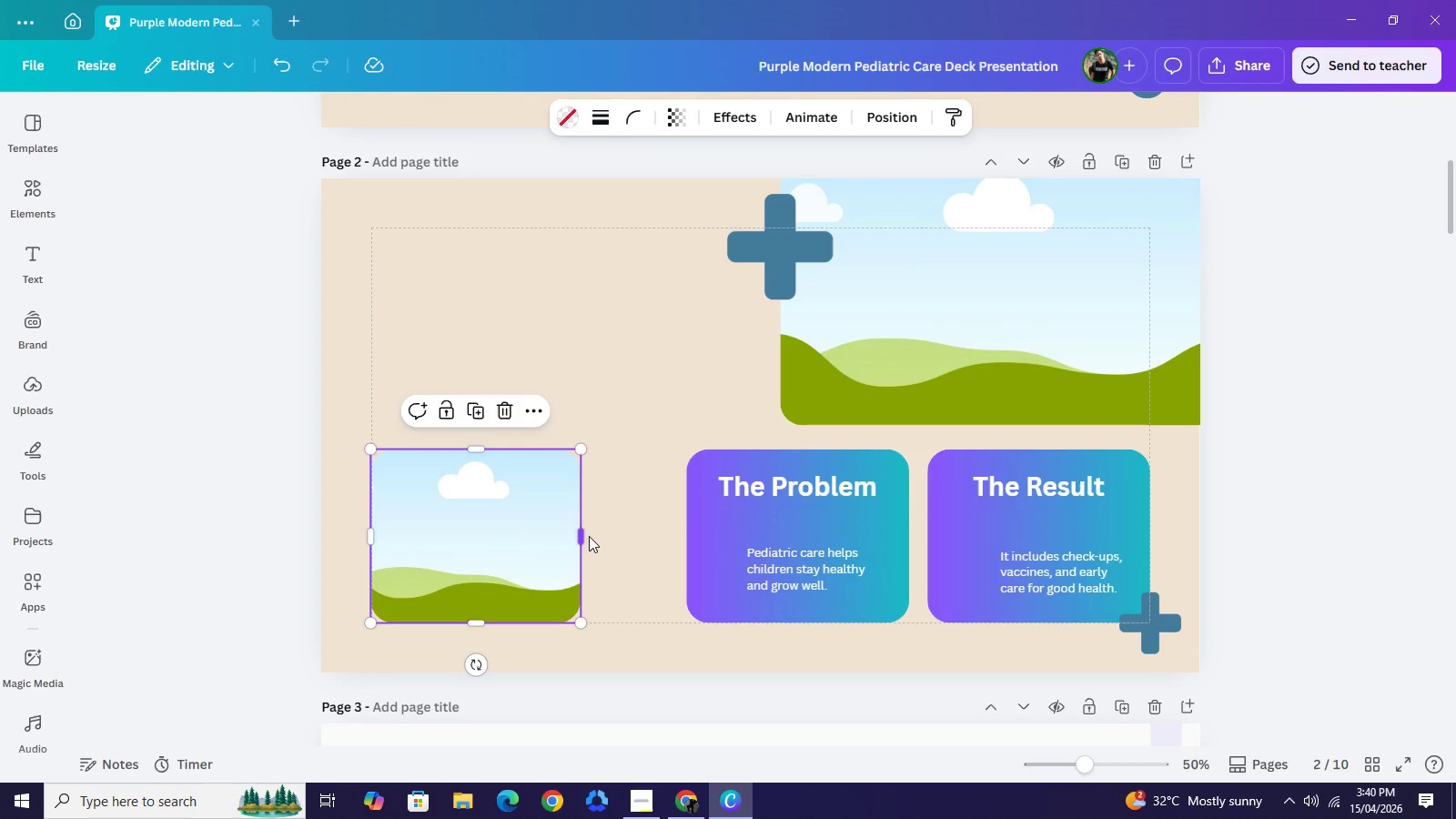 
left_click_drag(start_coordinate=[585, 536], to_coordinate=[646, 538])
 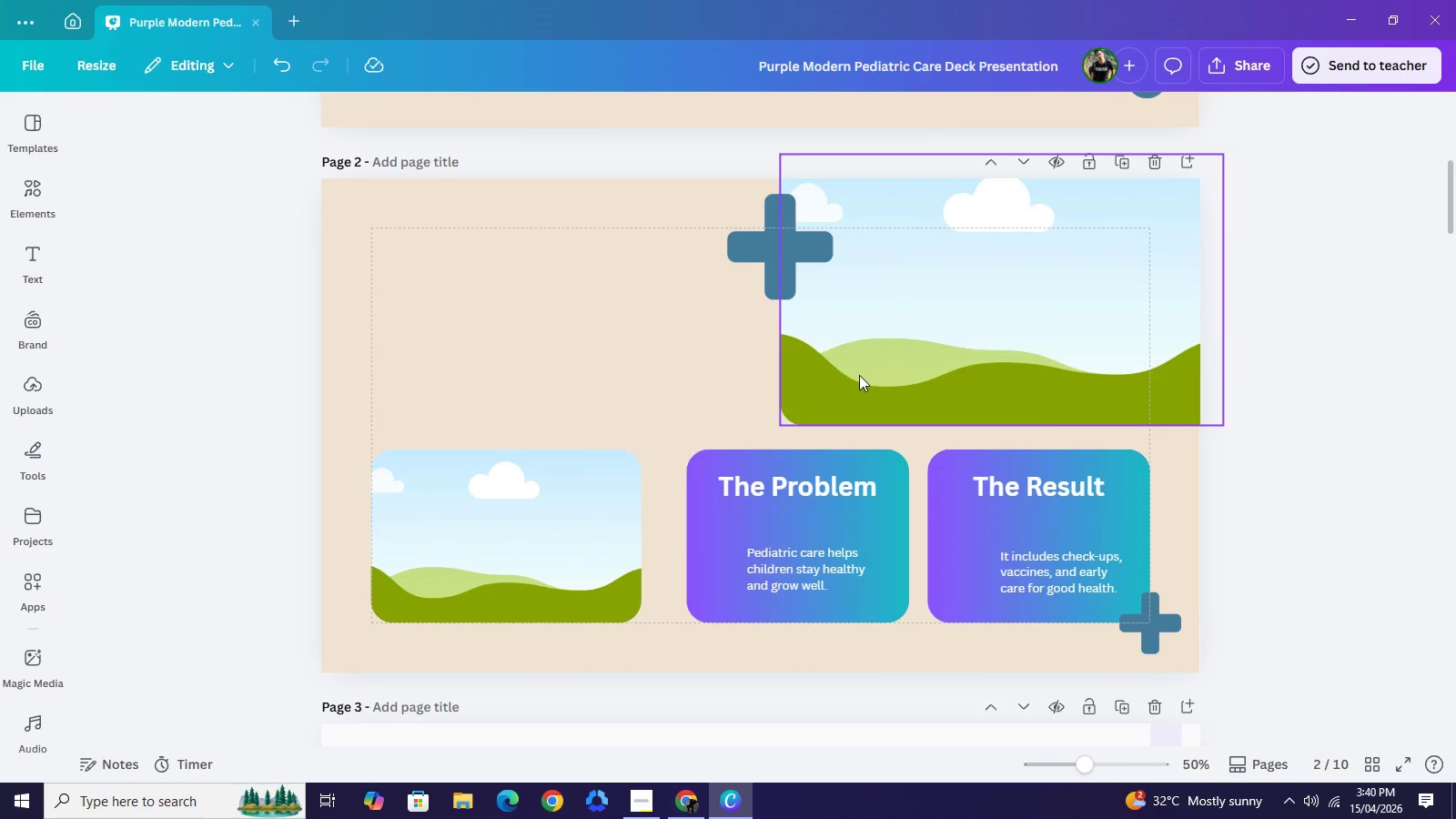 
scroll: coordinate [858, 375], scroll_direction: up, amount: 4.0
 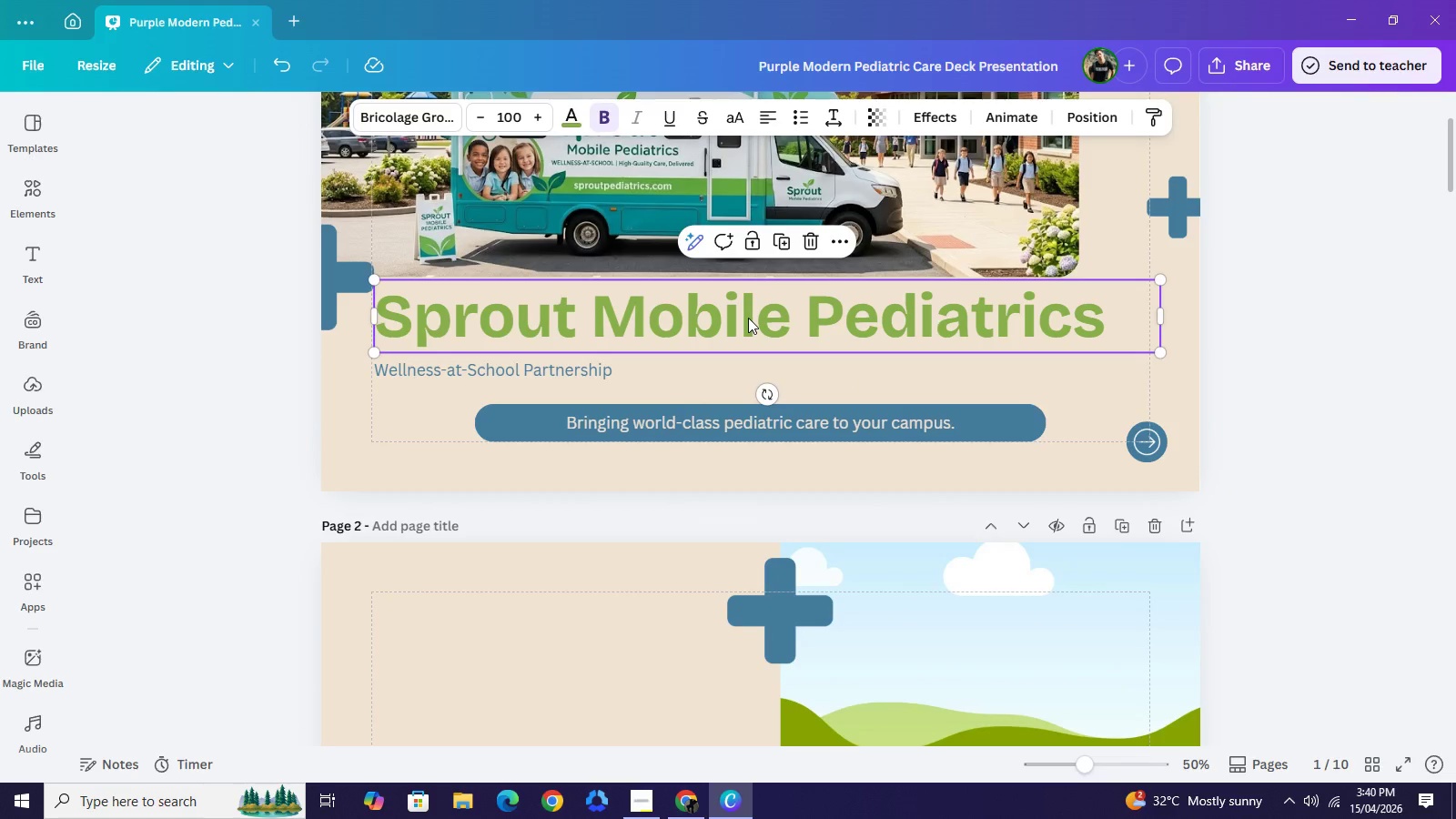 
key(Control+C)
 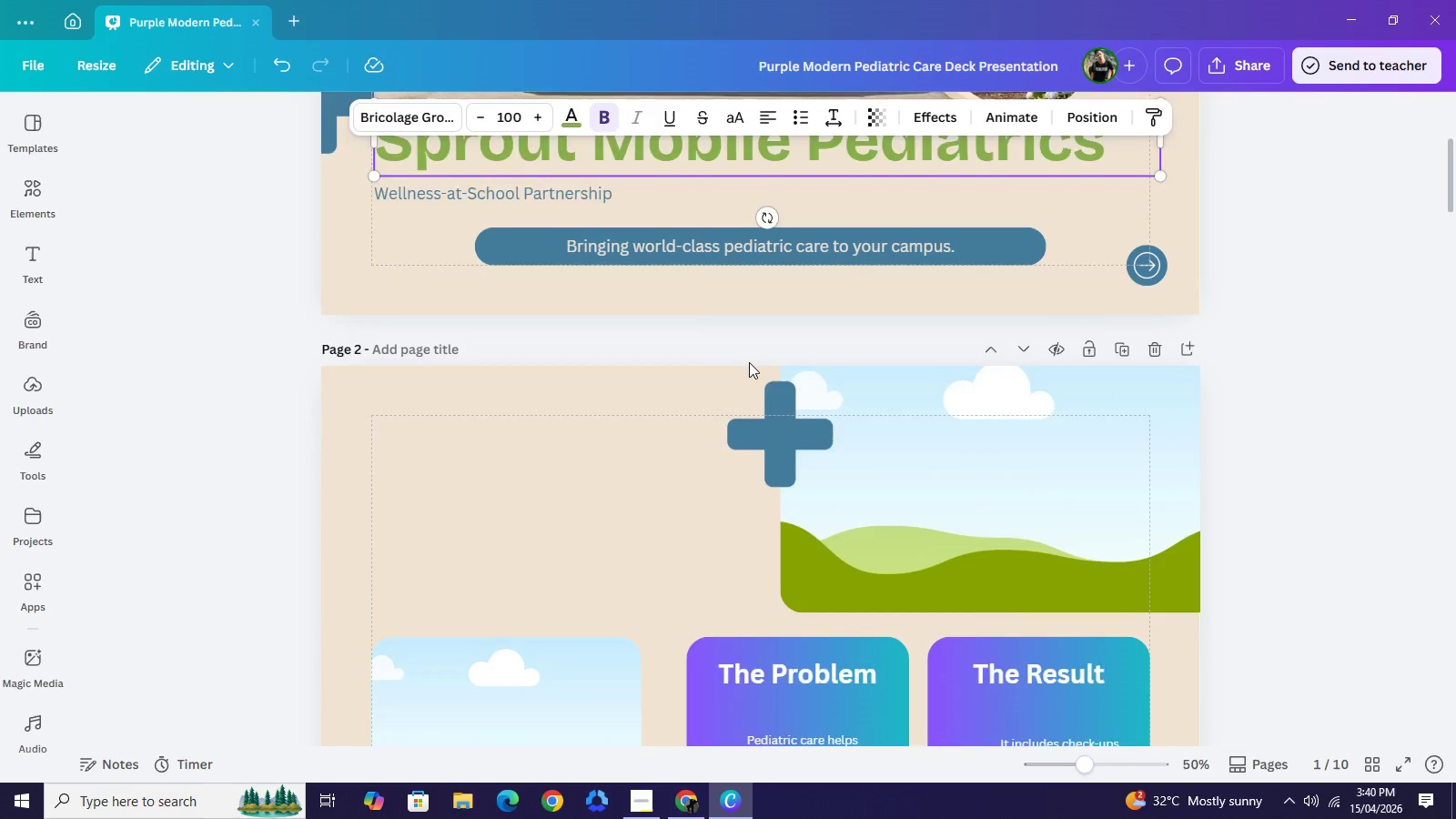 
scroll: coordinate [749, 362], scroll_direction: down, amount: 3.0
 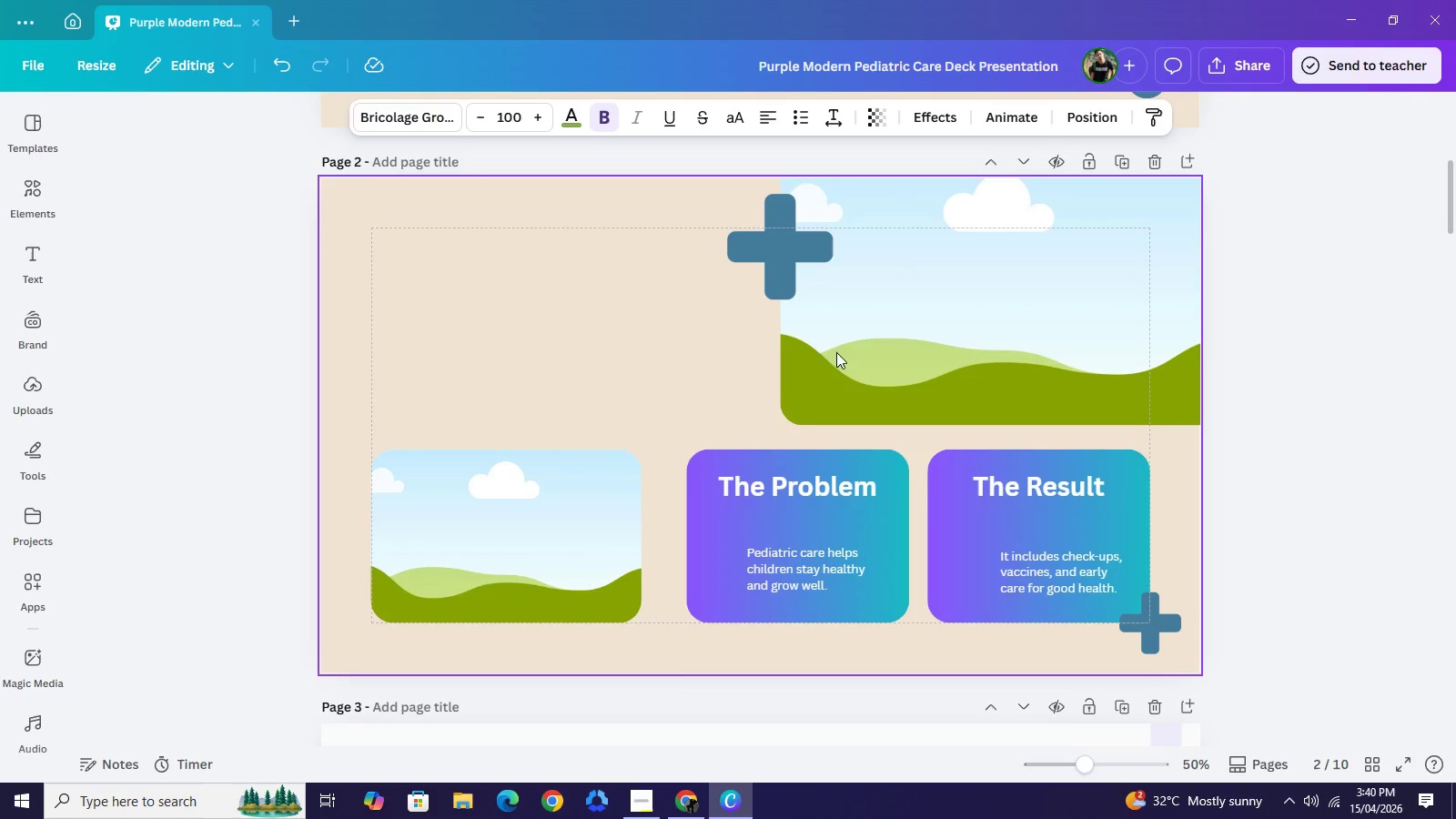 
key(Control+V)
 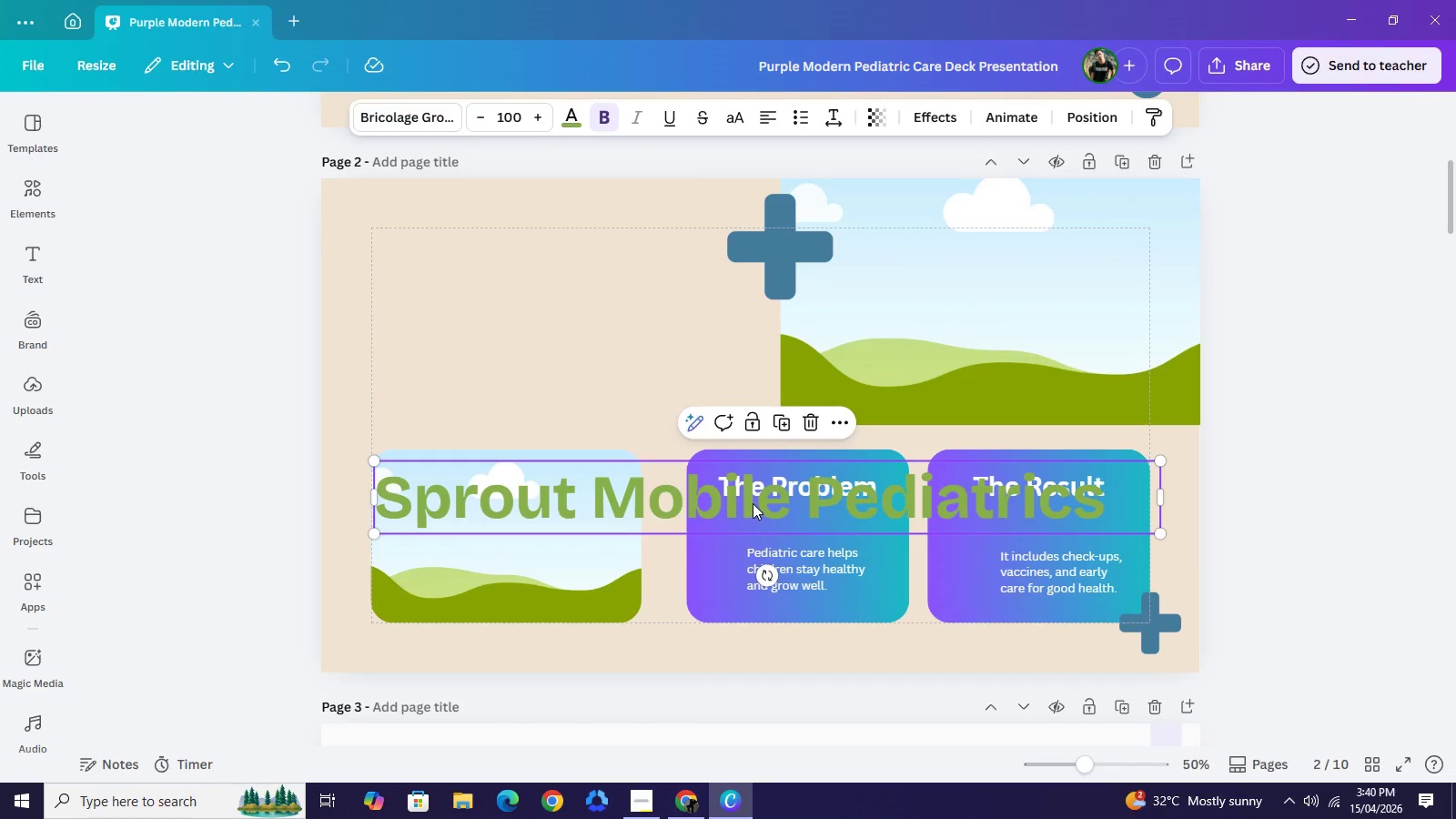 
left_click_drag(start_coordinate=[752, 504], to_coordinate=[753, 270])
 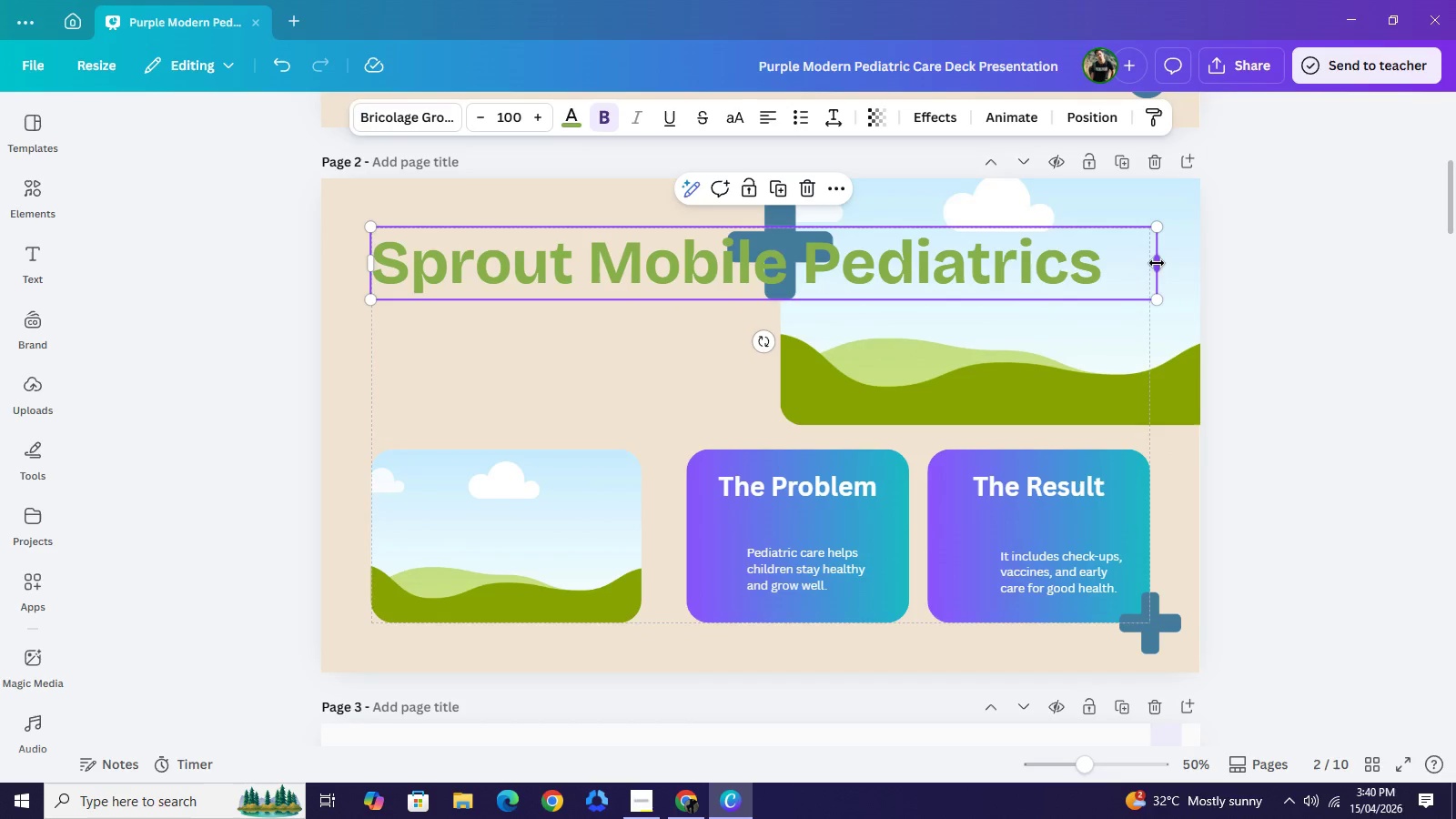 
left_click_drag(start_coordinate=[1159, 264], to_coordinate=[798, 268])
 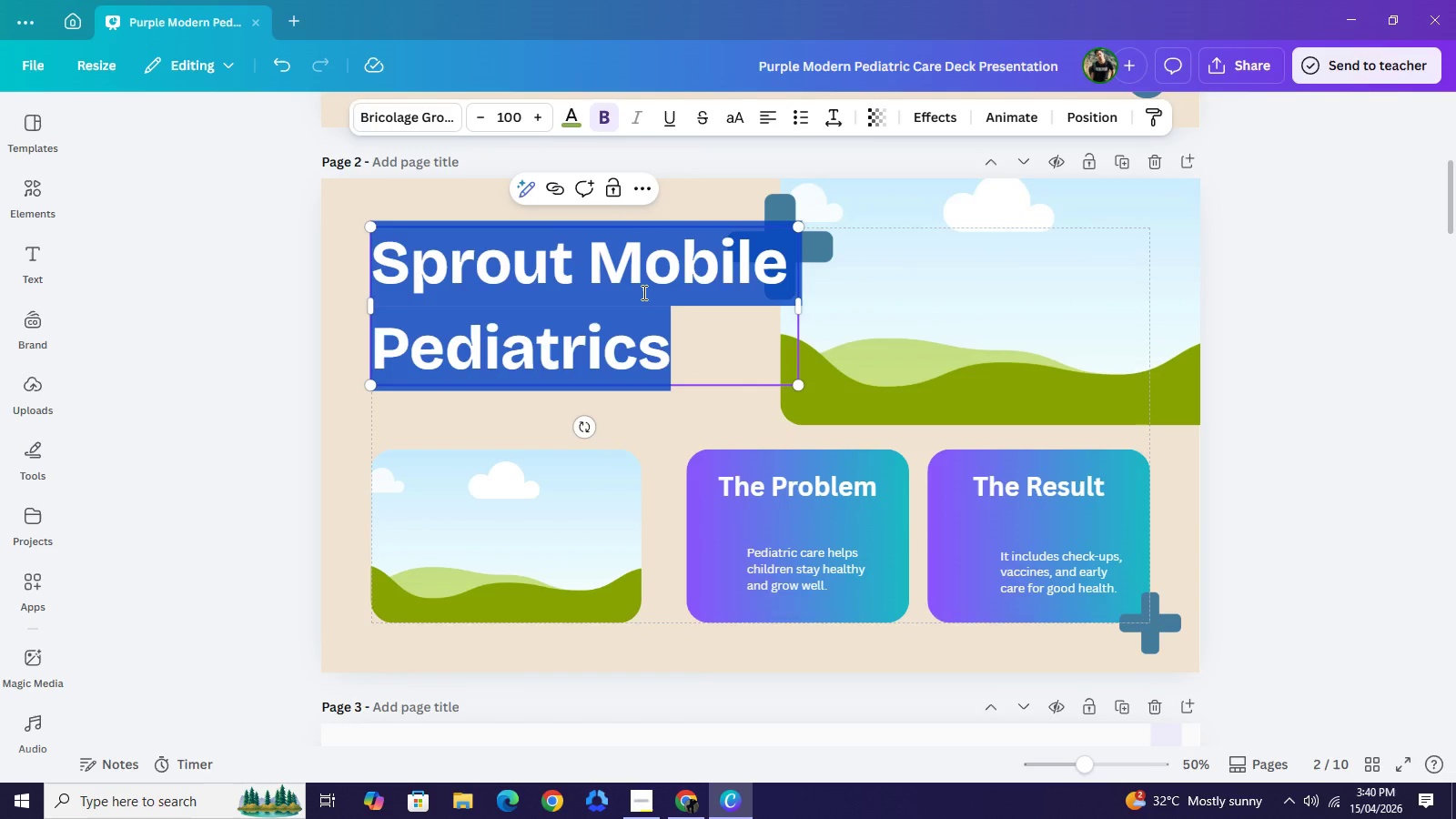 
double_click([642, 292])
 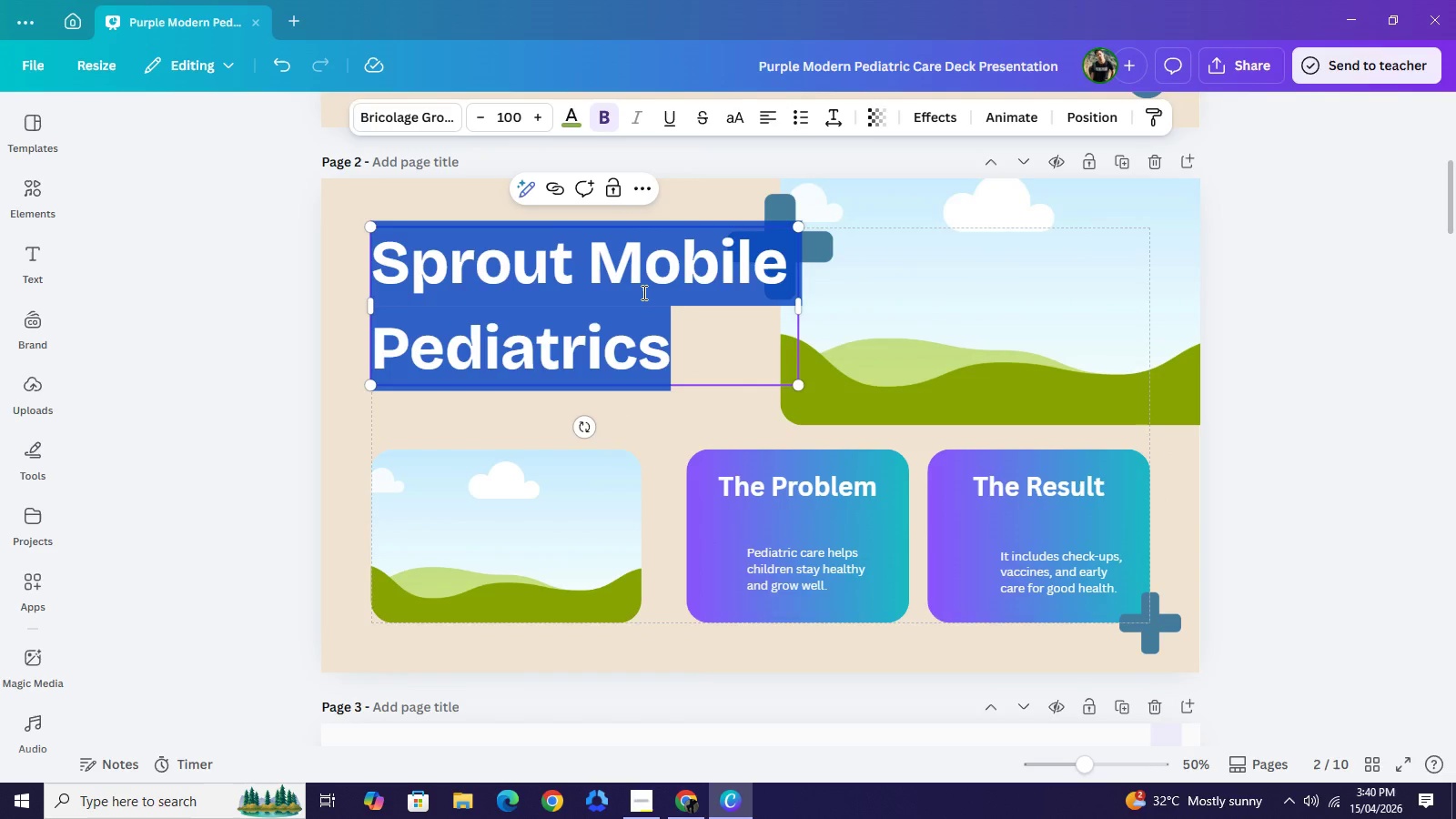 
type(Health Care Shouldn't Be A Hru)
key(Backspace)
key(Backspace)
type(urdle)
 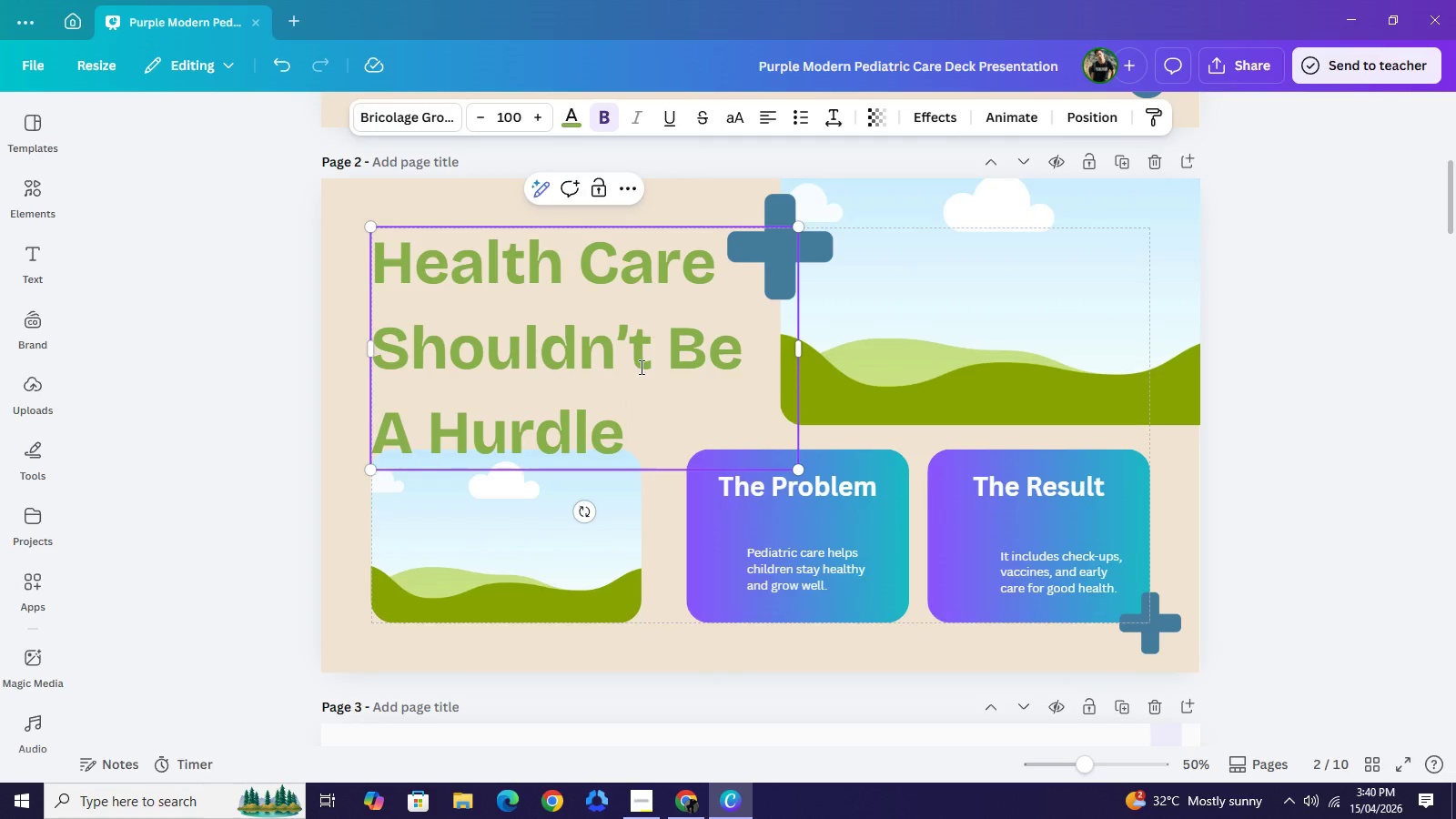 
left_click([1316, 430])
 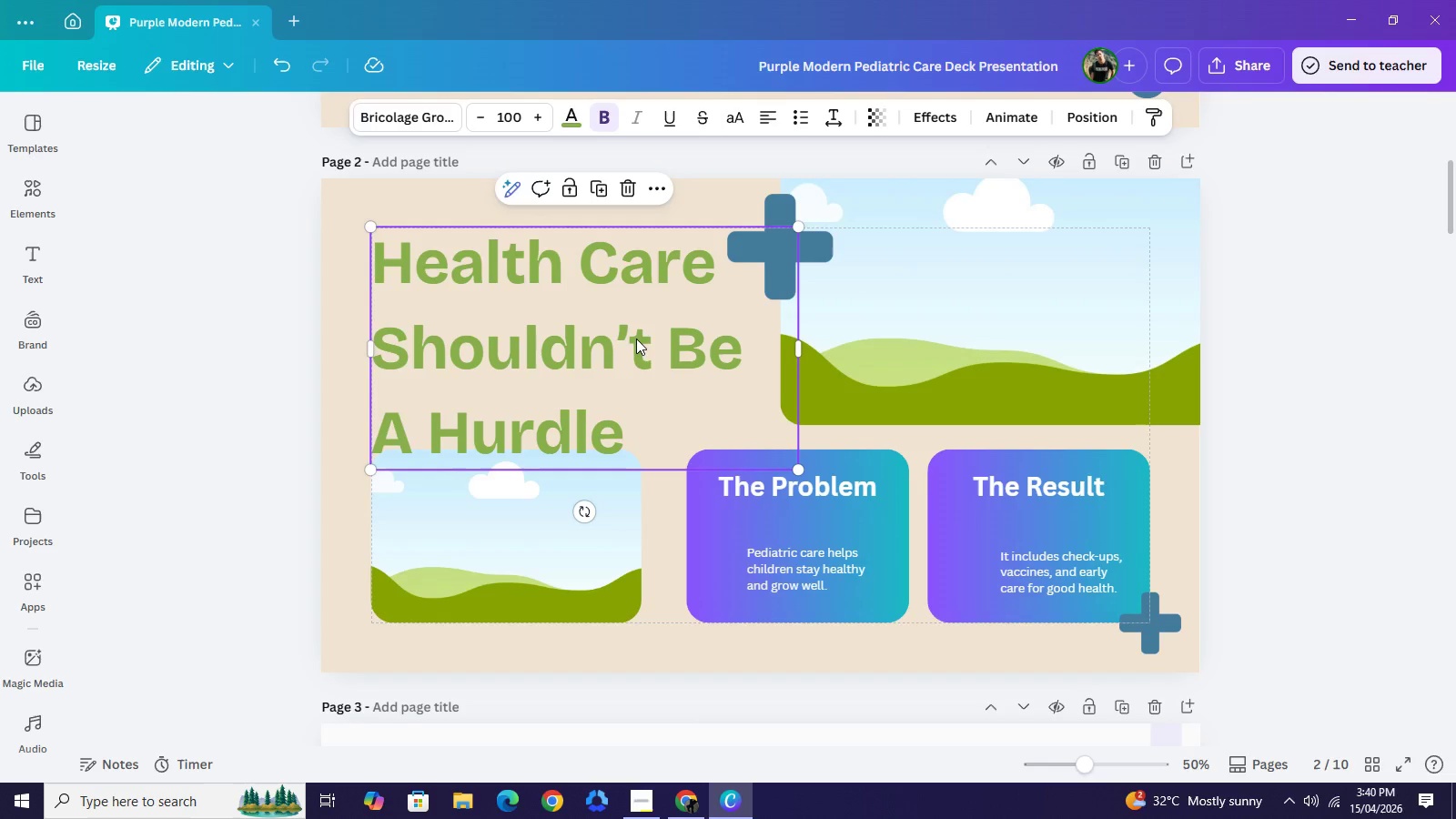 
left_click([665, 324])
 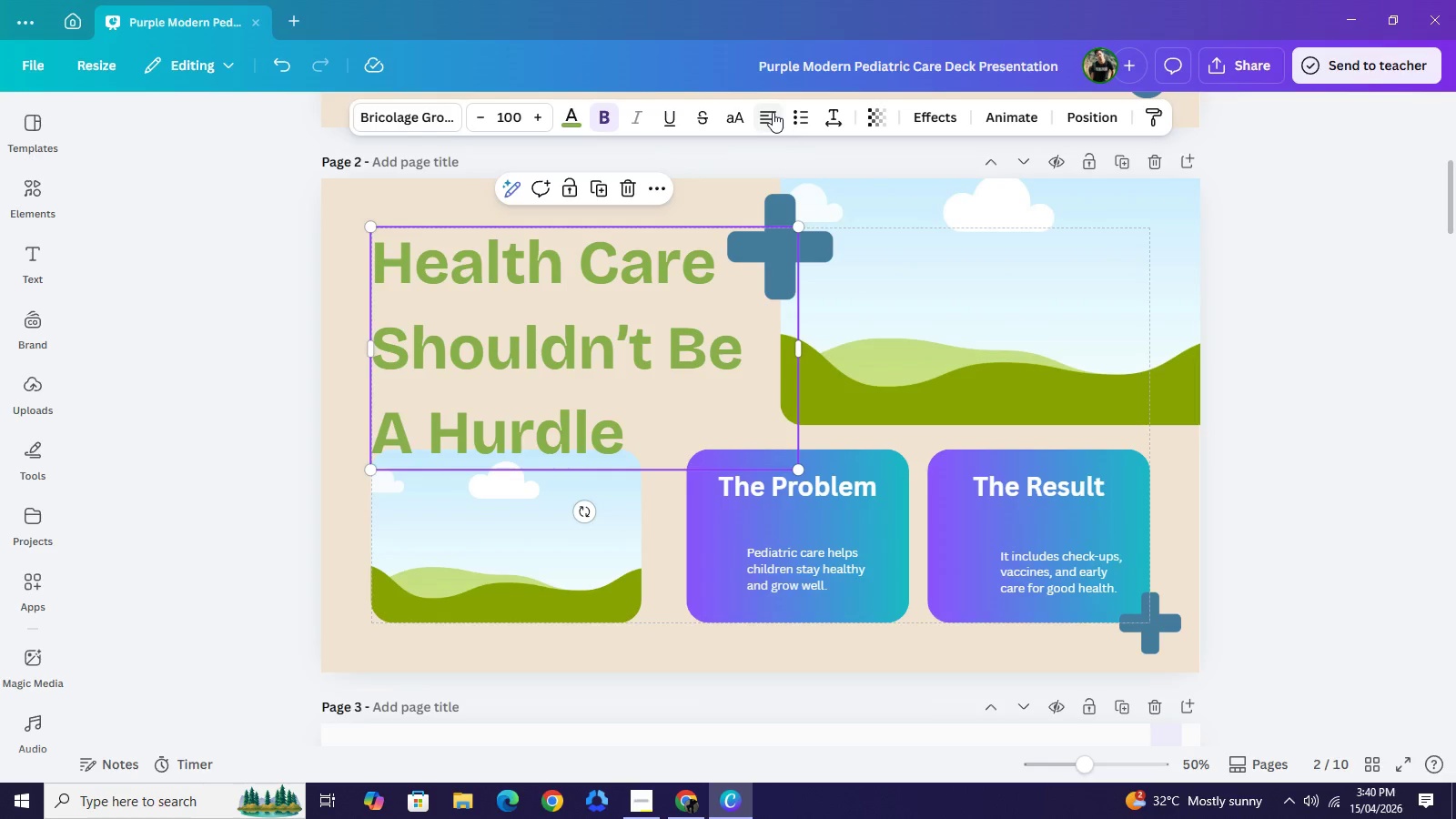 
left_click([773, 112])
 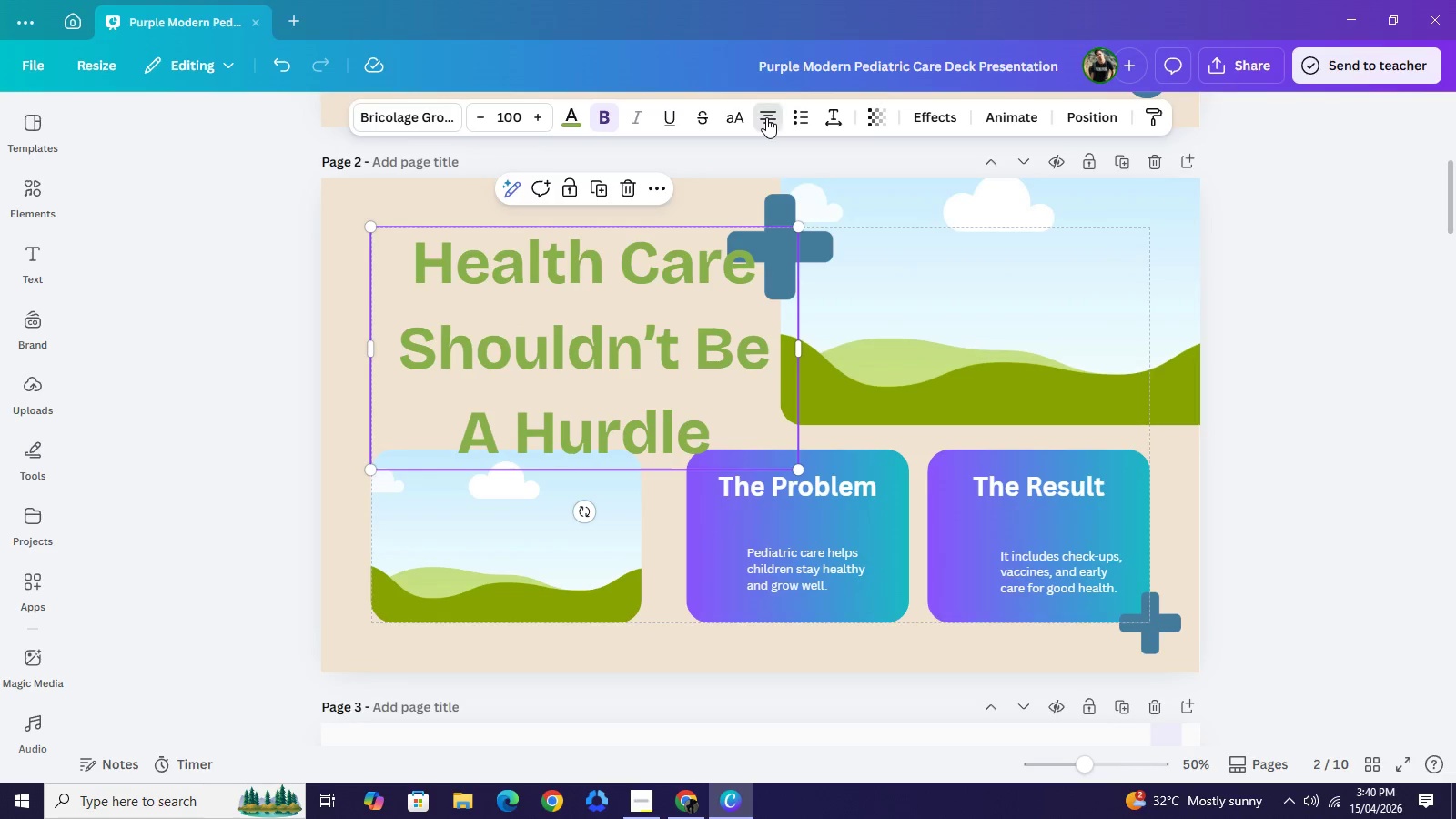 
double_click([766, 117])
 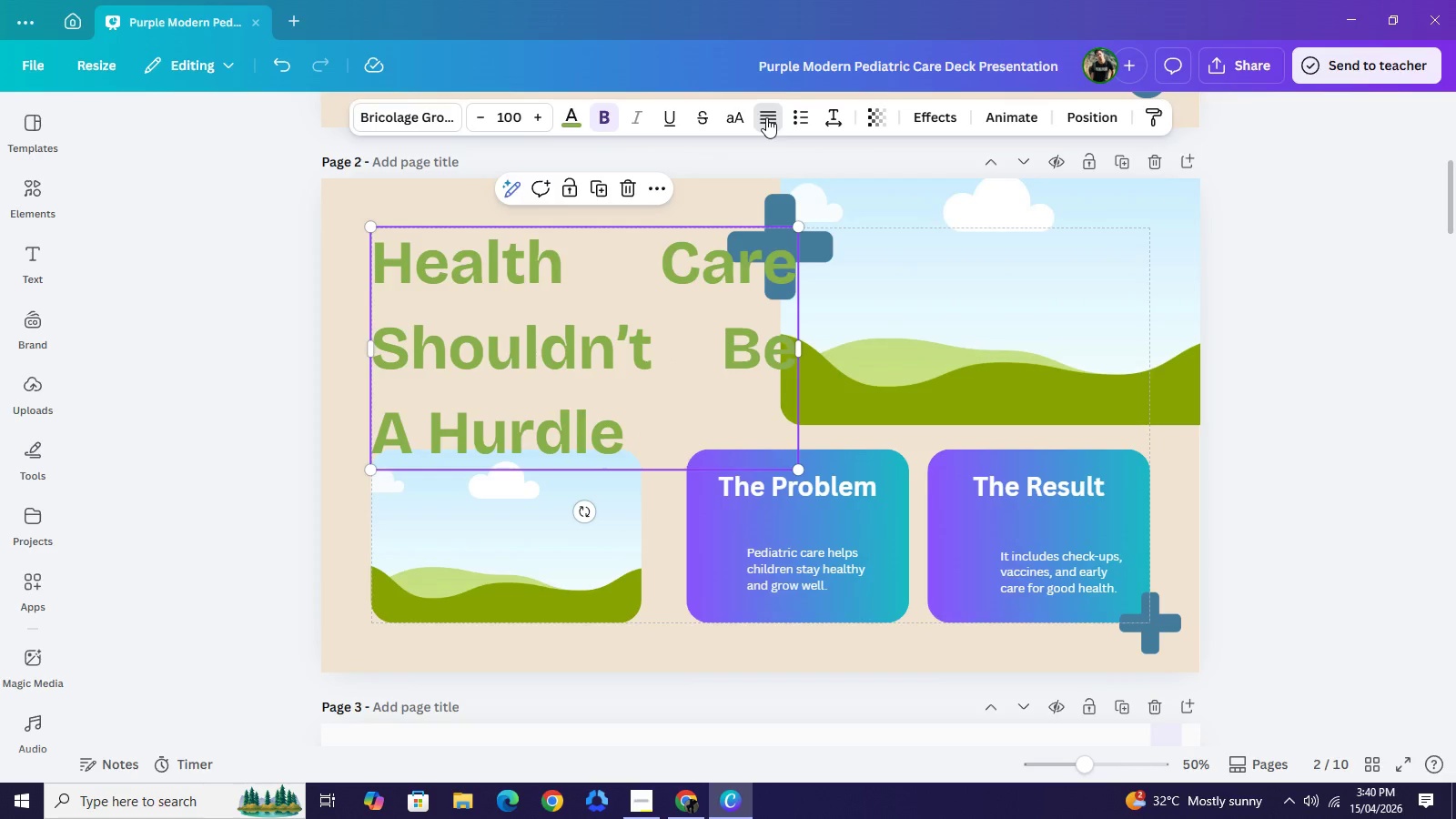 
triple_click([766, 117])
 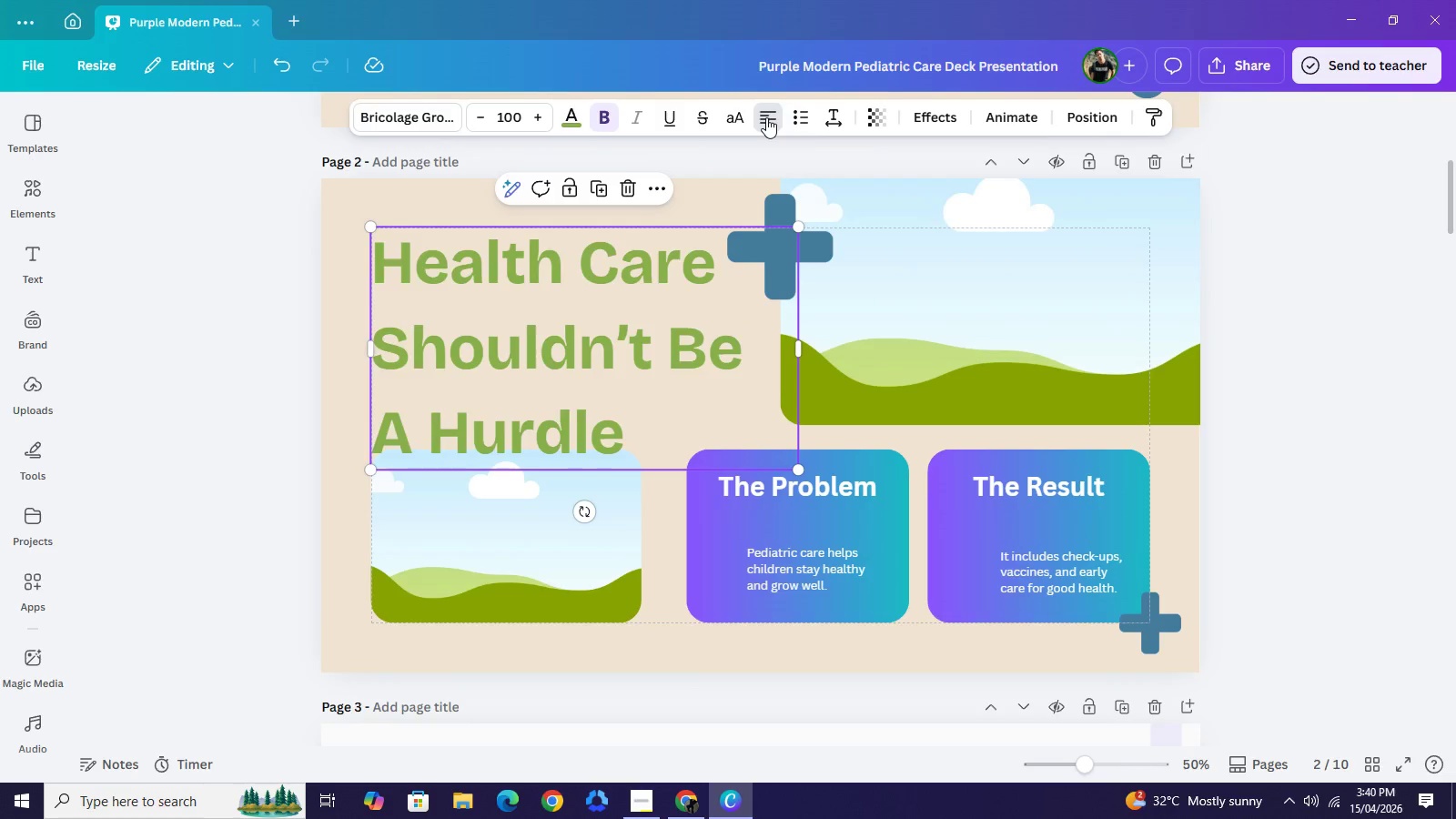 
left_click([766, 117])
 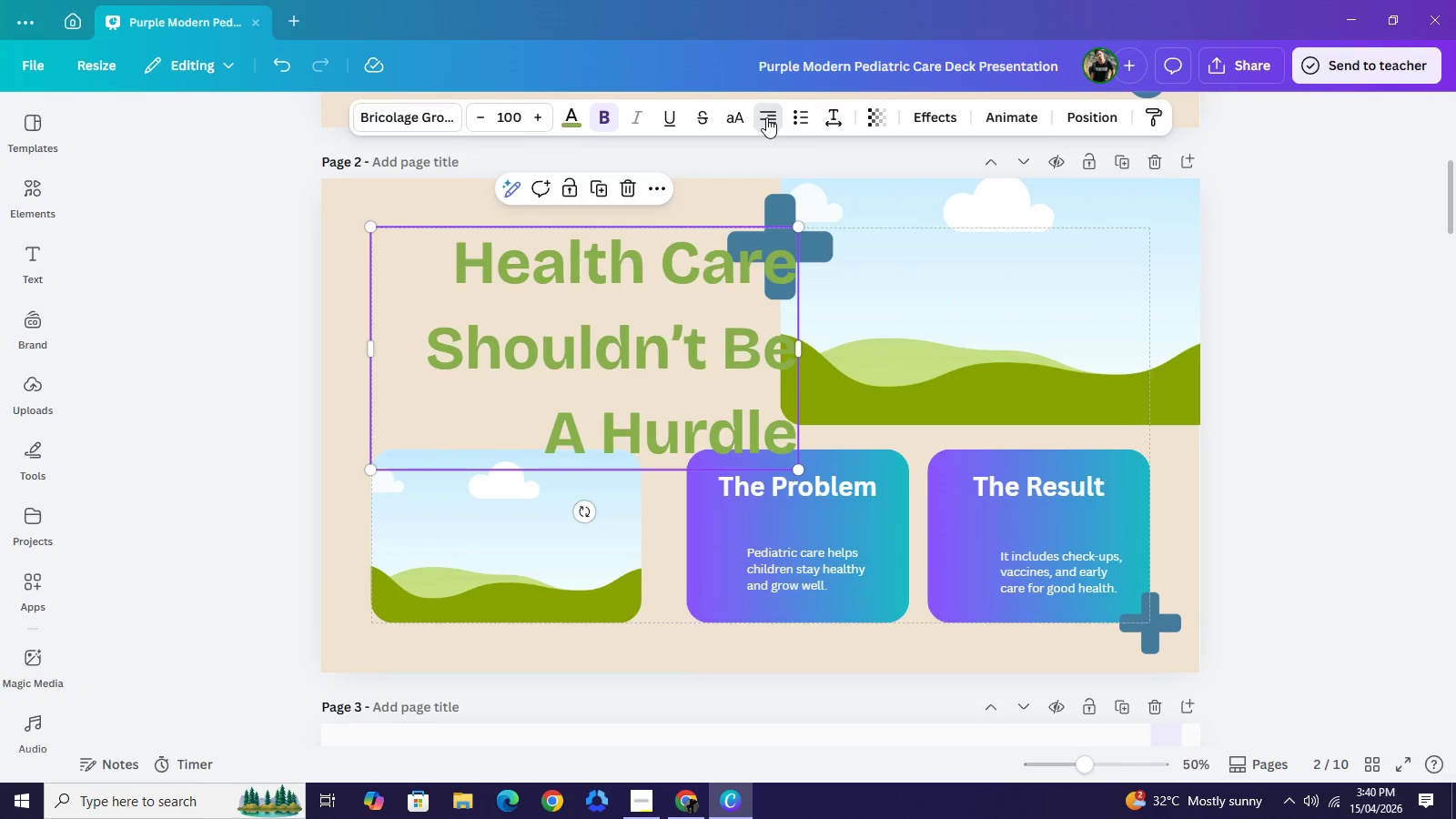 
double_click([766, 117])
 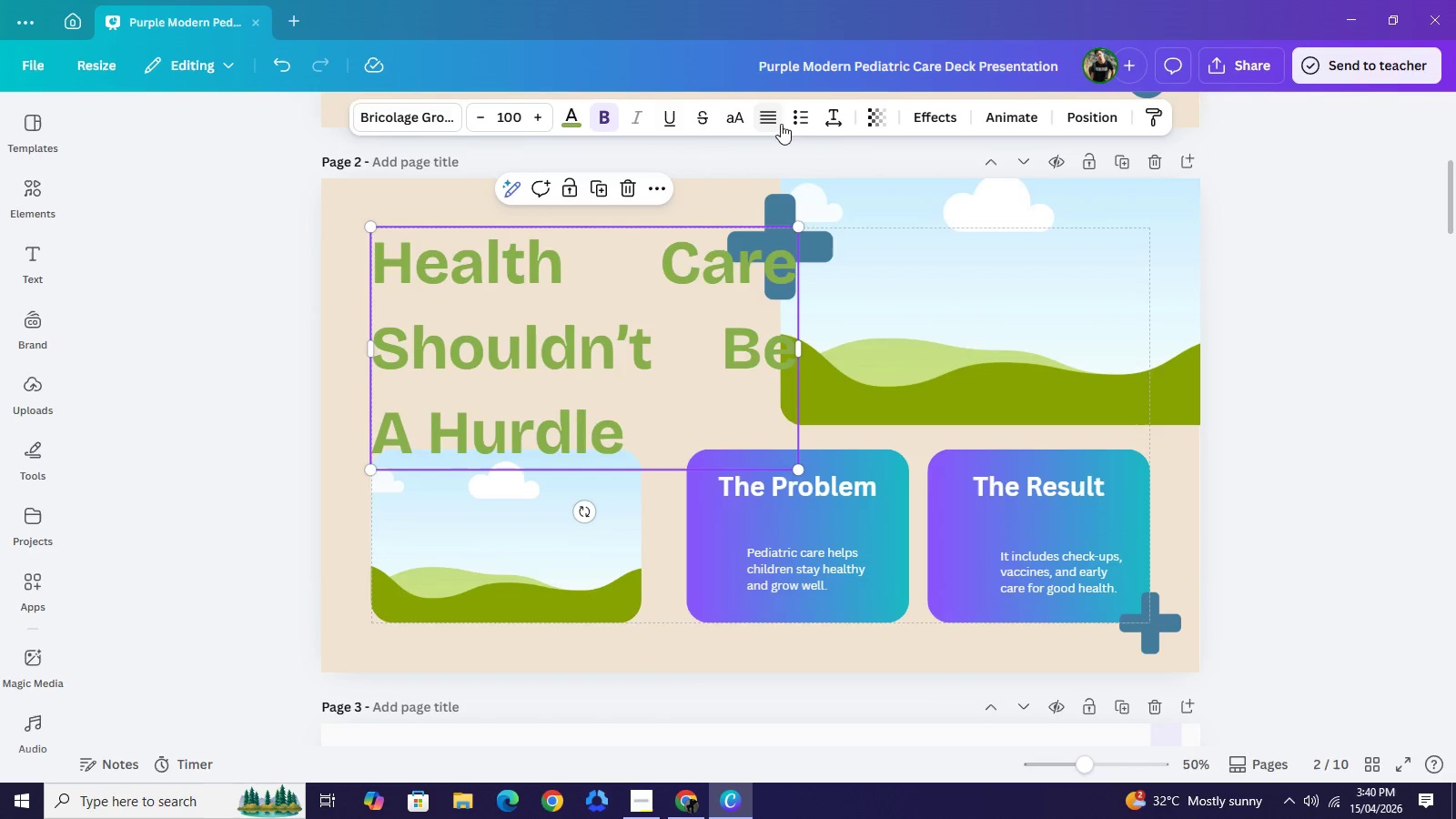 
left_click([766, 117])
 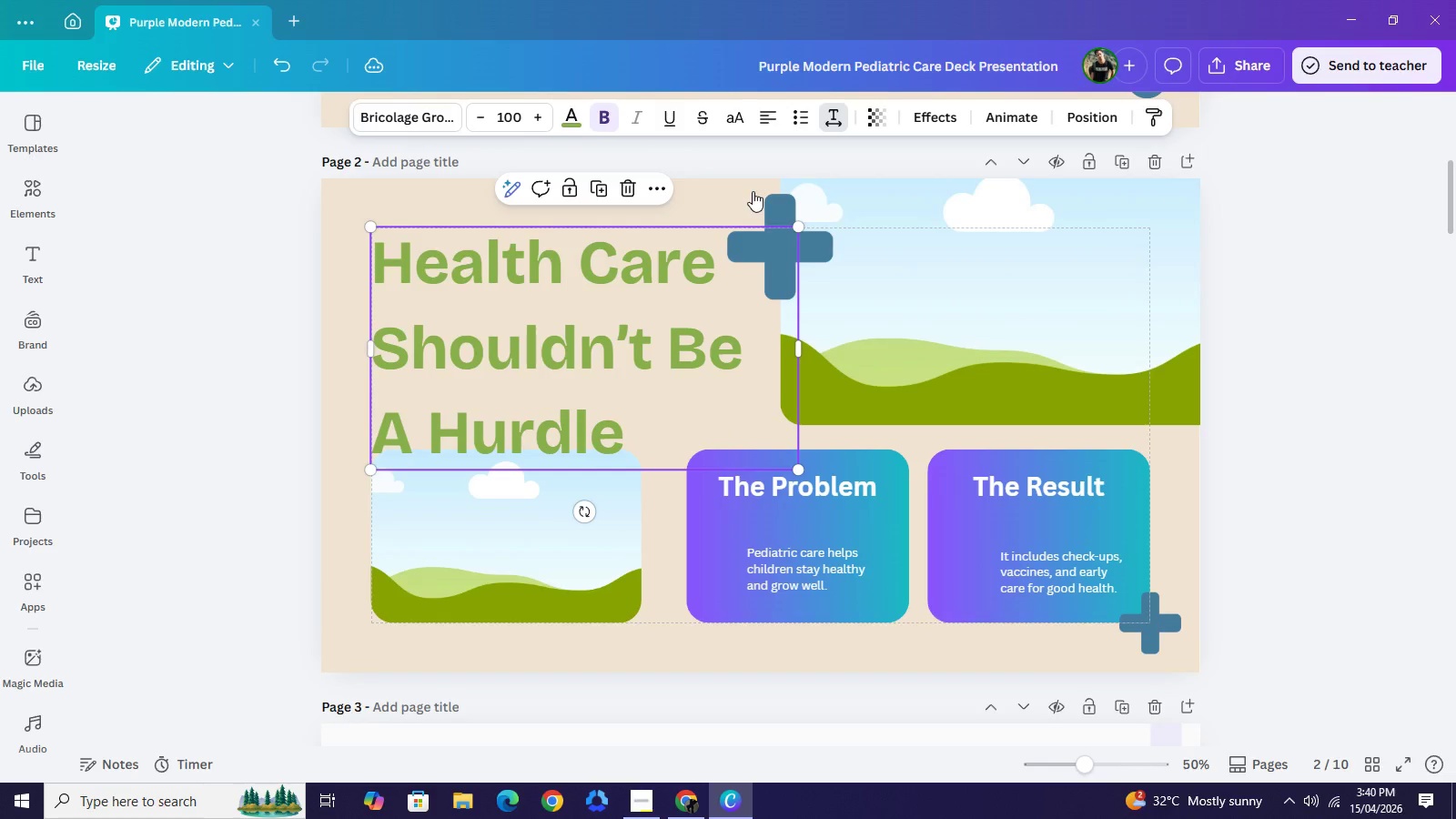 
left_click([834, 124])
 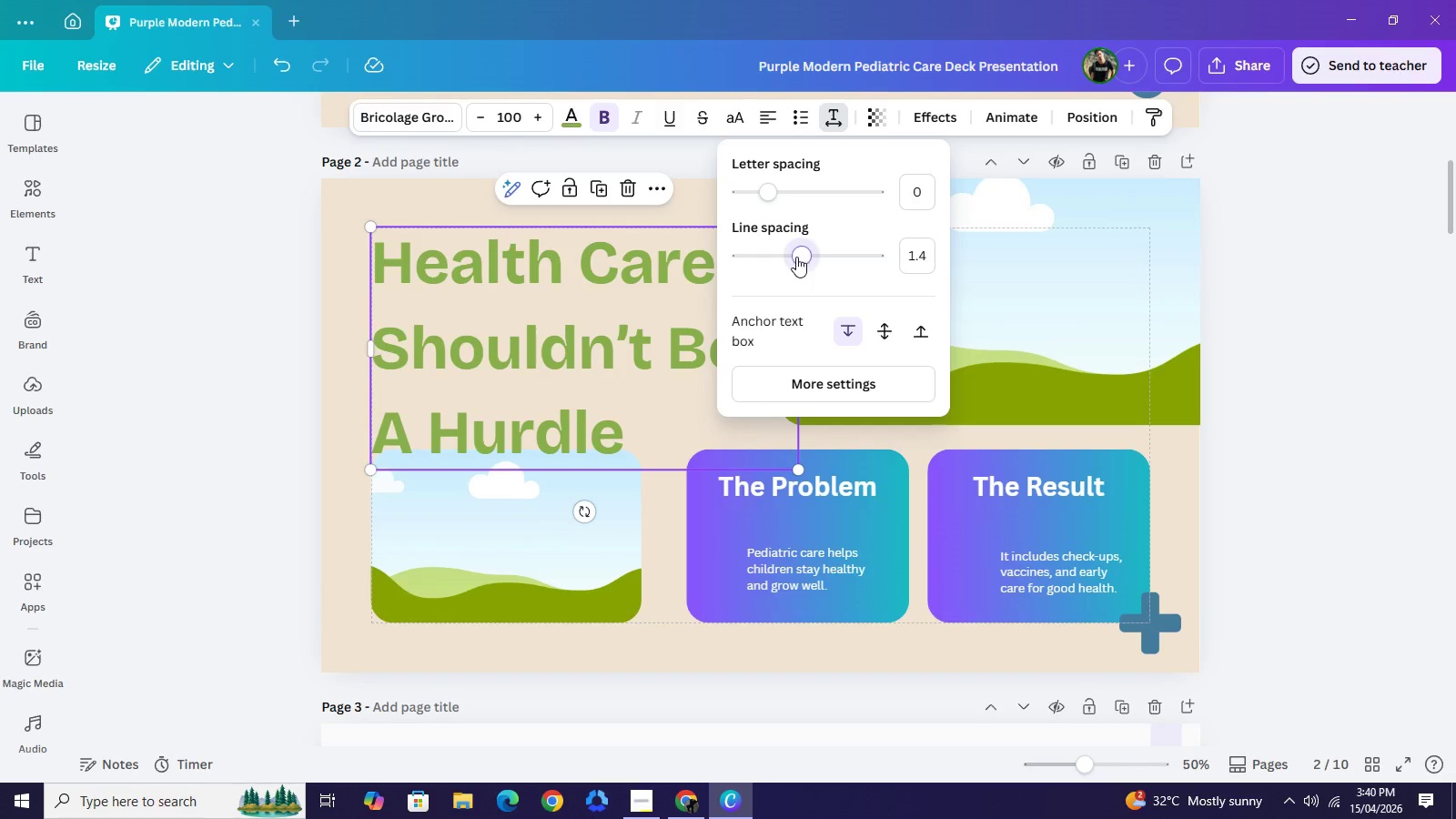 
left_click_drag(start_coordinate=[797, 257], to_coordinate=[768, 251])
 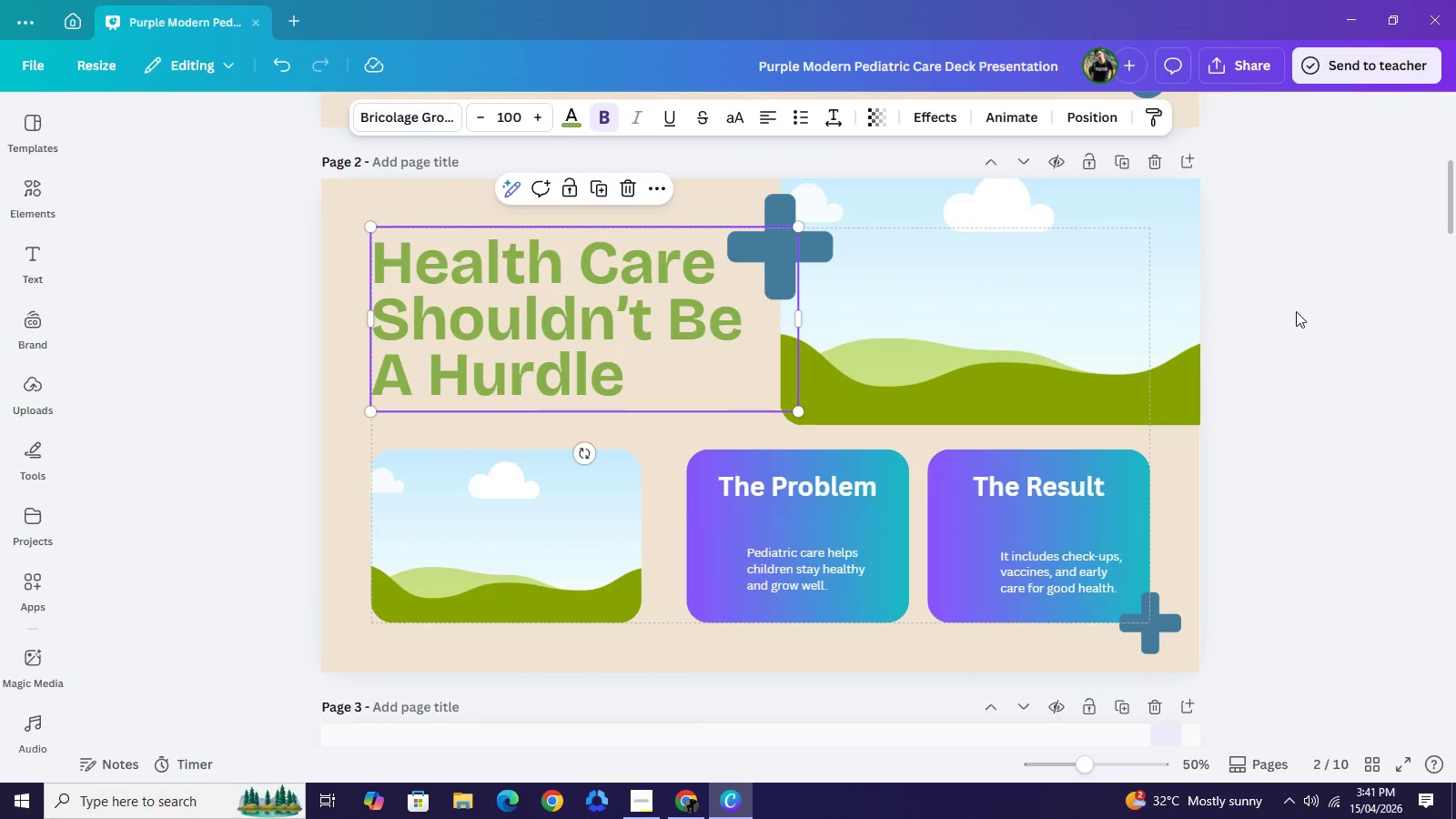 
left_click([1296, 311])
 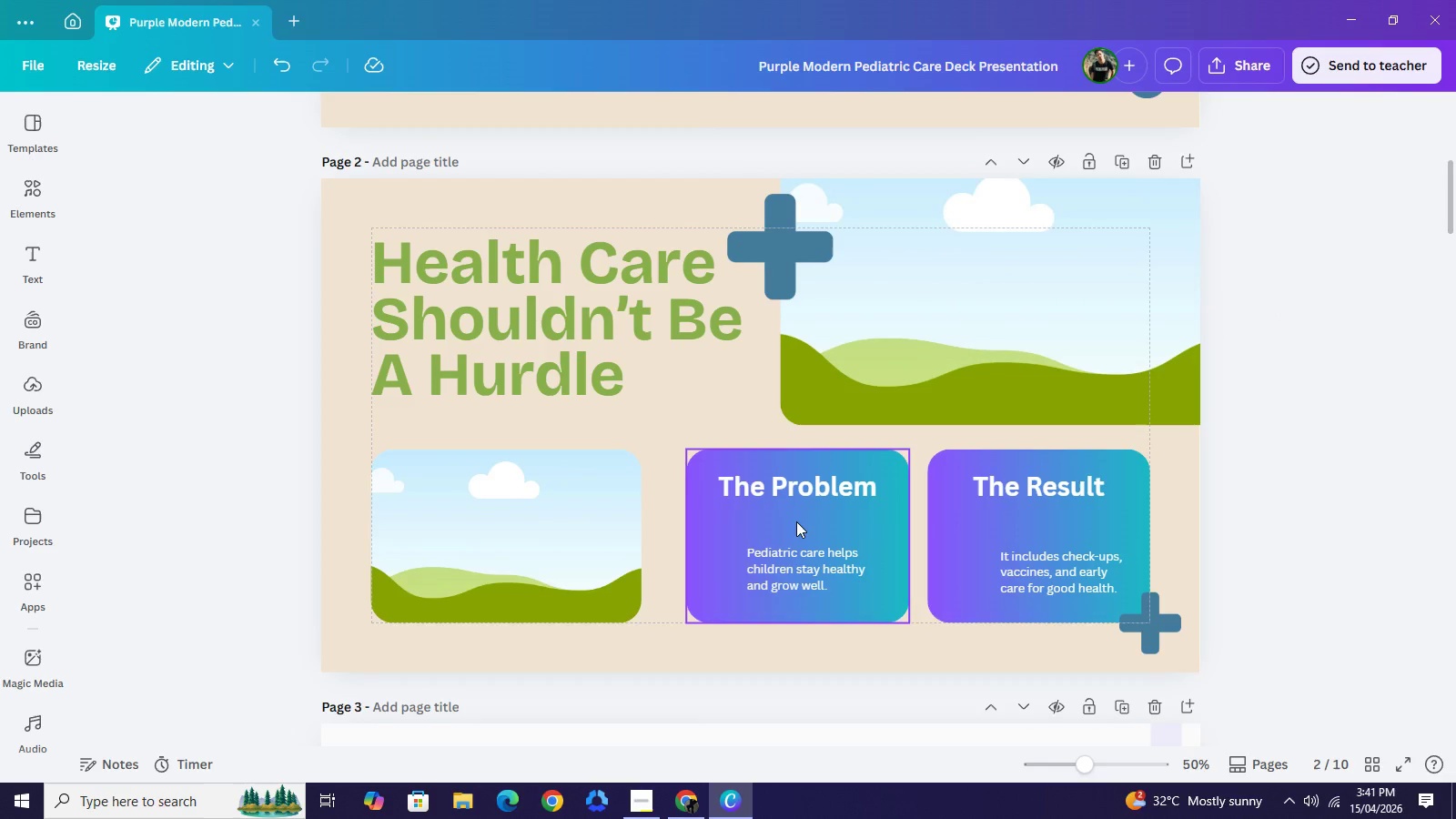 
wait(5.25)
 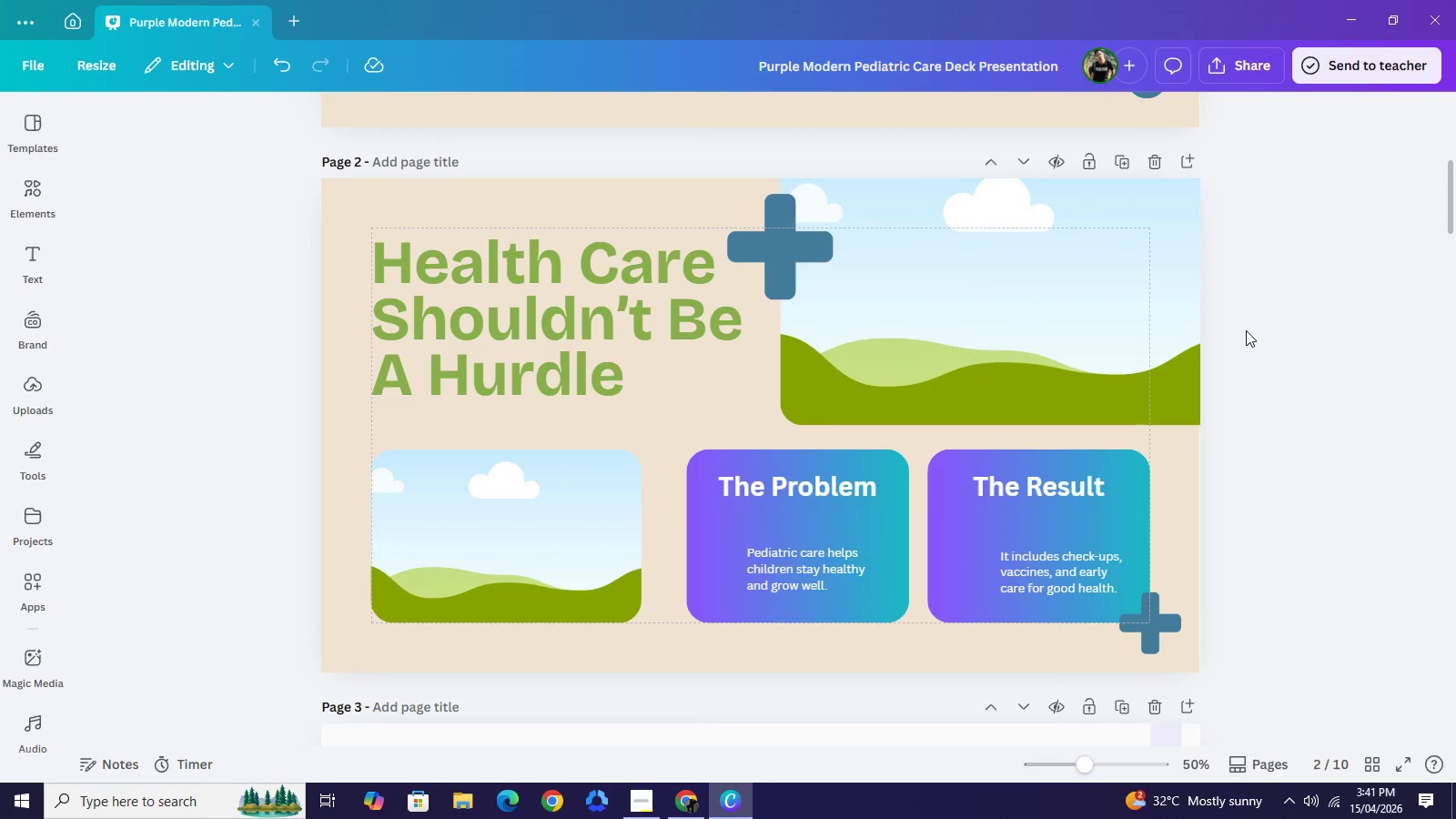 
left_click([1152, 636])
 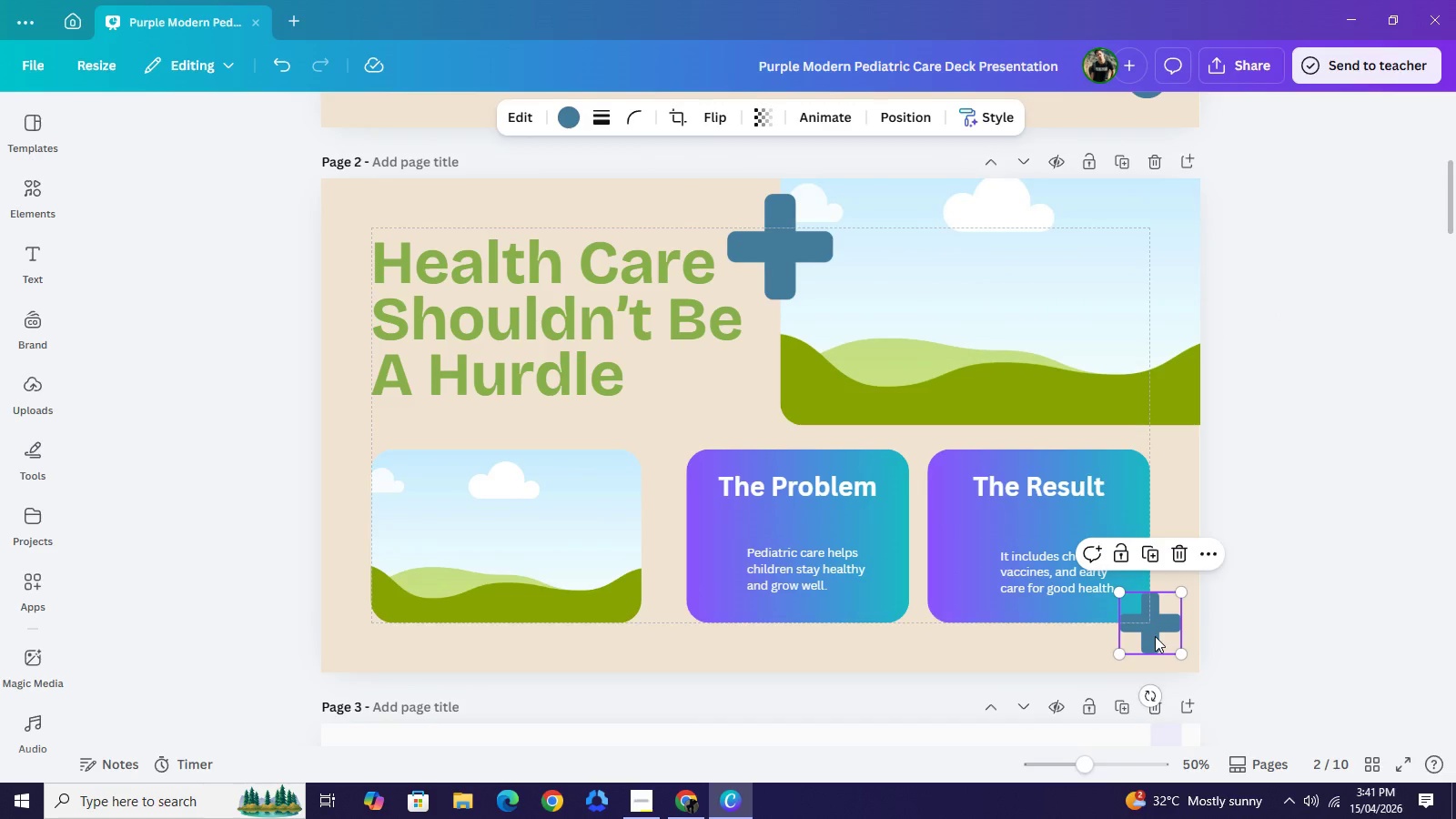 
key(Control+C)
 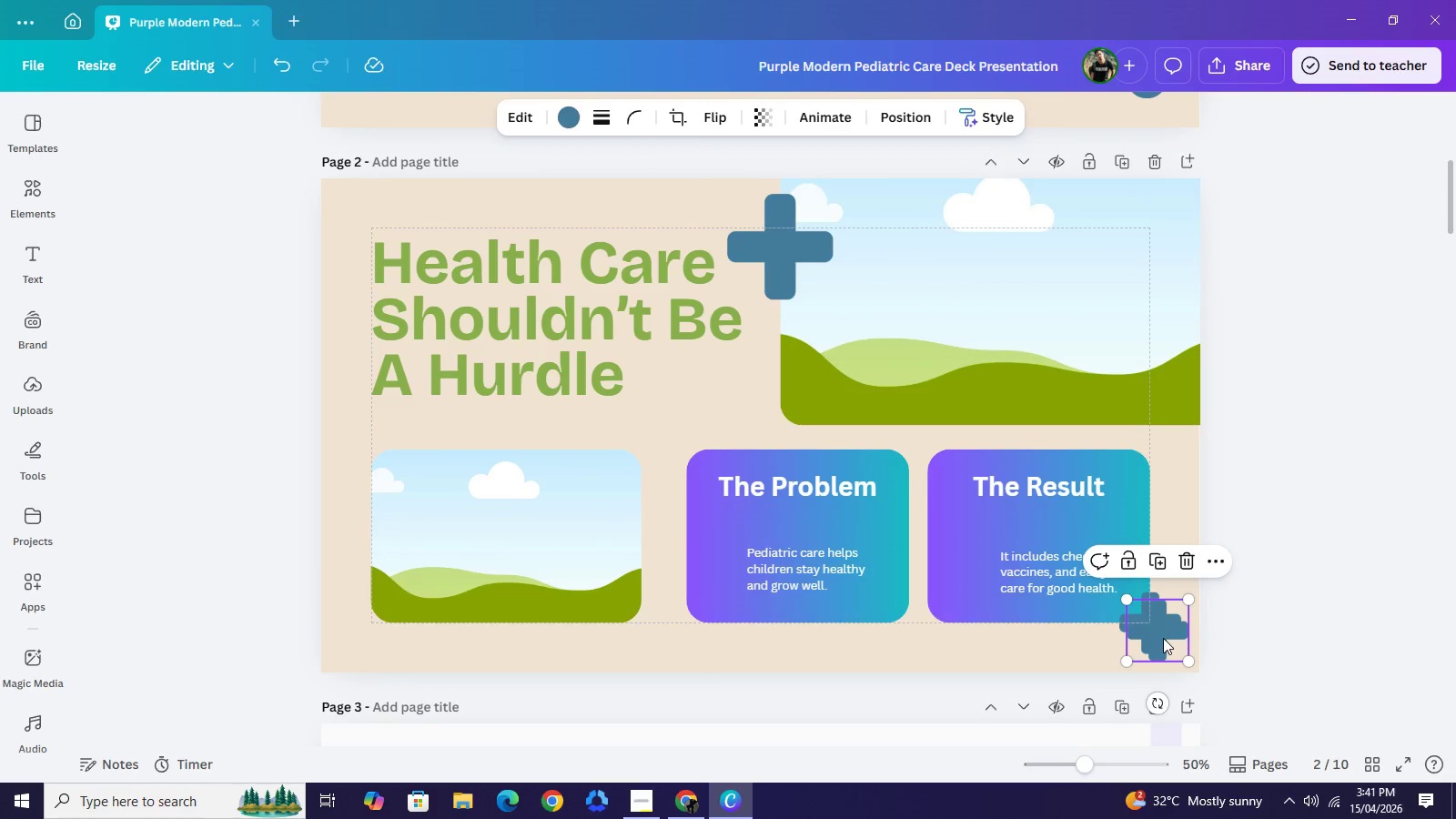 
key(Control+V)
 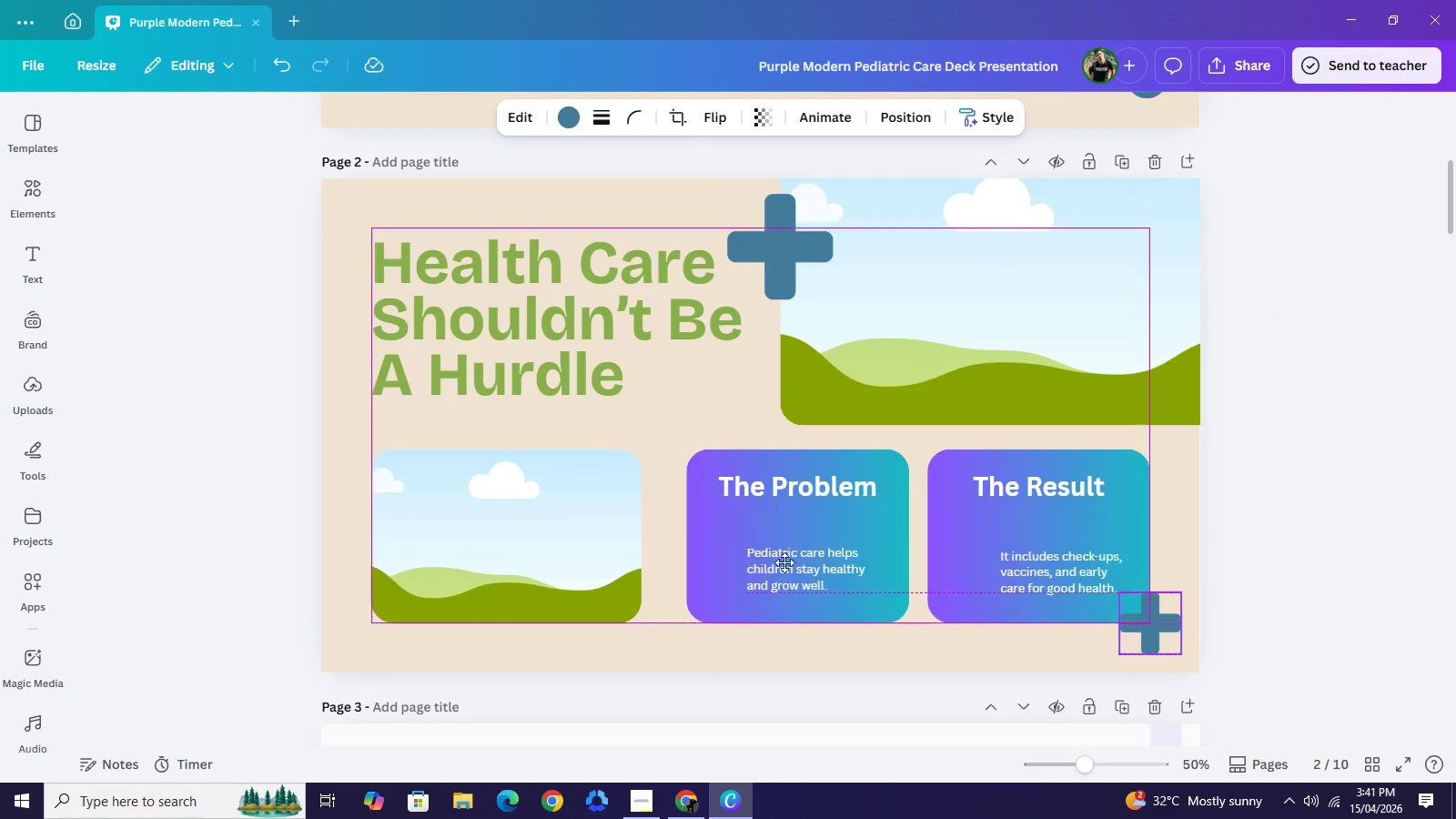 
left_click_drag(start_coordinate=[1163, 638], to_coordinate=[348, 444])
 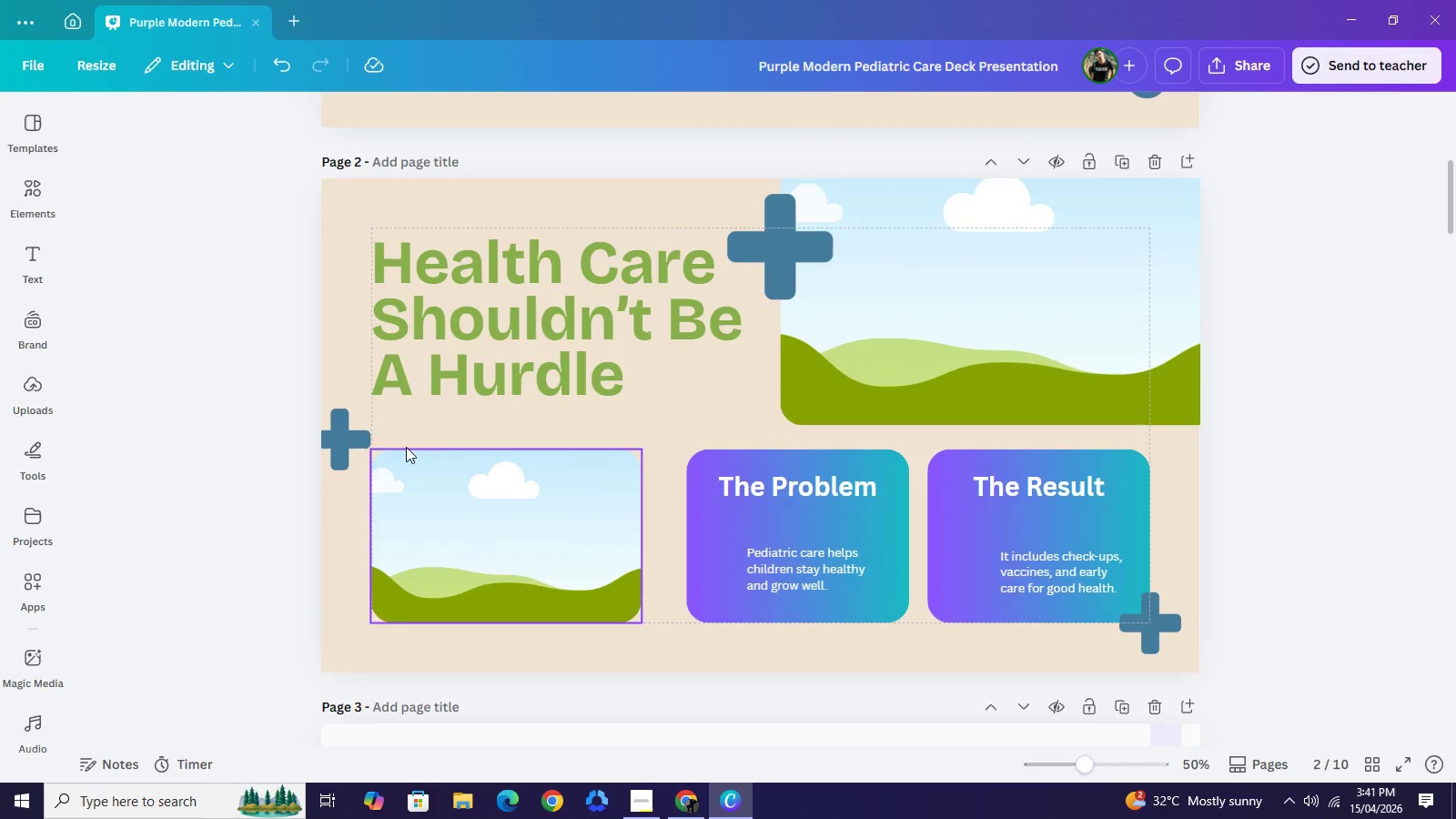 
left_click_drag(start_coordinate=[349, 441], to_coordinate=[362, 453])
 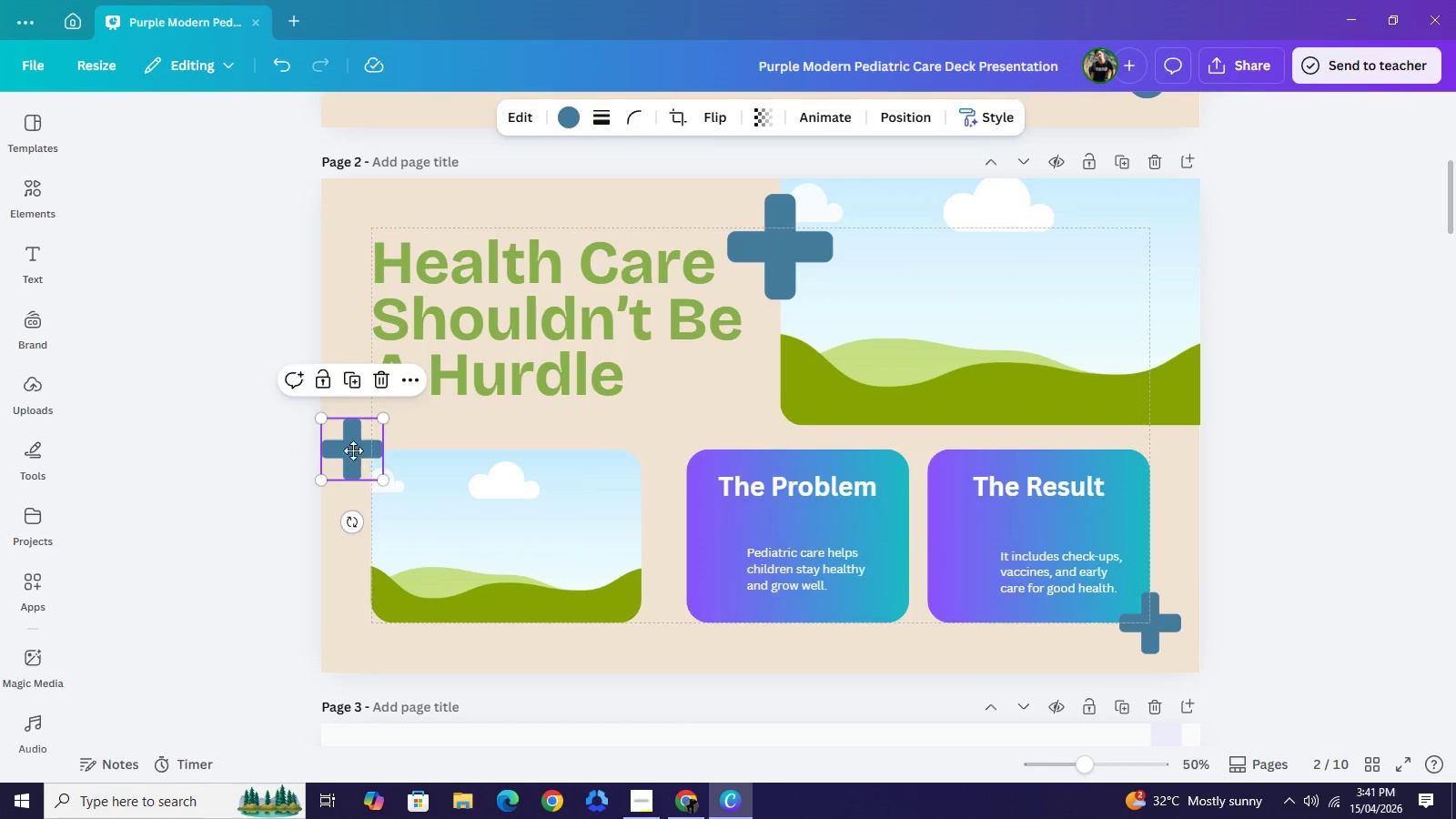 
left_click_drag(start_coordinate=[362, 453], to_coordinate=[348, 457])
 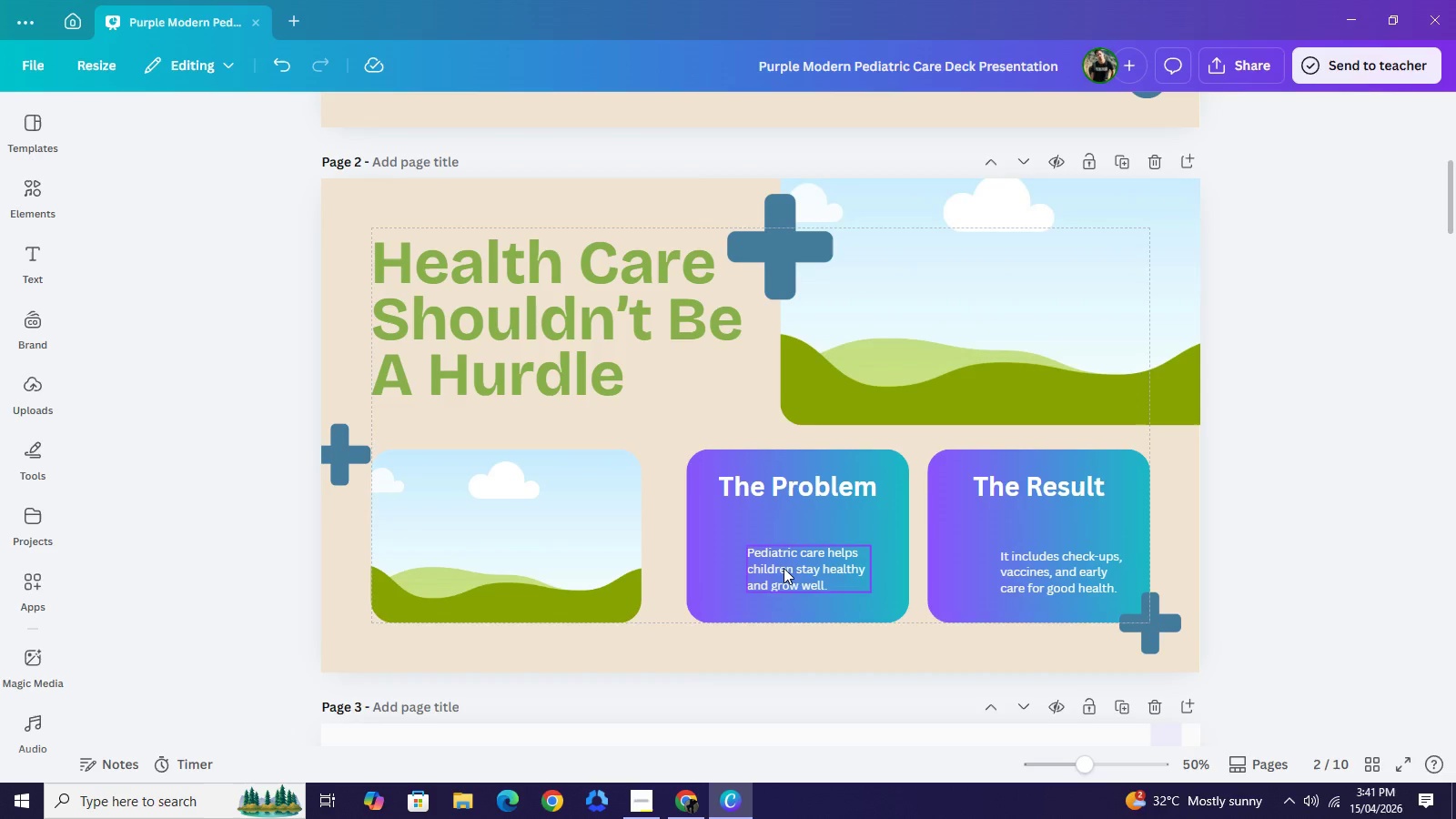 
left_click([602, 329])
 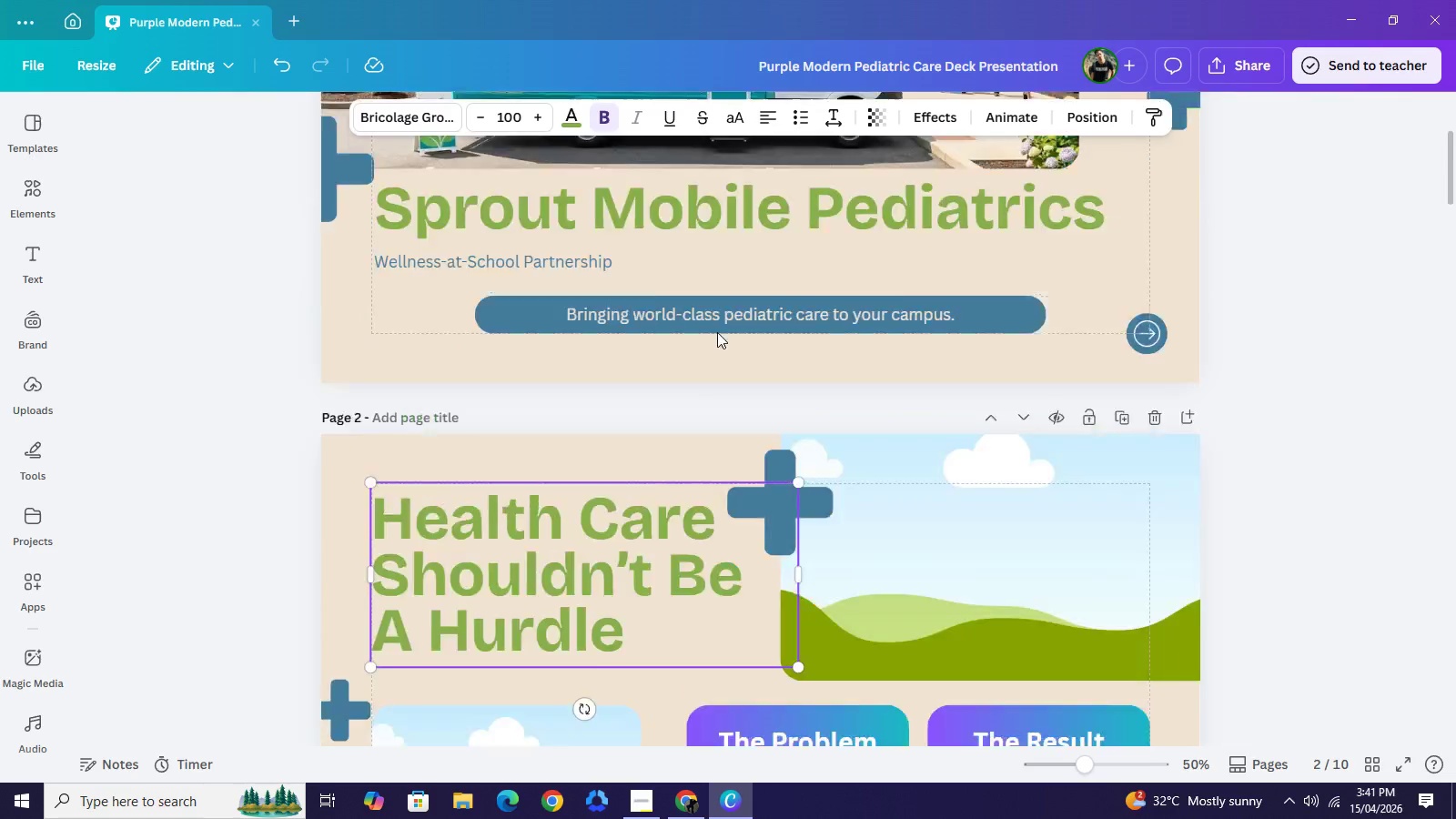 
scroll: coordinate [742, 327], scroll_direction: up, amount: 2.0
 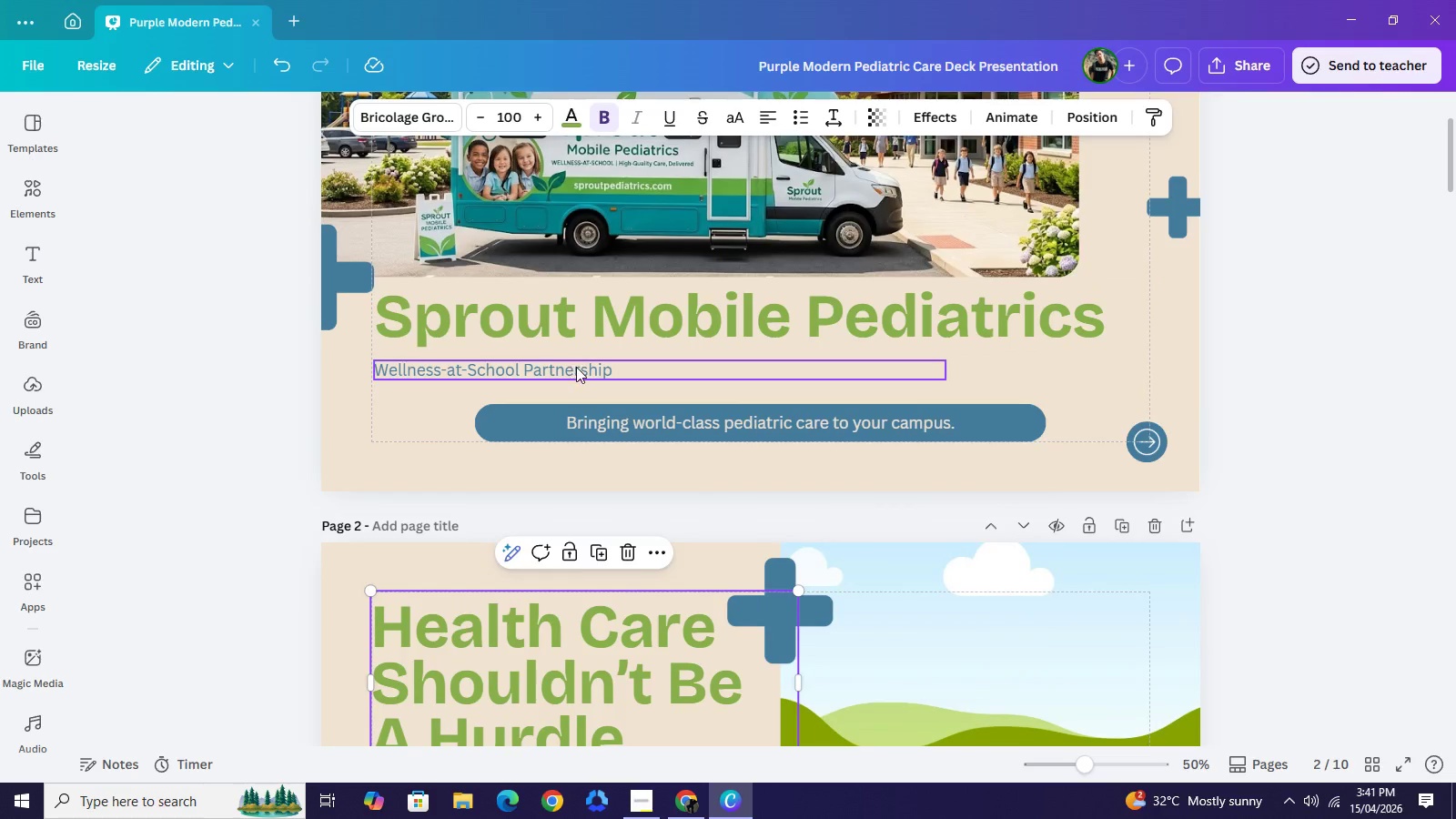 
left_click([576, 367])
 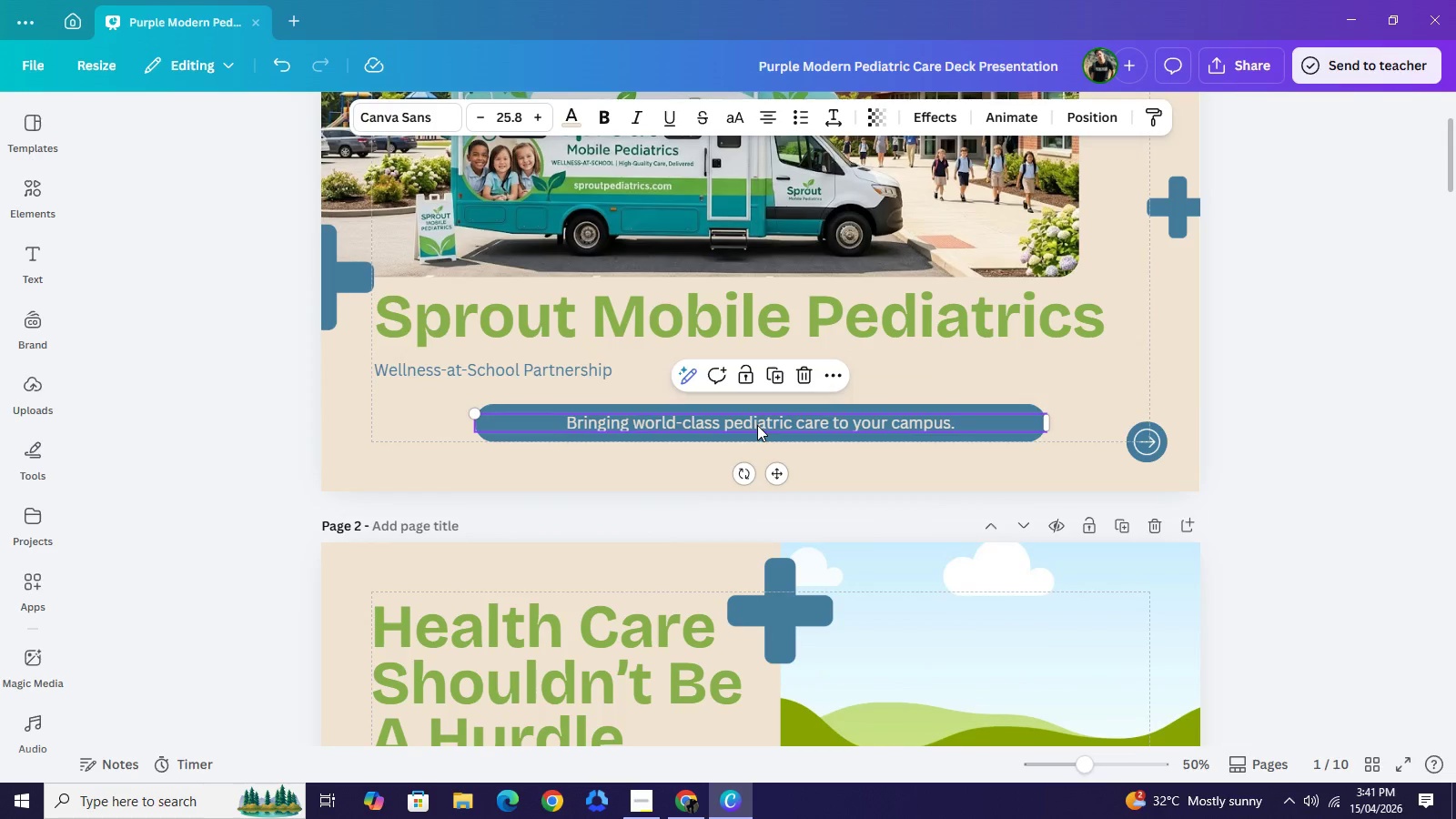 
left_click([757, 425])
 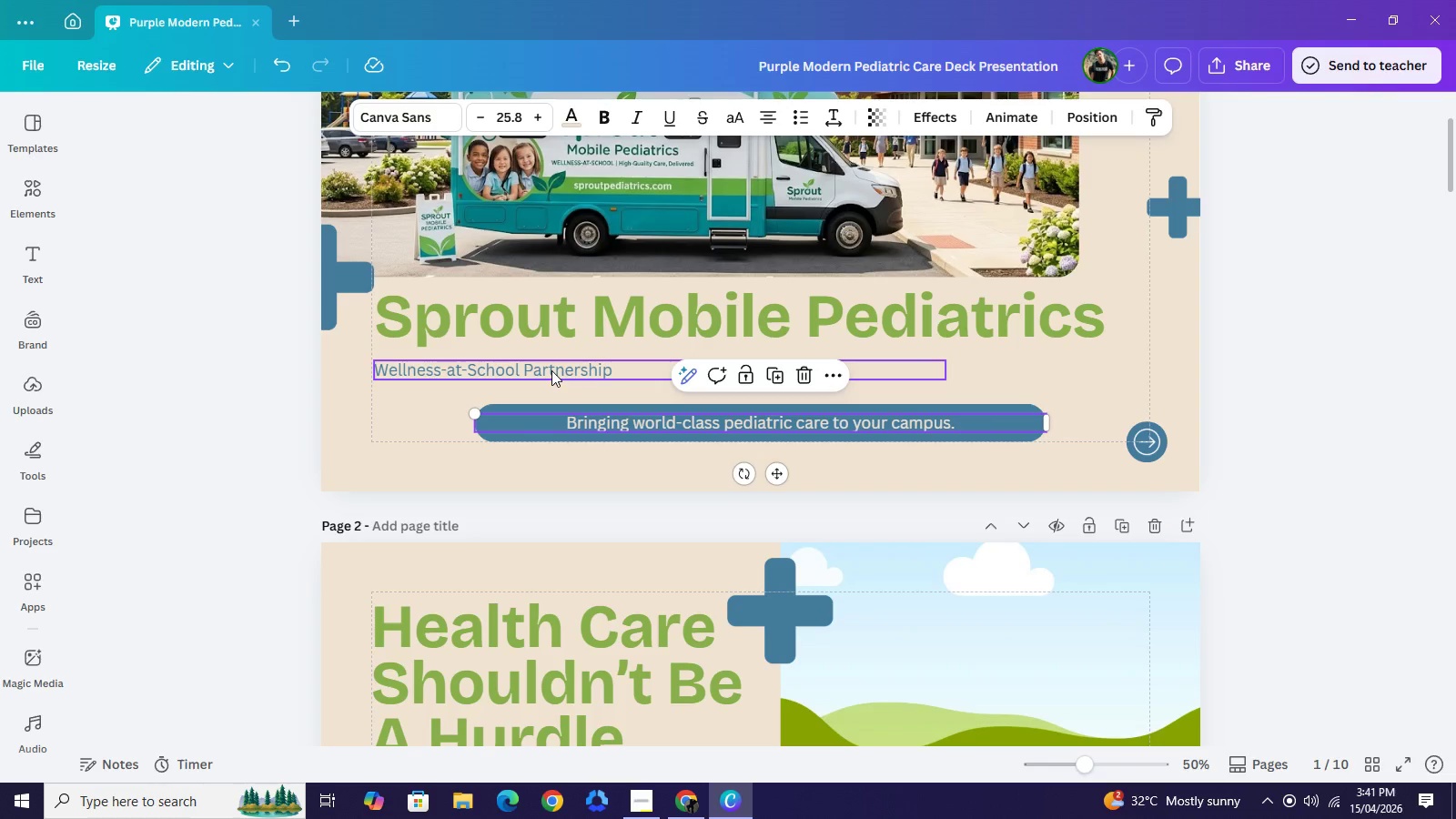 
wait(11.53)
 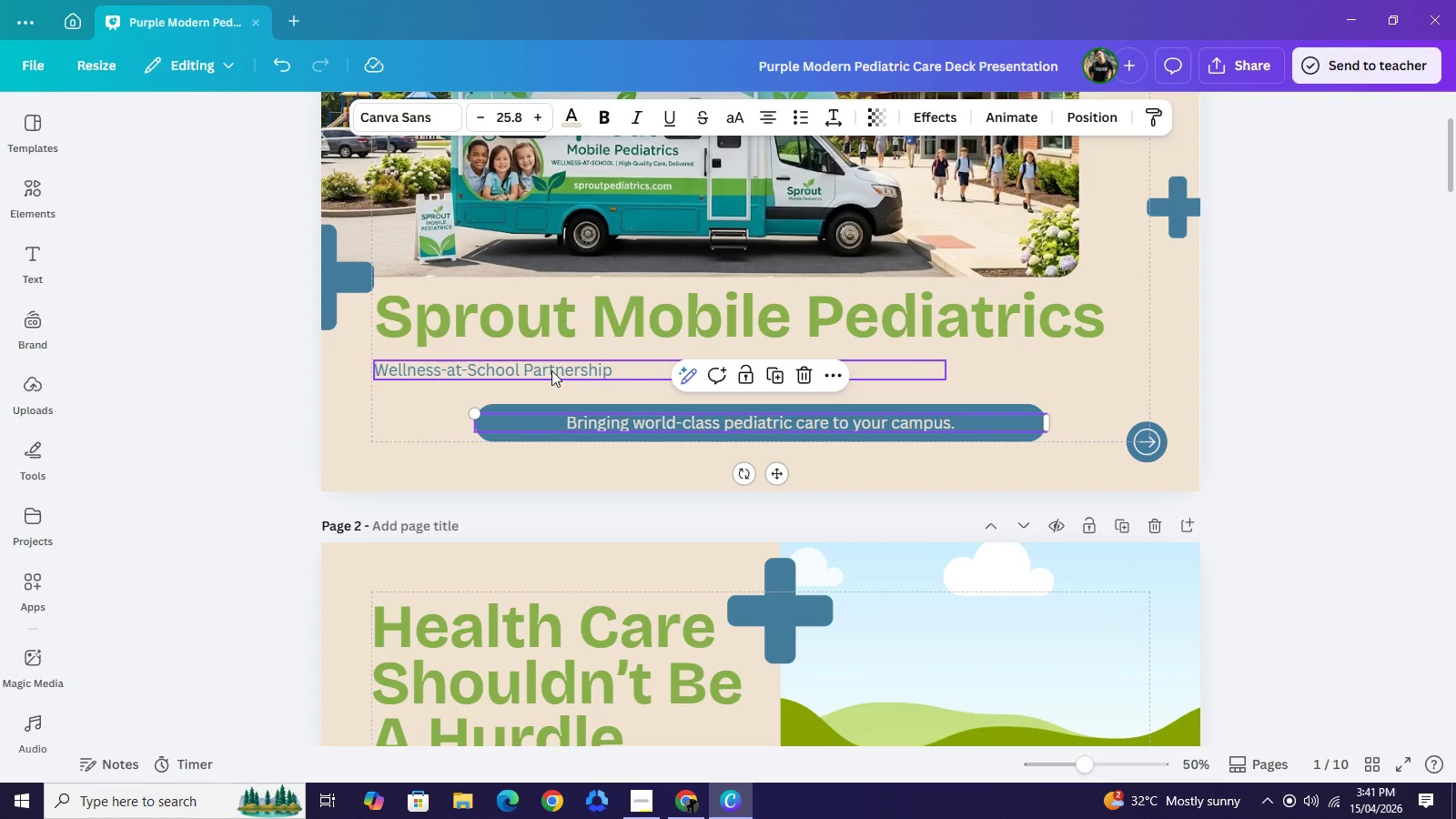 
scroll: coordinate [550, 379], scroll_direction: down, amount: 1.0
 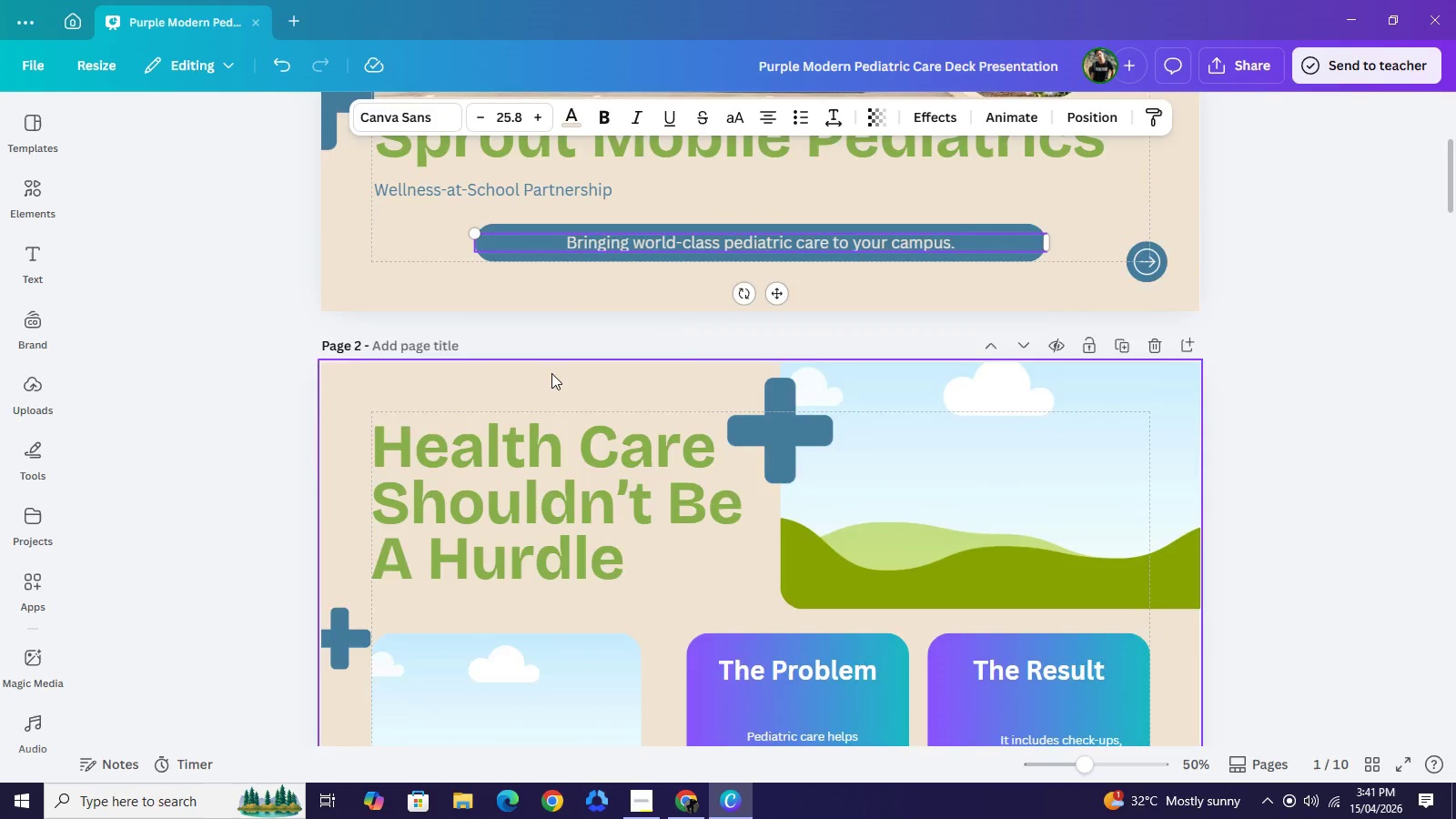 
scroll: coordinate [551, 373], scroll_direction: up, amount: 2.0
 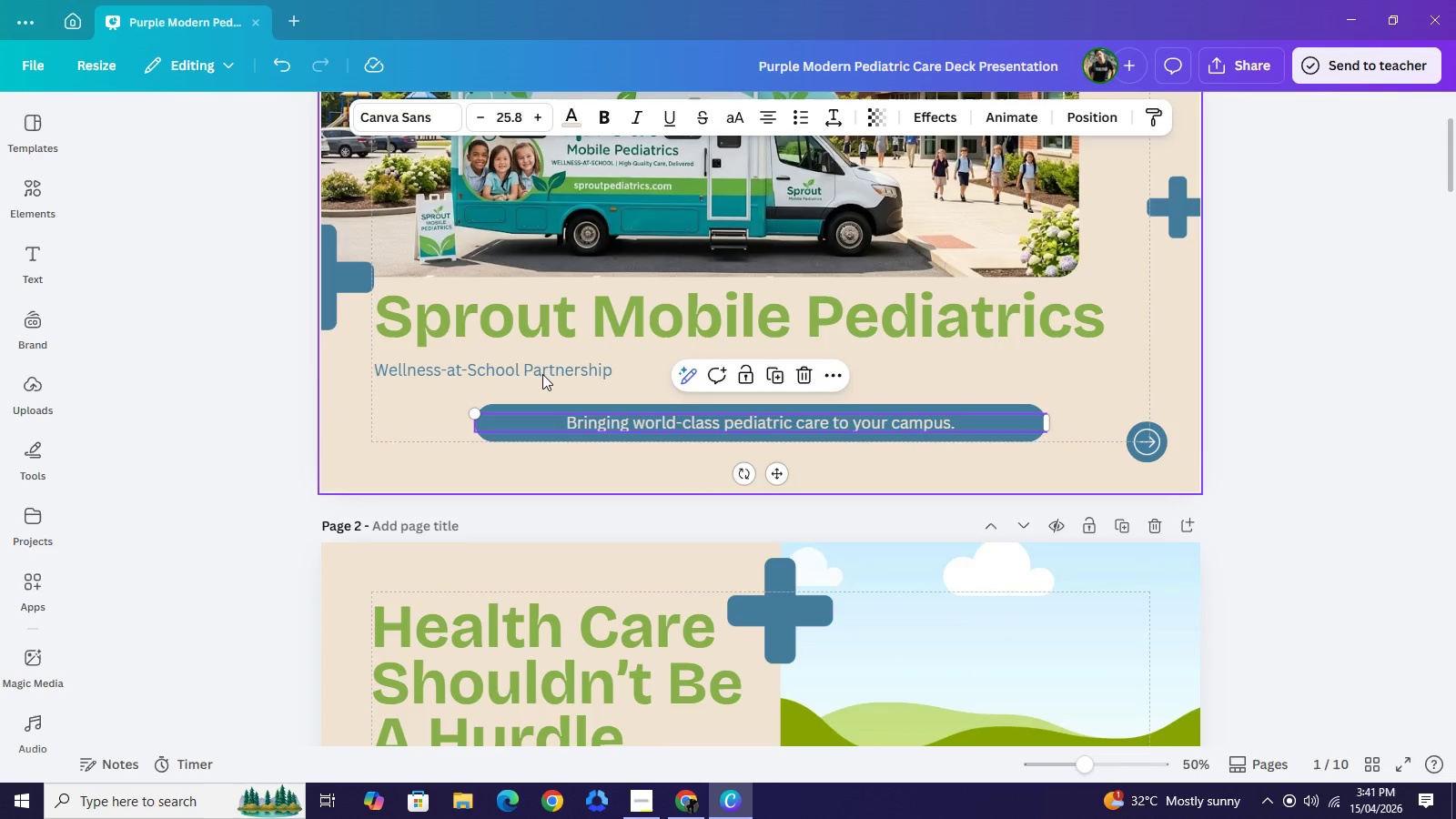 
left_click([542, 374])
 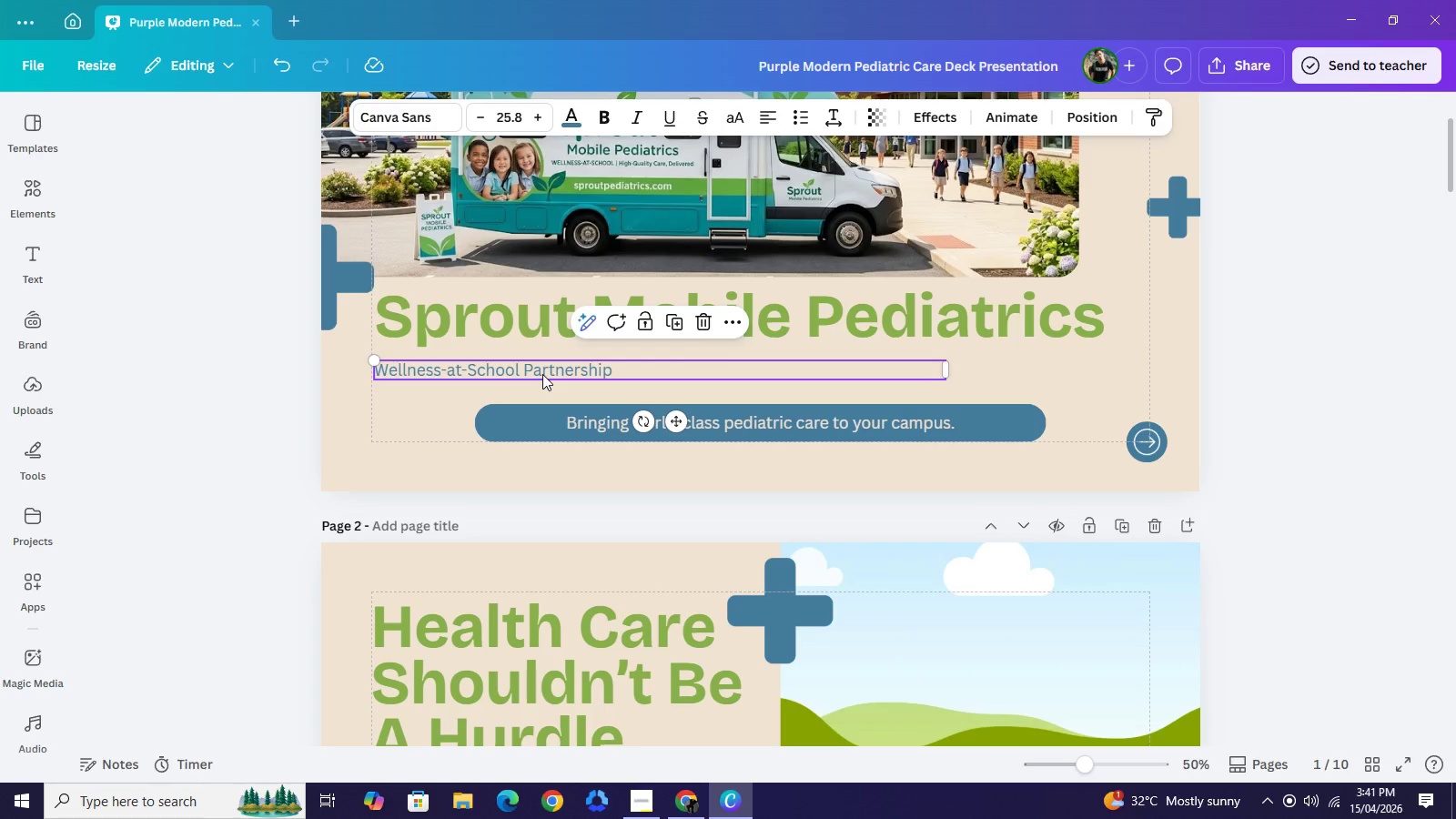 
left_click([421, 113])
 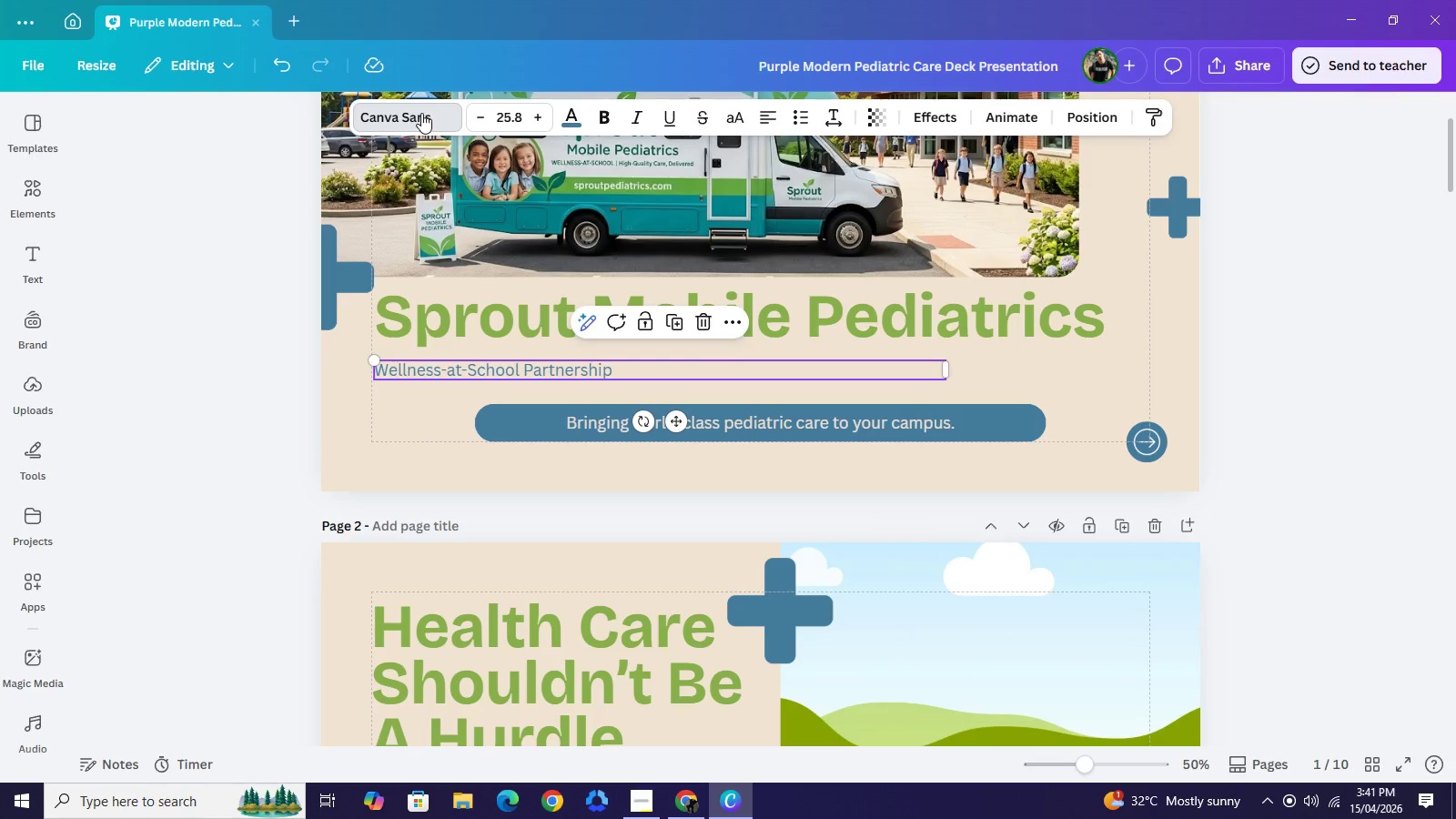 
mouse_move([418, 139])
 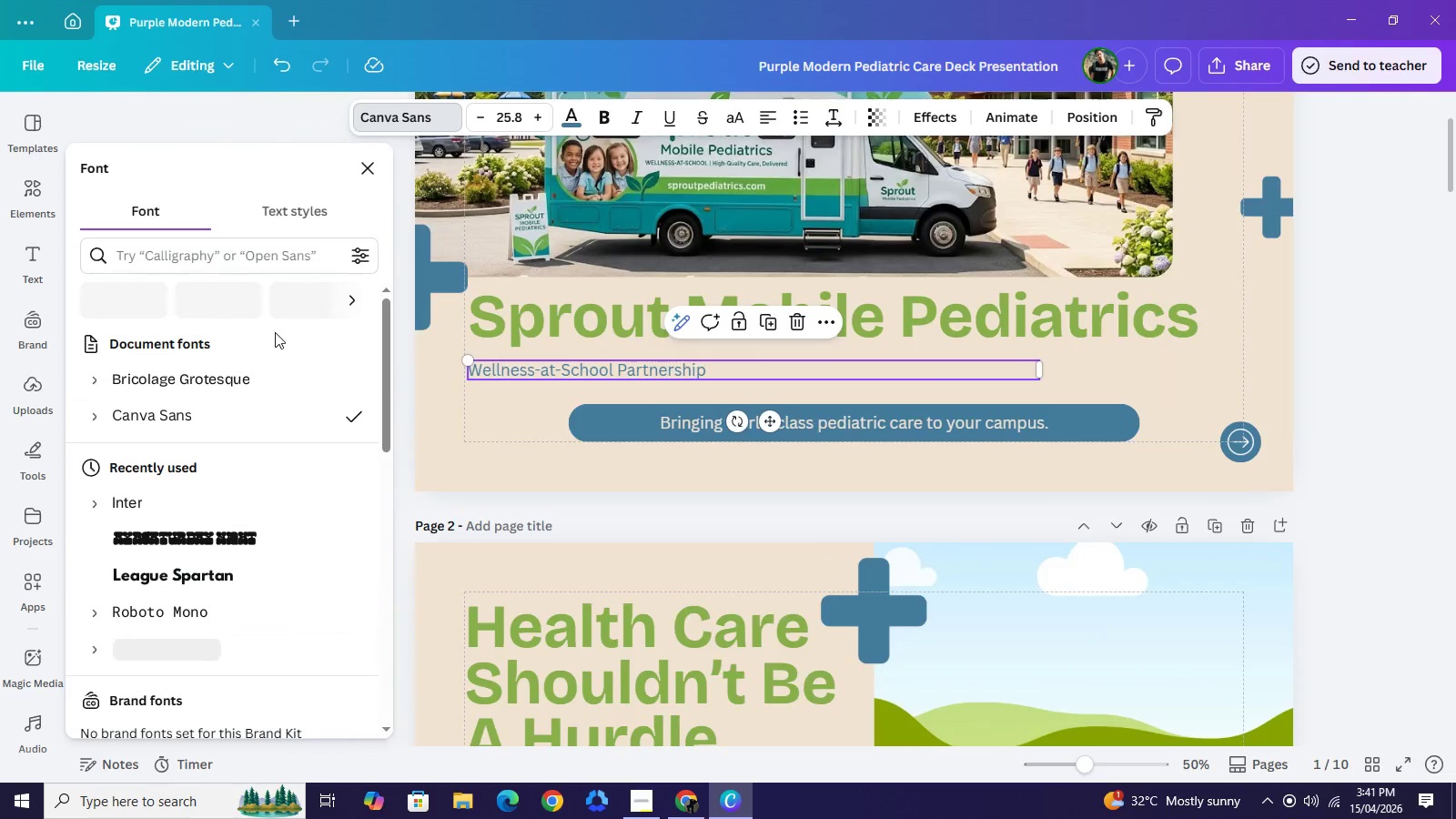 
scroll: coordinate [177, 469], scroll_direction: down, amount: 2.0
 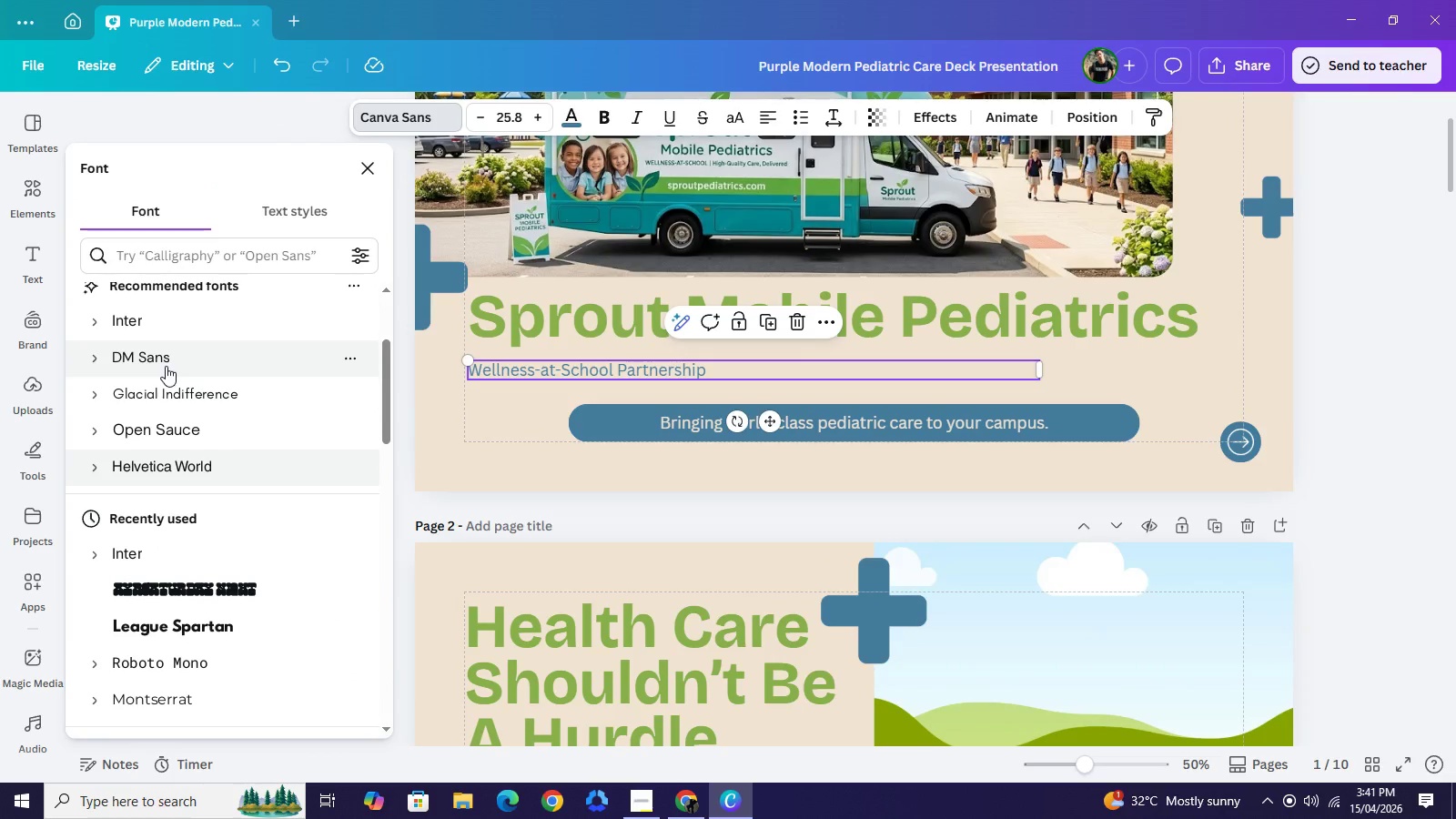 
left_click([166, 366])
 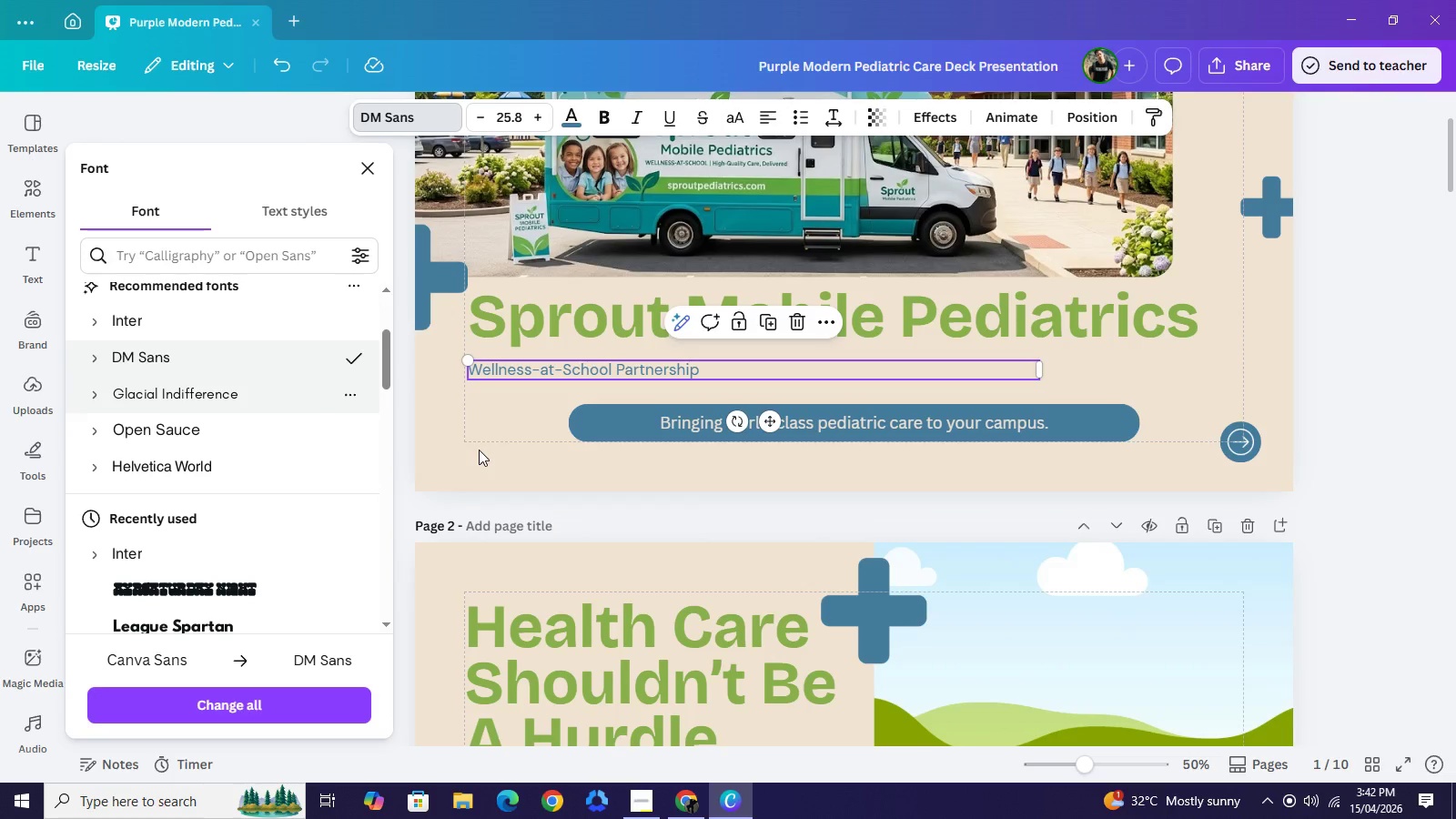 
wait(7.38)
 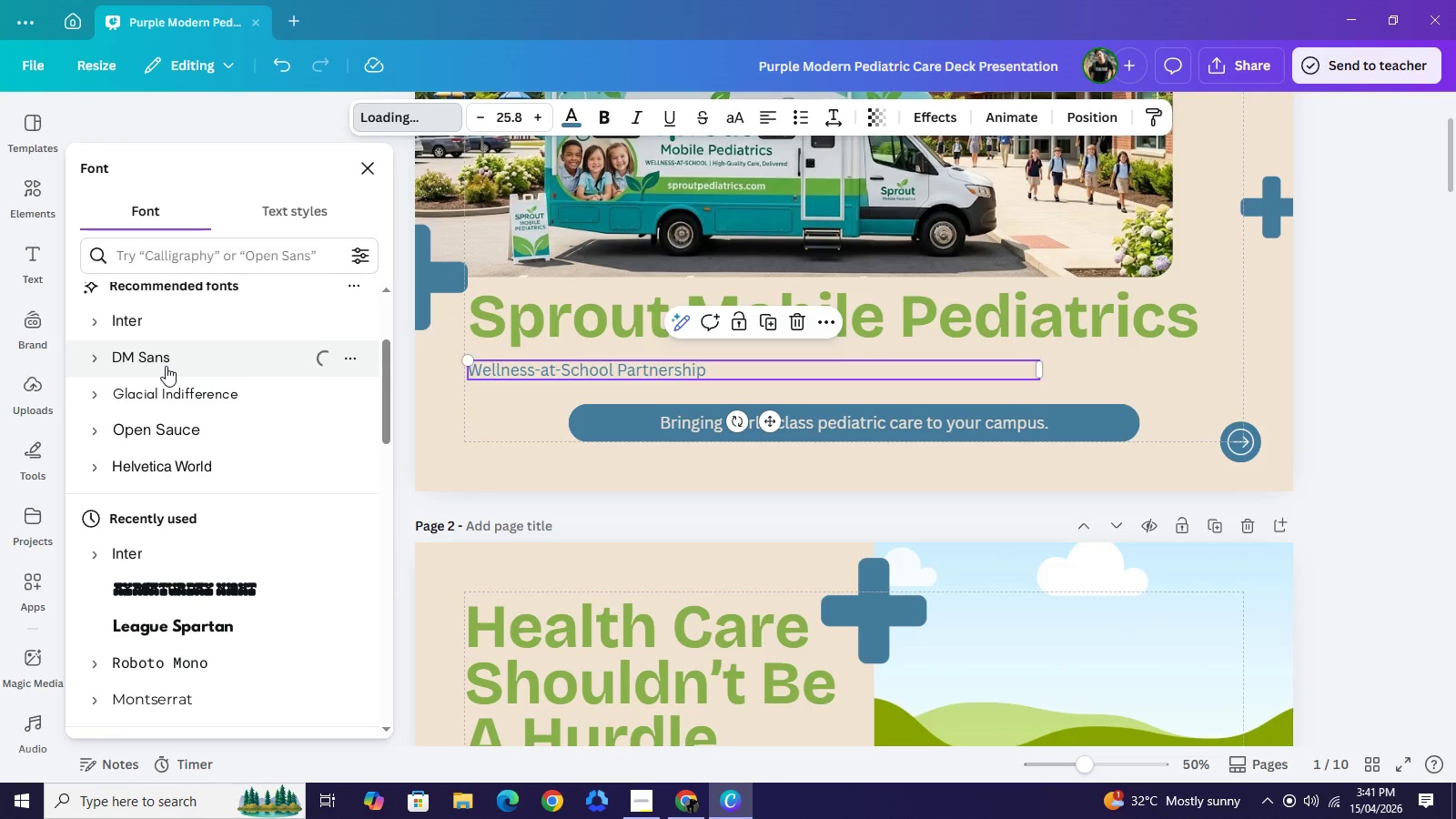 
left_click([687, 420])
 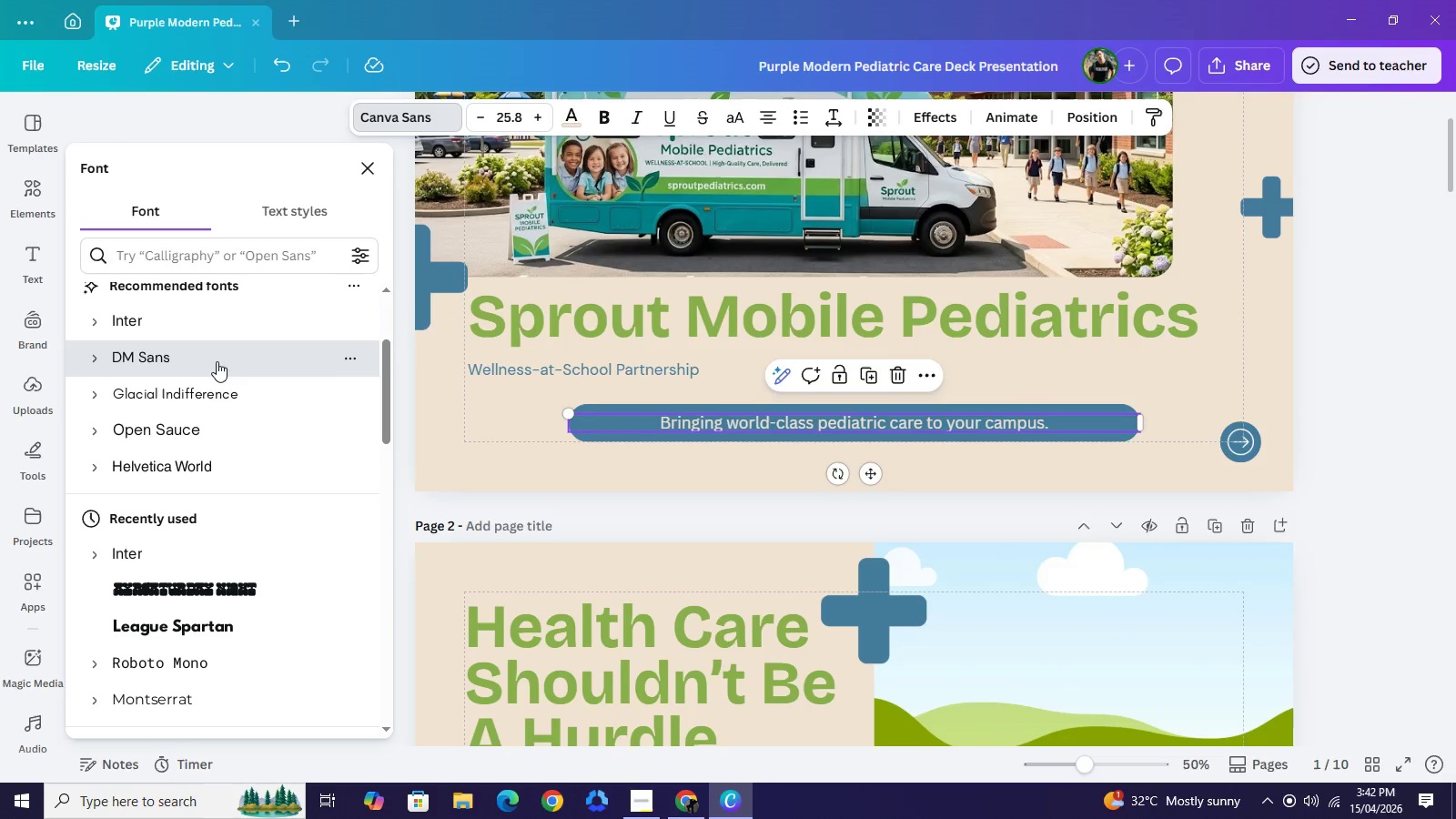 
left_click([217, 361])
 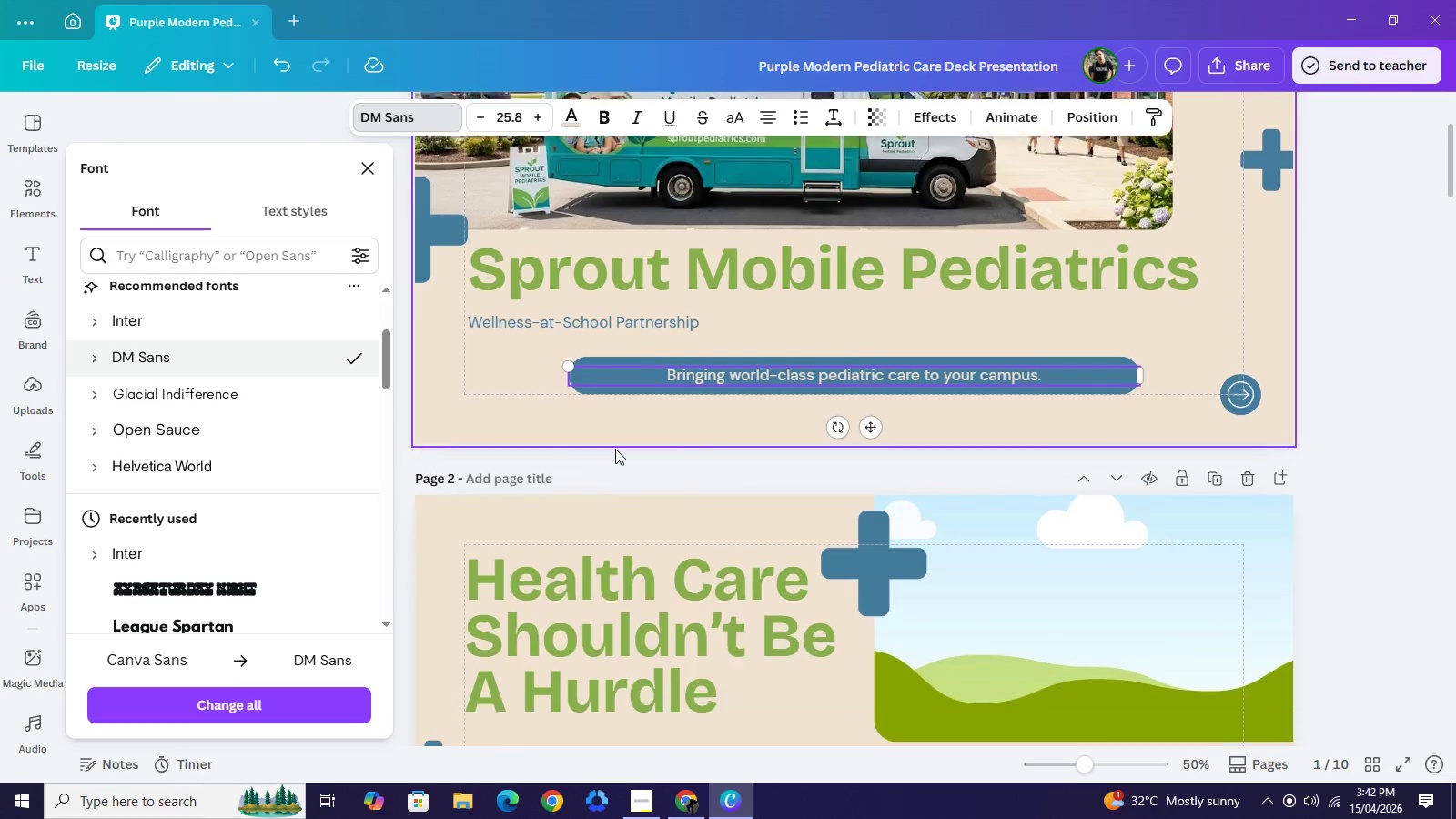 
scroll: coordinate [669, 473], scroll_direction: down, amount: 4.0
 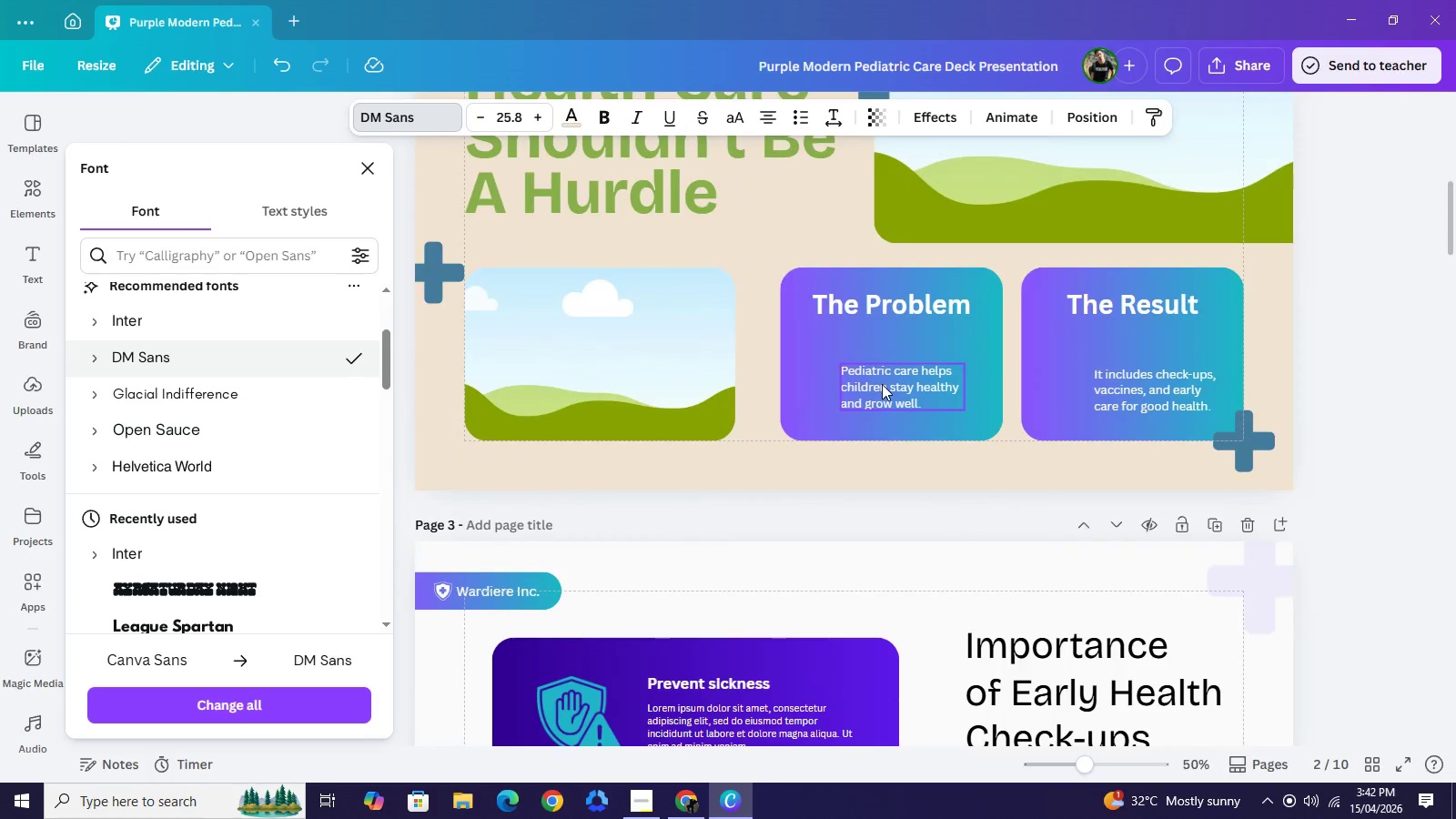 
left_click([882, 384])
 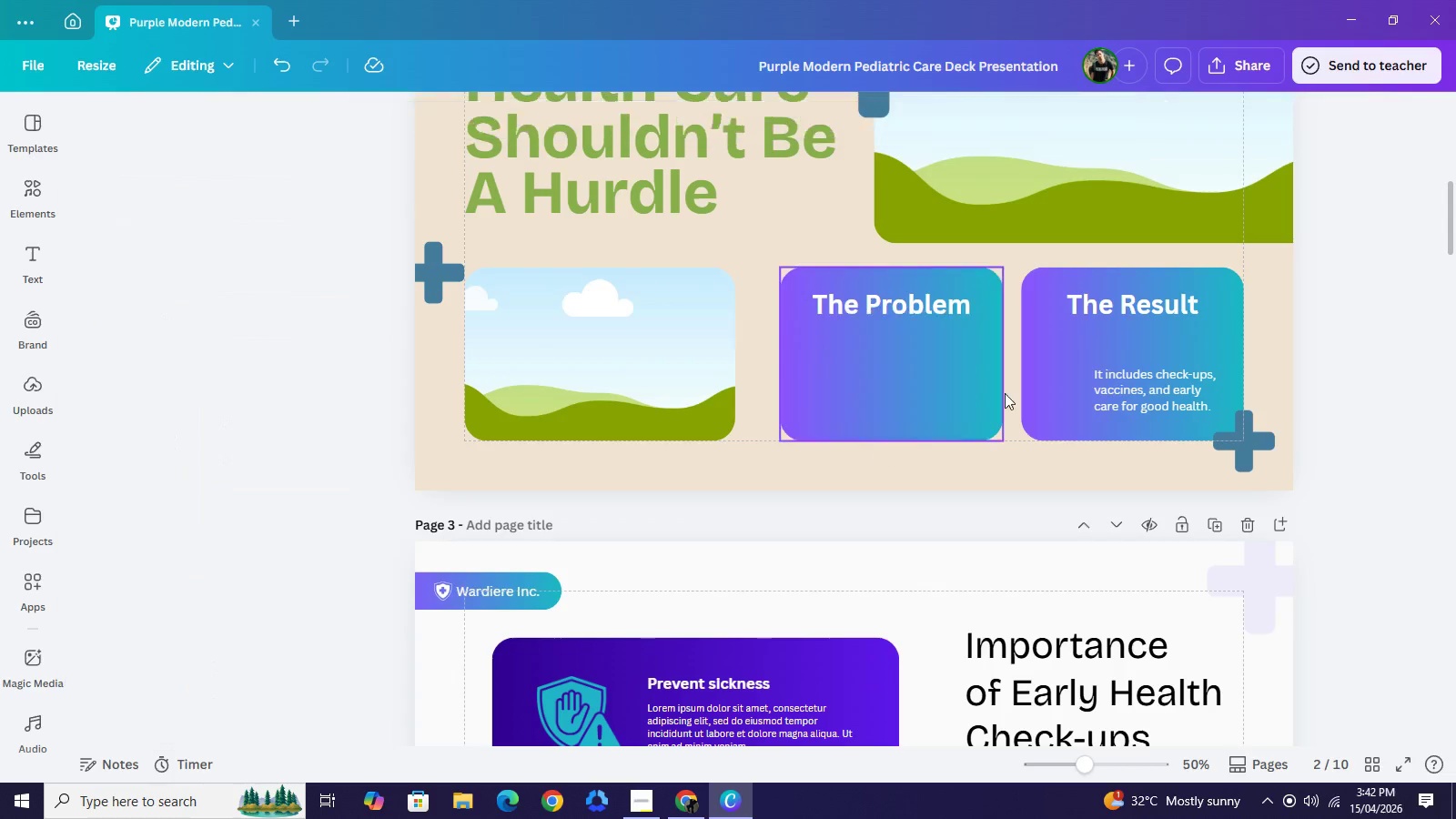 
key(Backspace)
 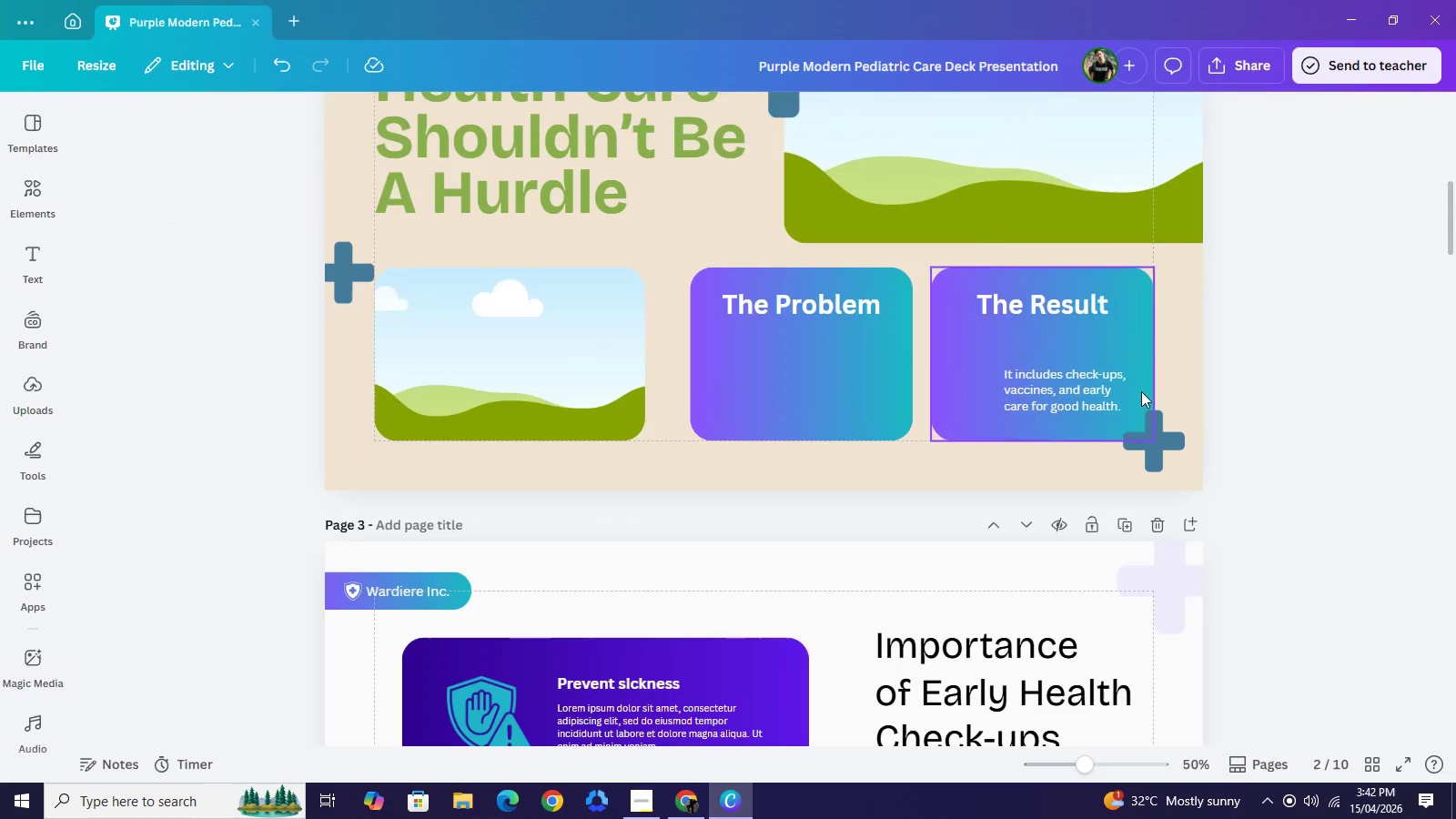 
left_click([1141, 391])
 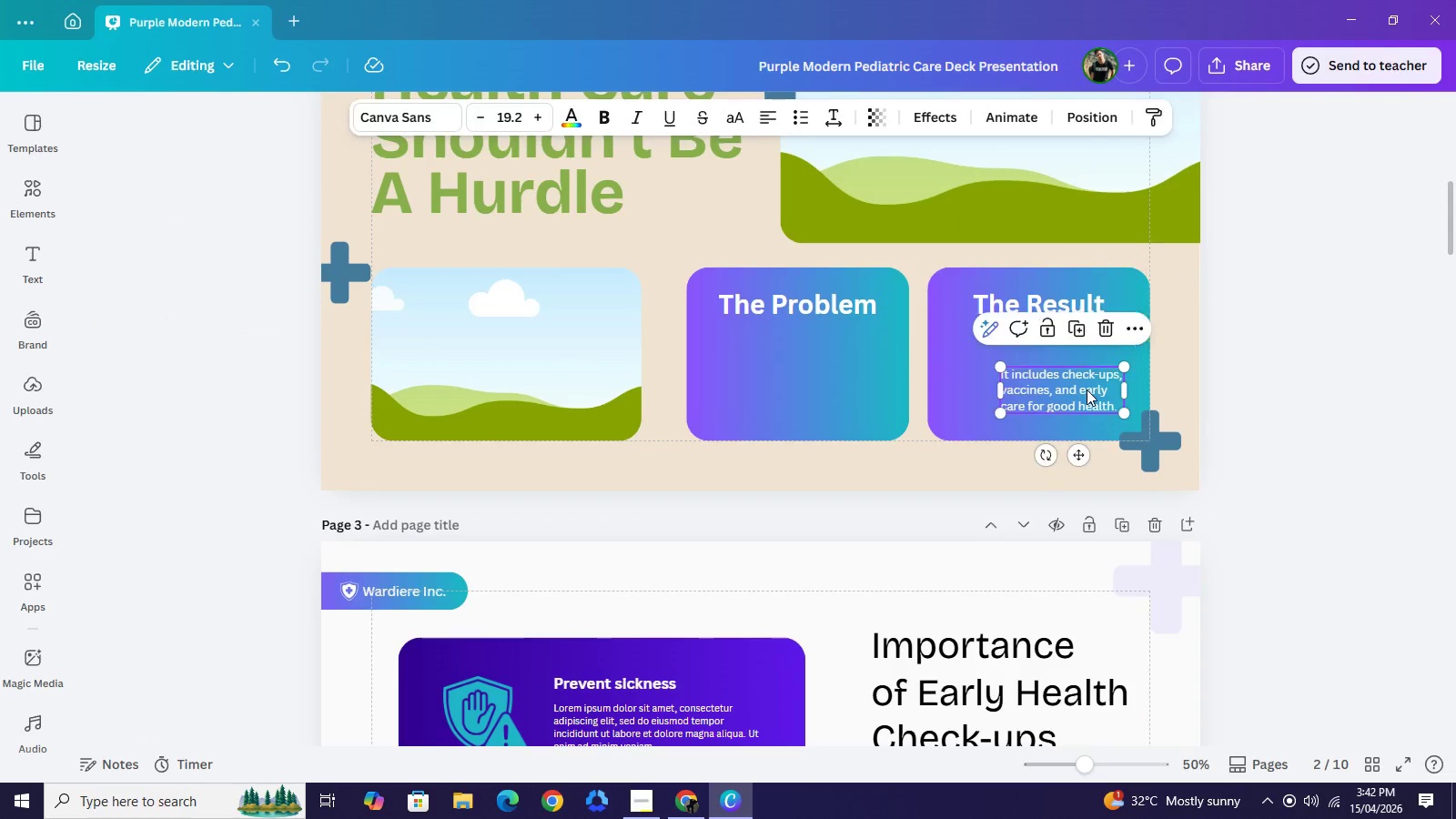 
left_click([1087, 389])
 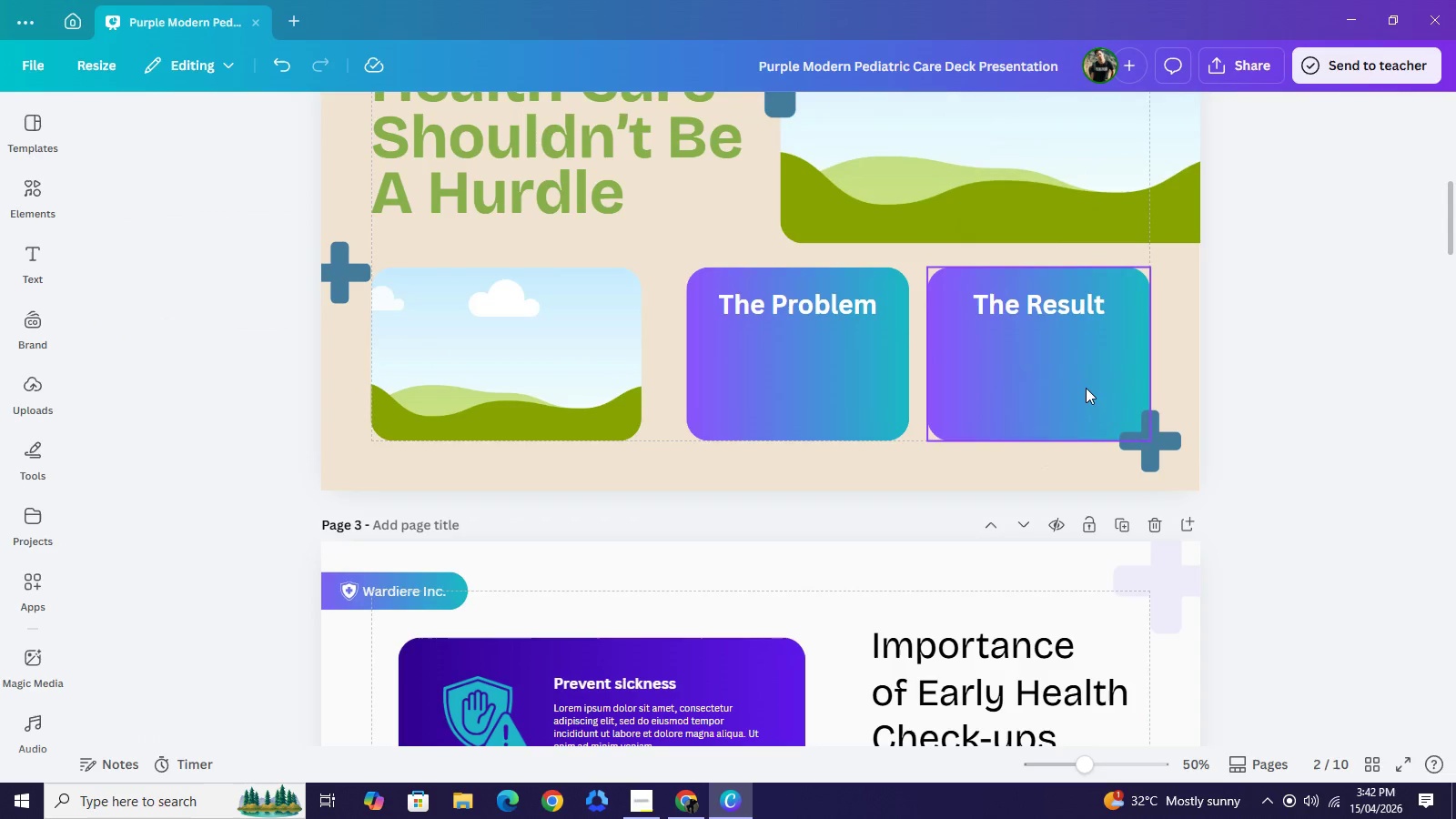 
key(Backspace)
 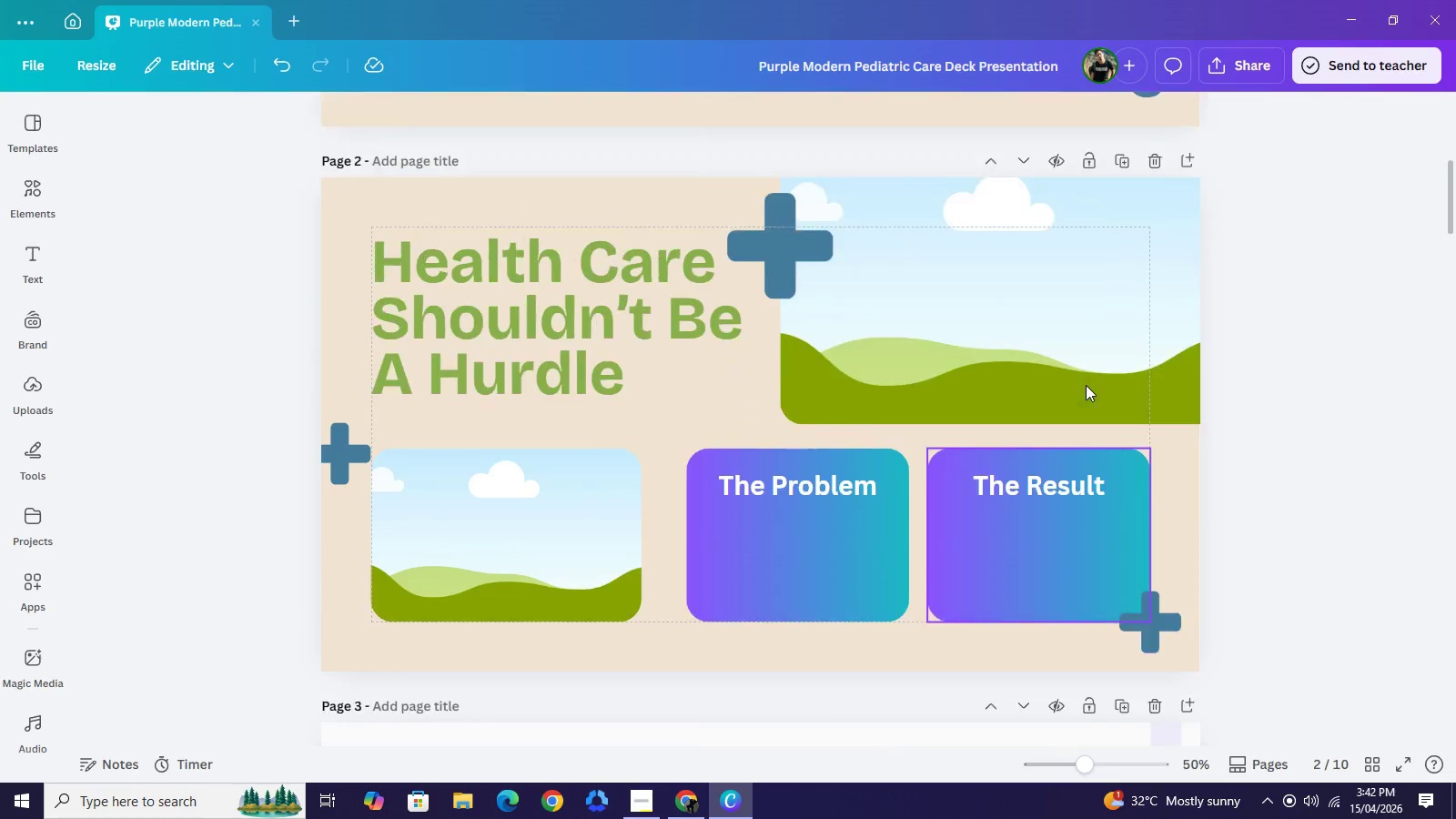 
scroll: coordinate [1086, 385], scroll_direction: up, amount: 2.0
 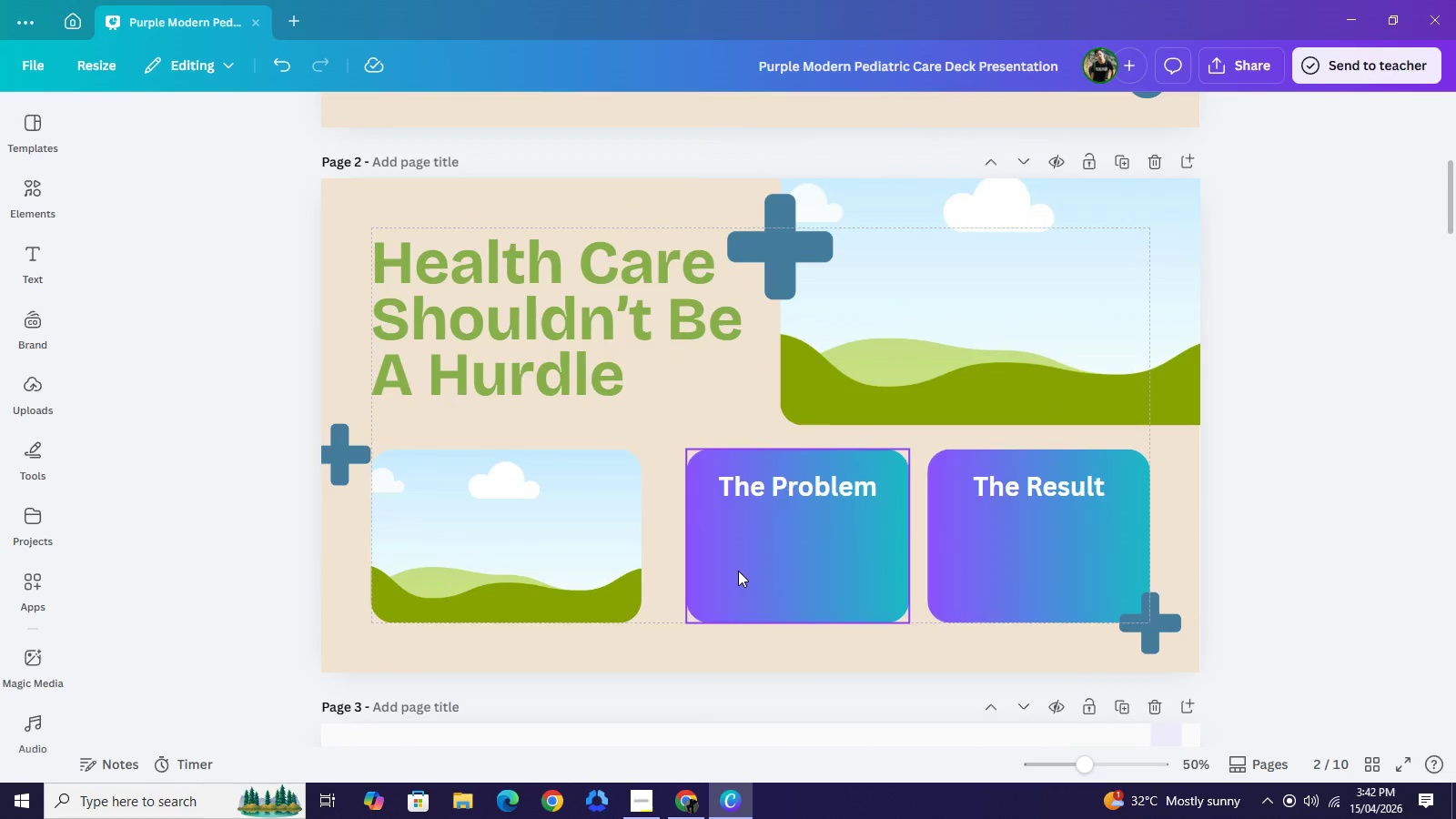 
left_click([738, 571])
 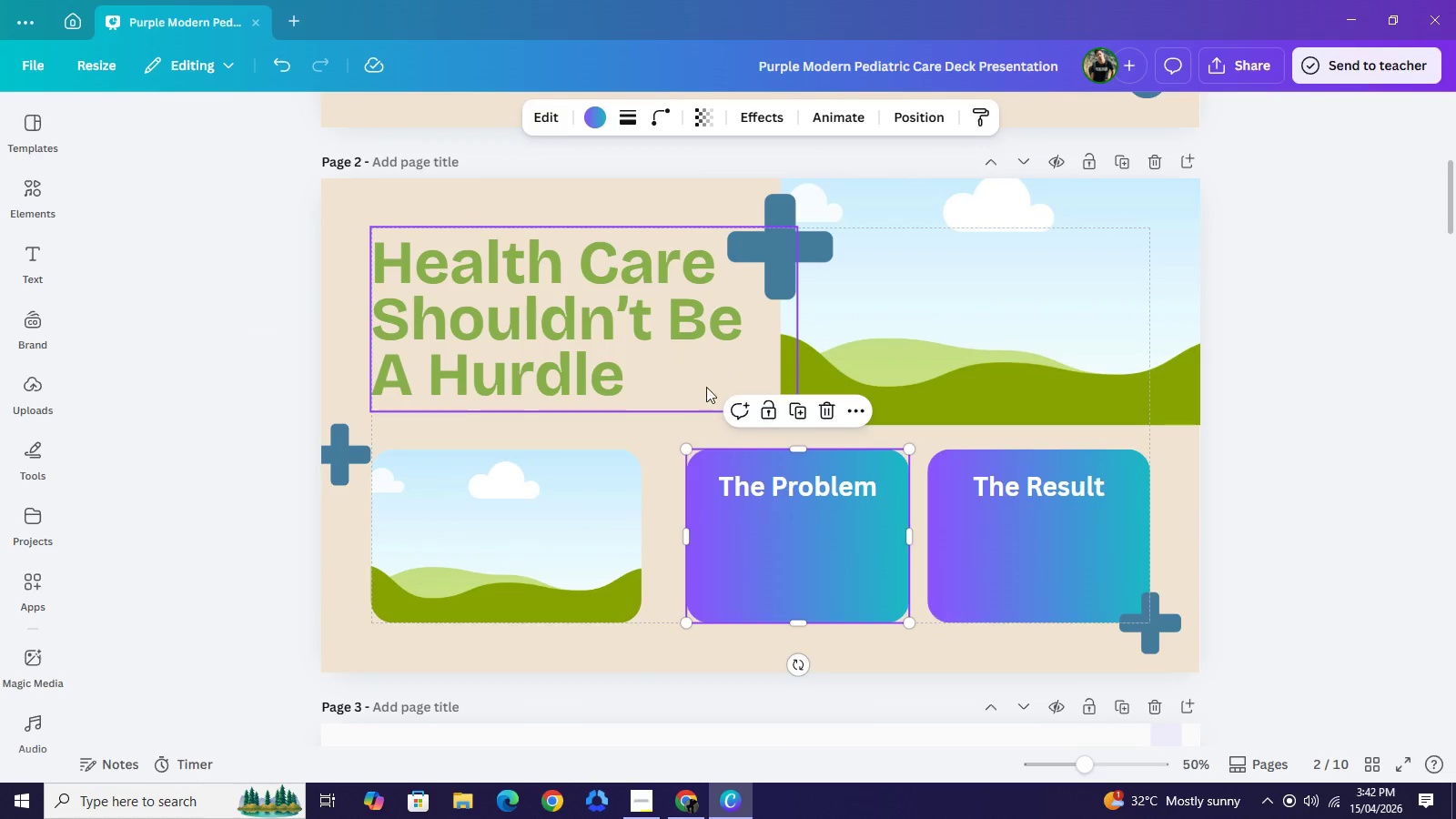 
scroll: coordinate [717, 374], scroll_direction: up, amount: 3.0
 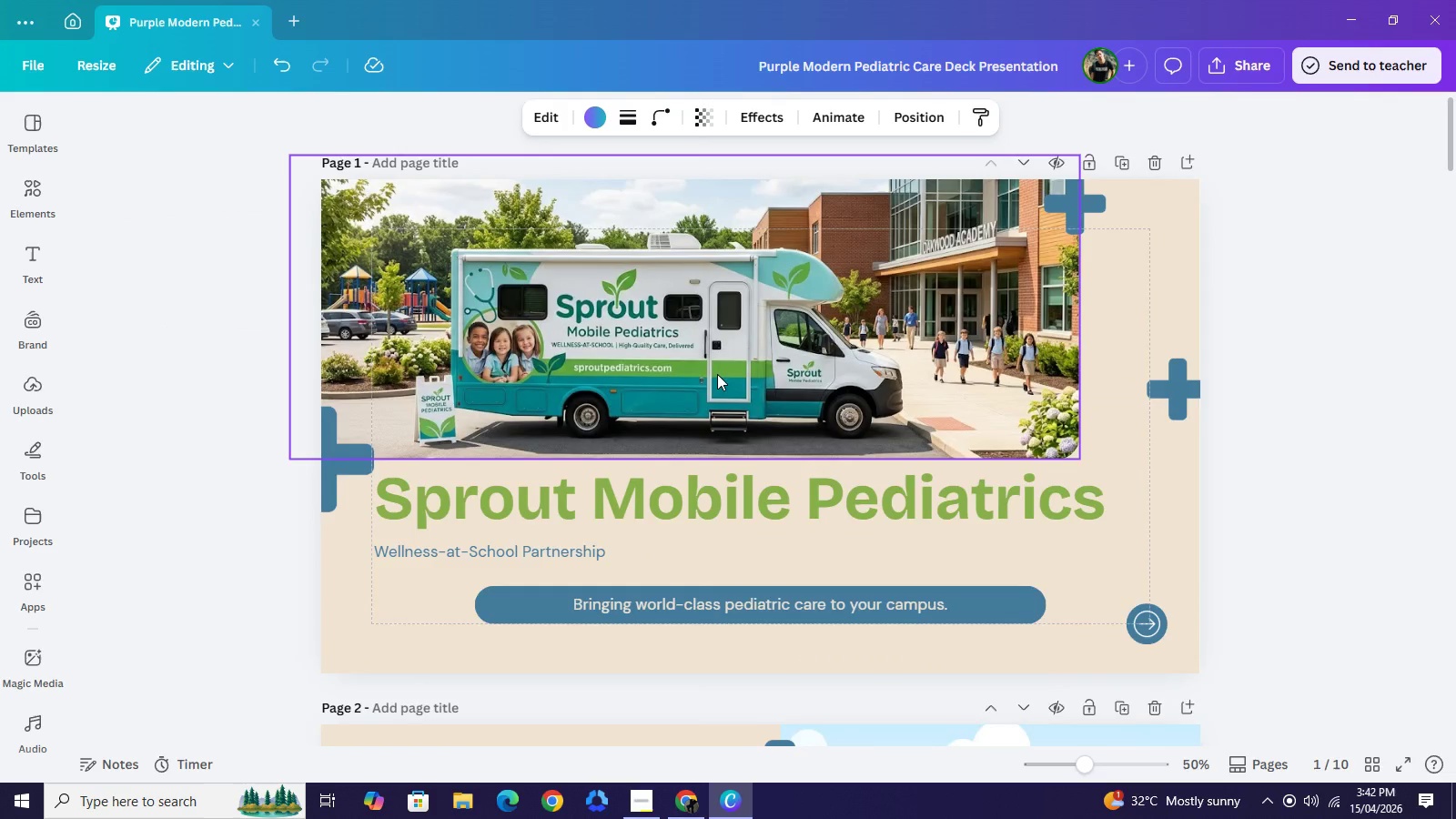 
wait(5.93)
 